 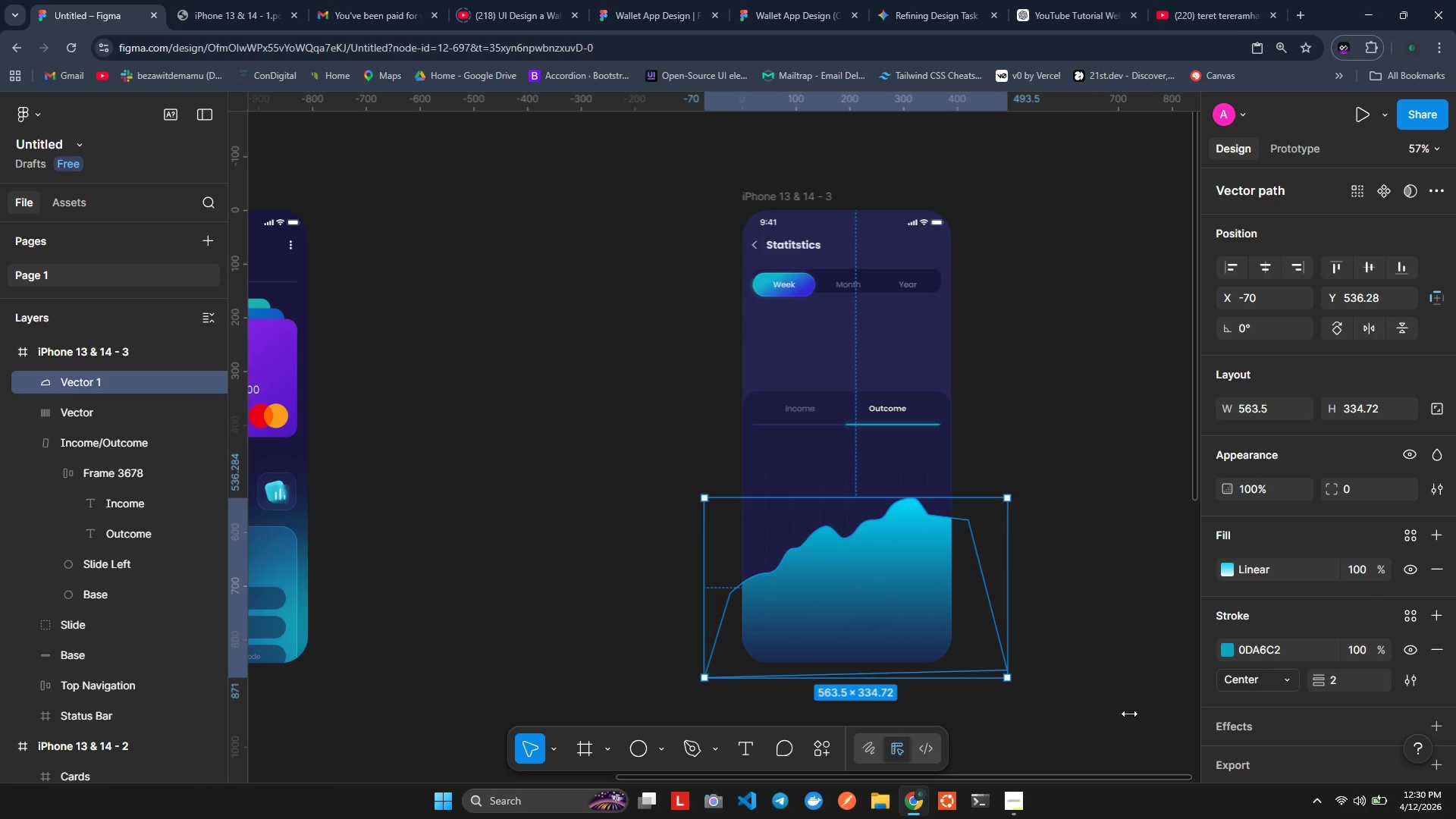 
key(Alt+AltLeft)
 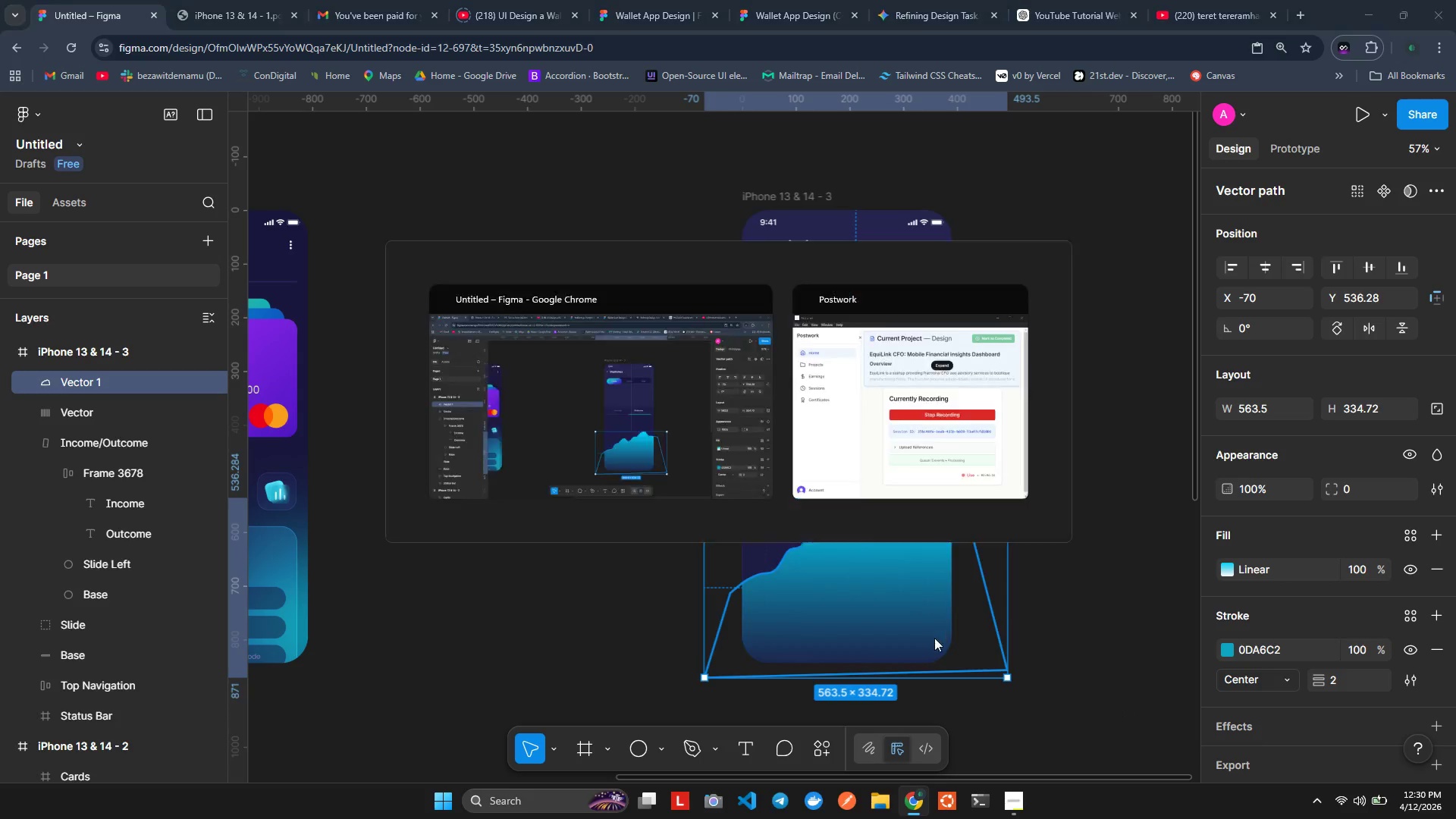 
key(Alt+Tab)
 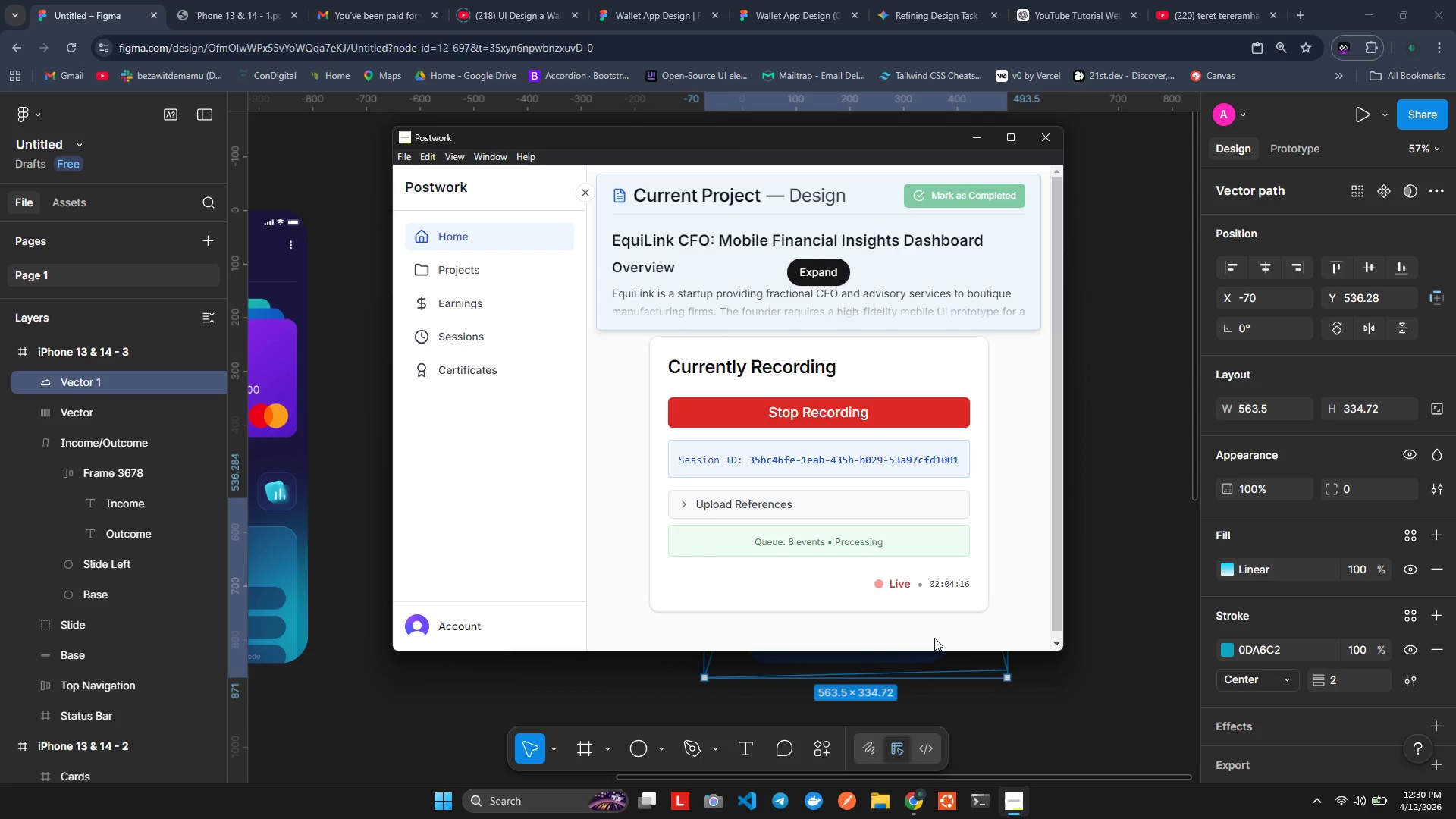 
key(Alt+AltLeft)
 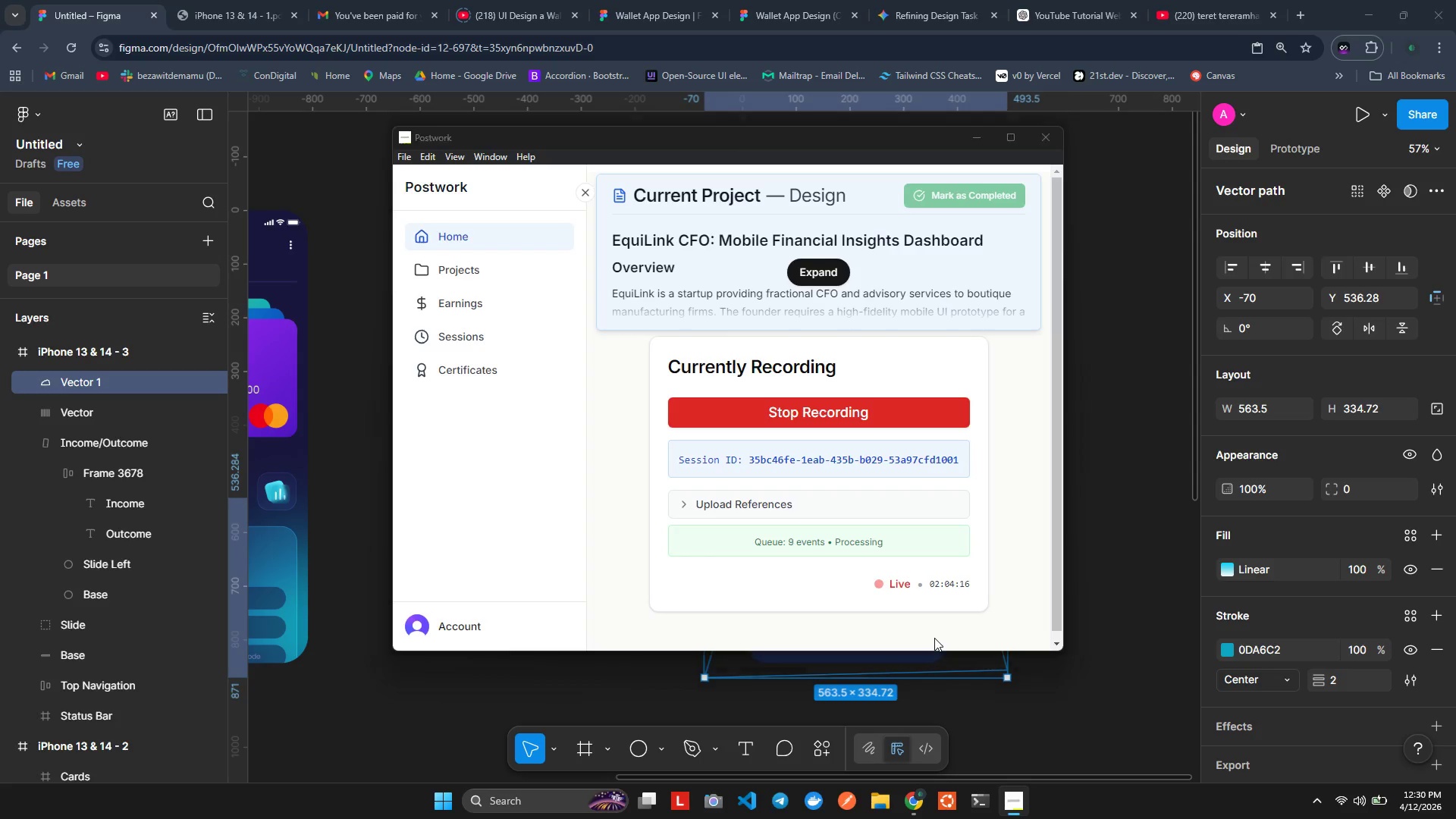 
key(Alt+Tab)
 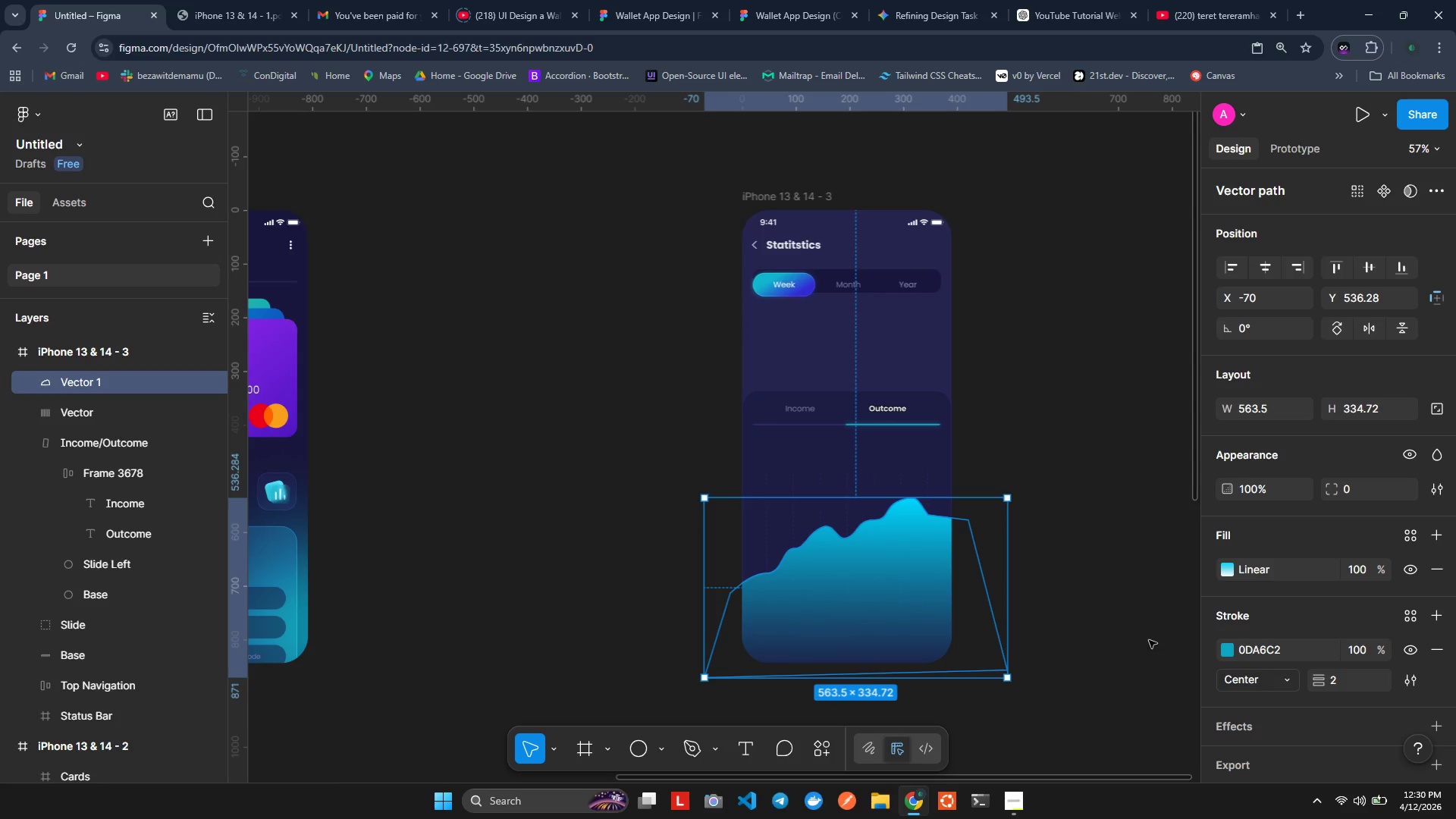 
left_click([1229, 570])
 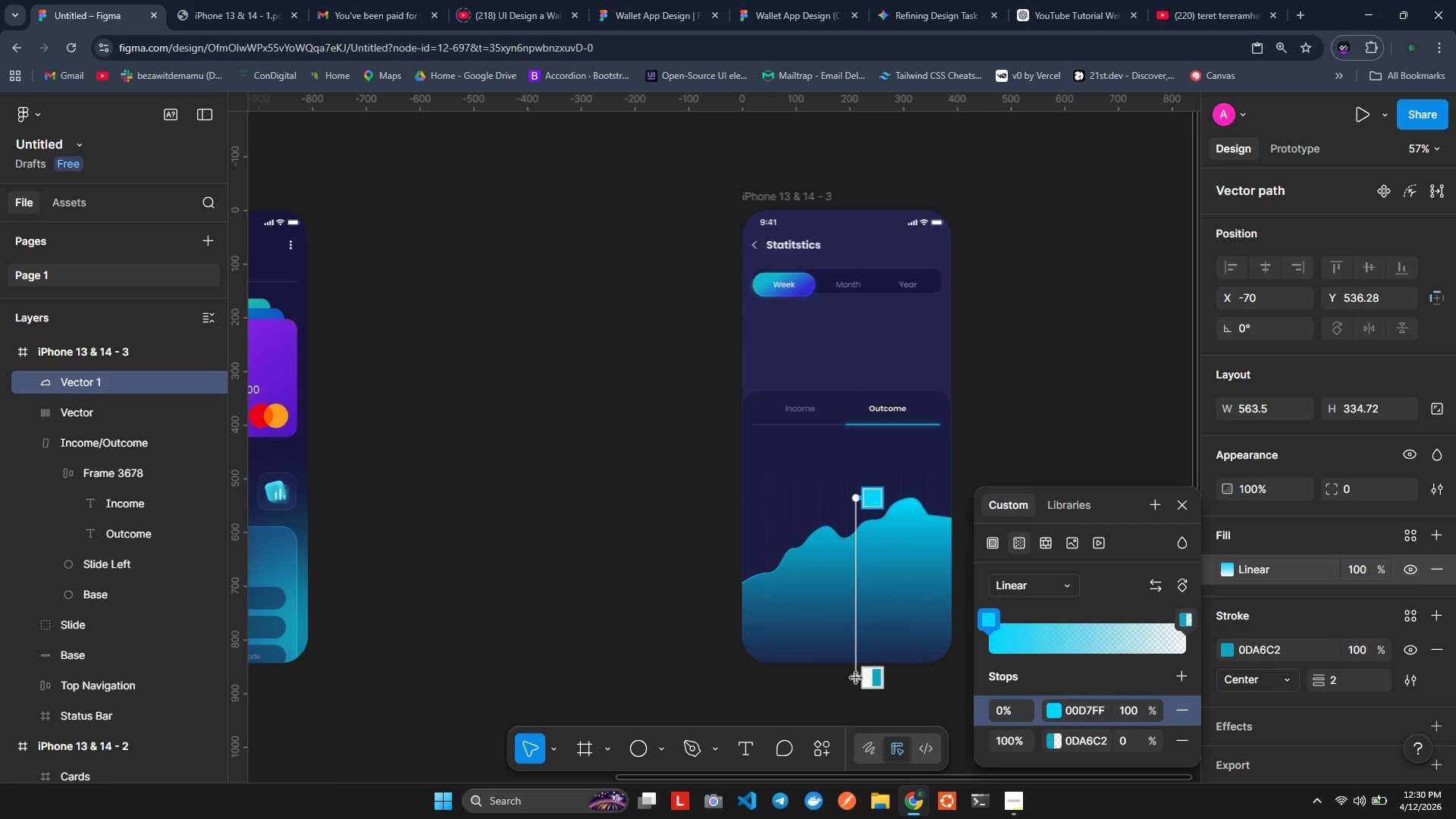 
left_click_drag(start_coordinate=[855, 679], to_coordinate=[861, 617])
 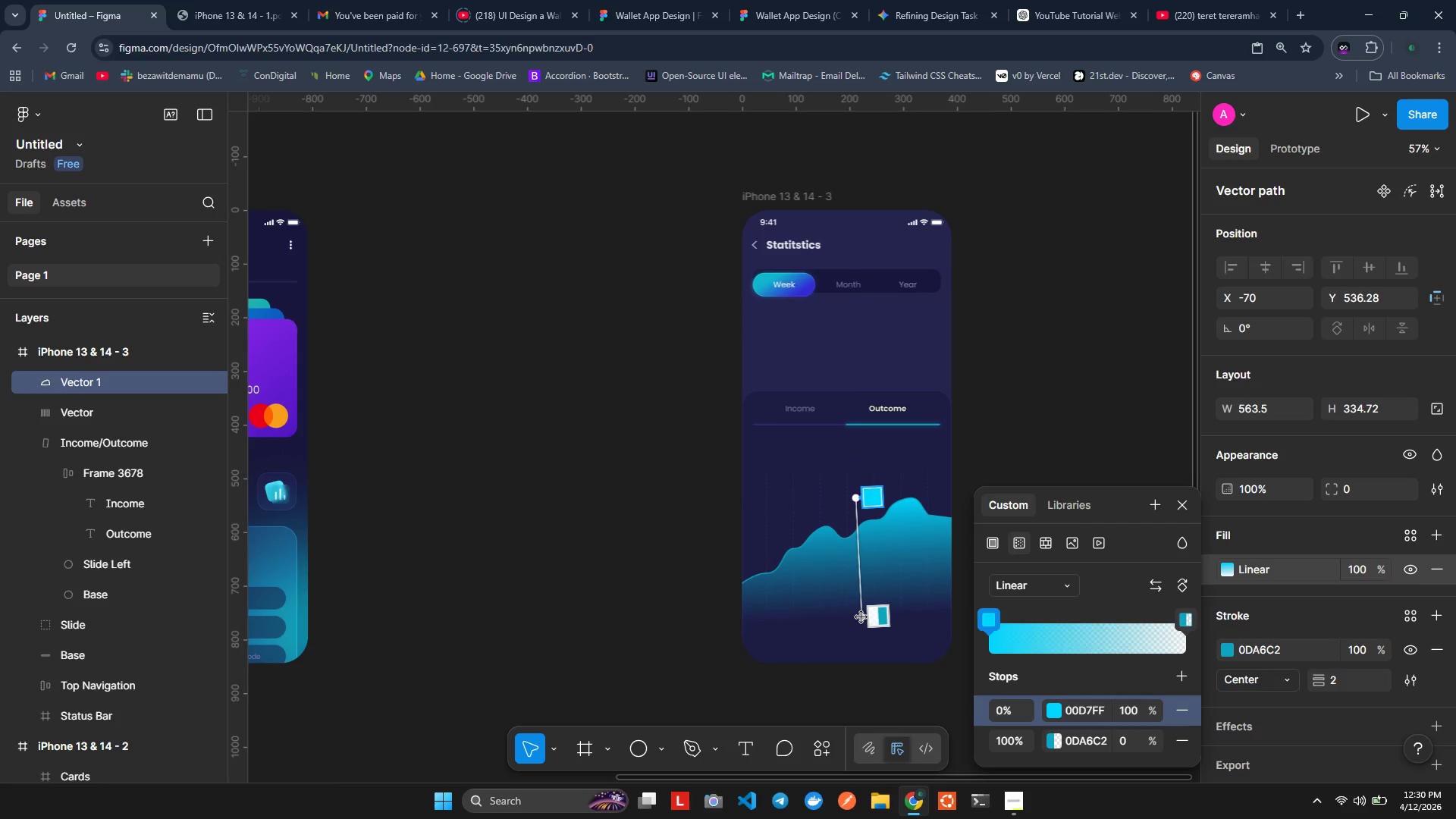 
wait(6.19)
 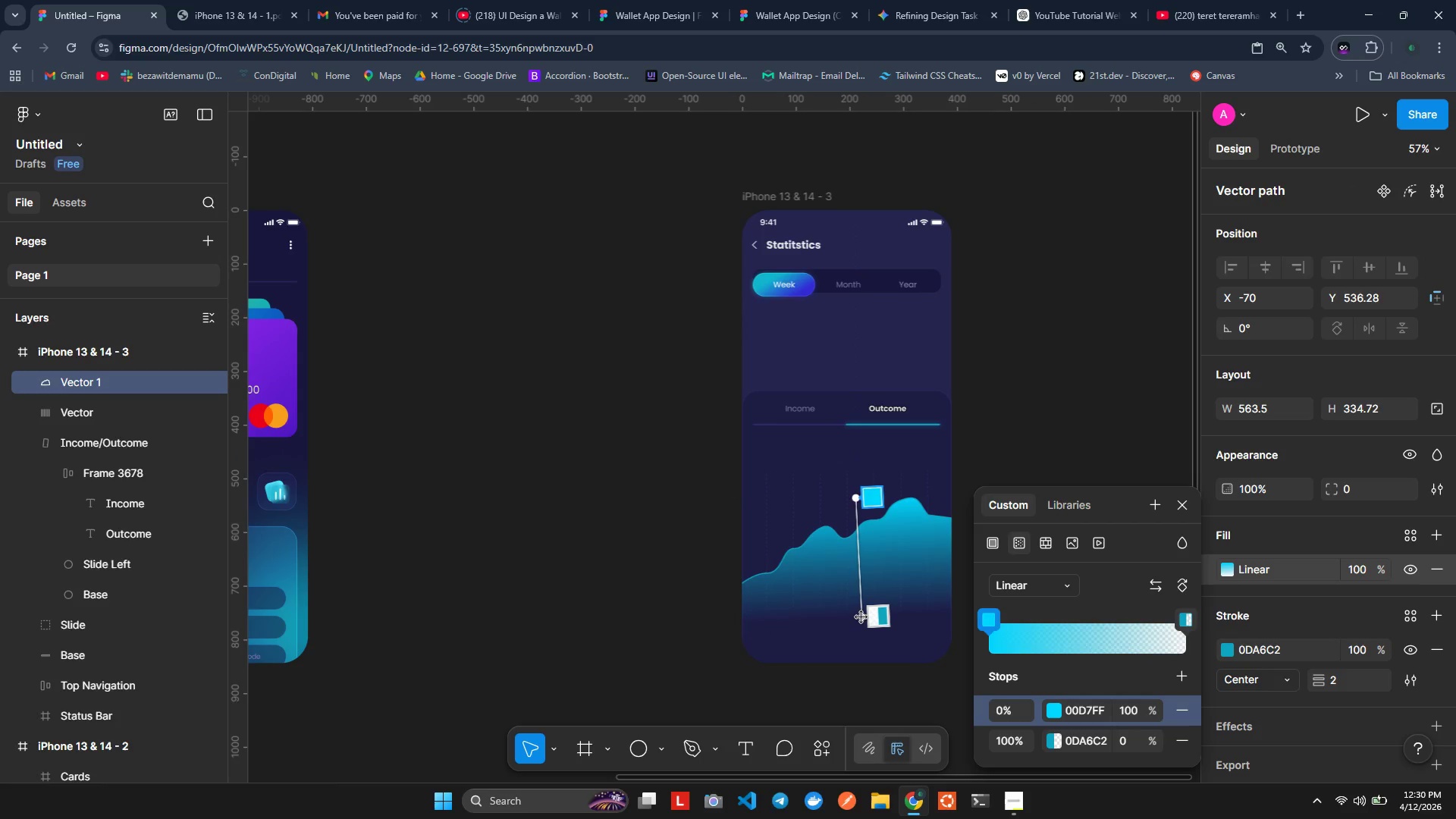 
left_click([867, 569])
 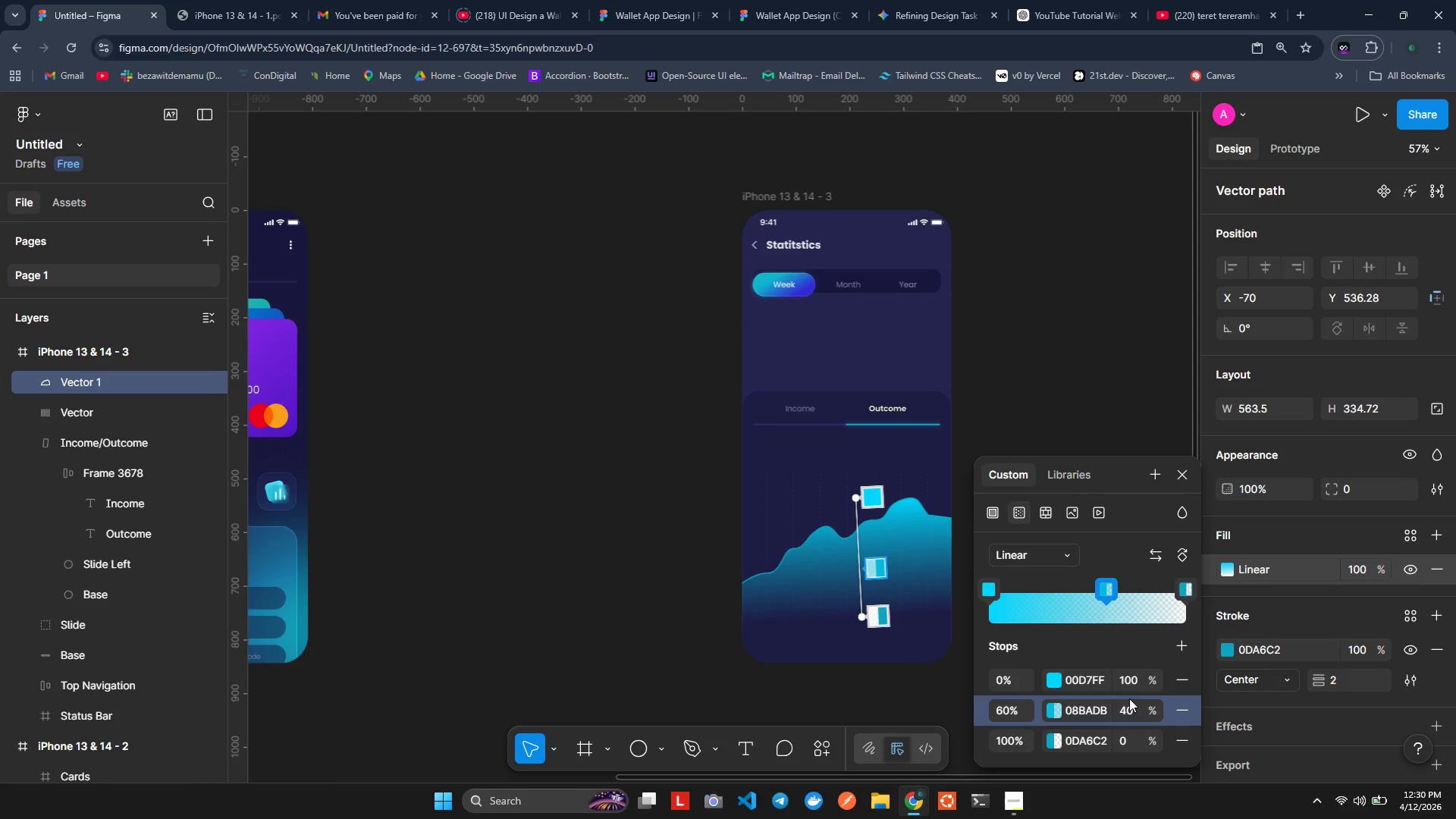 
left_click([1187, 717])
 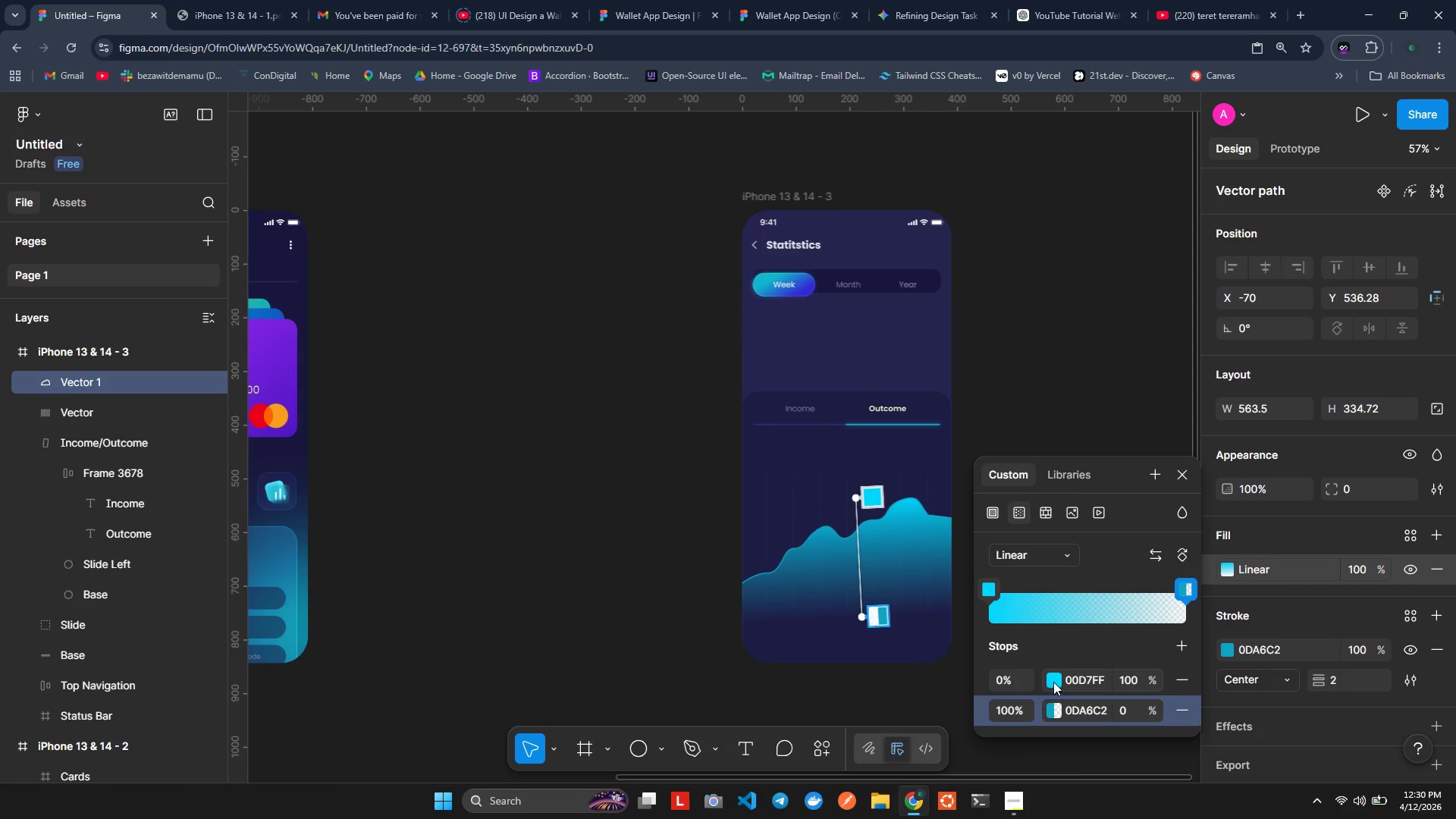 
left_click([1054, 680])
 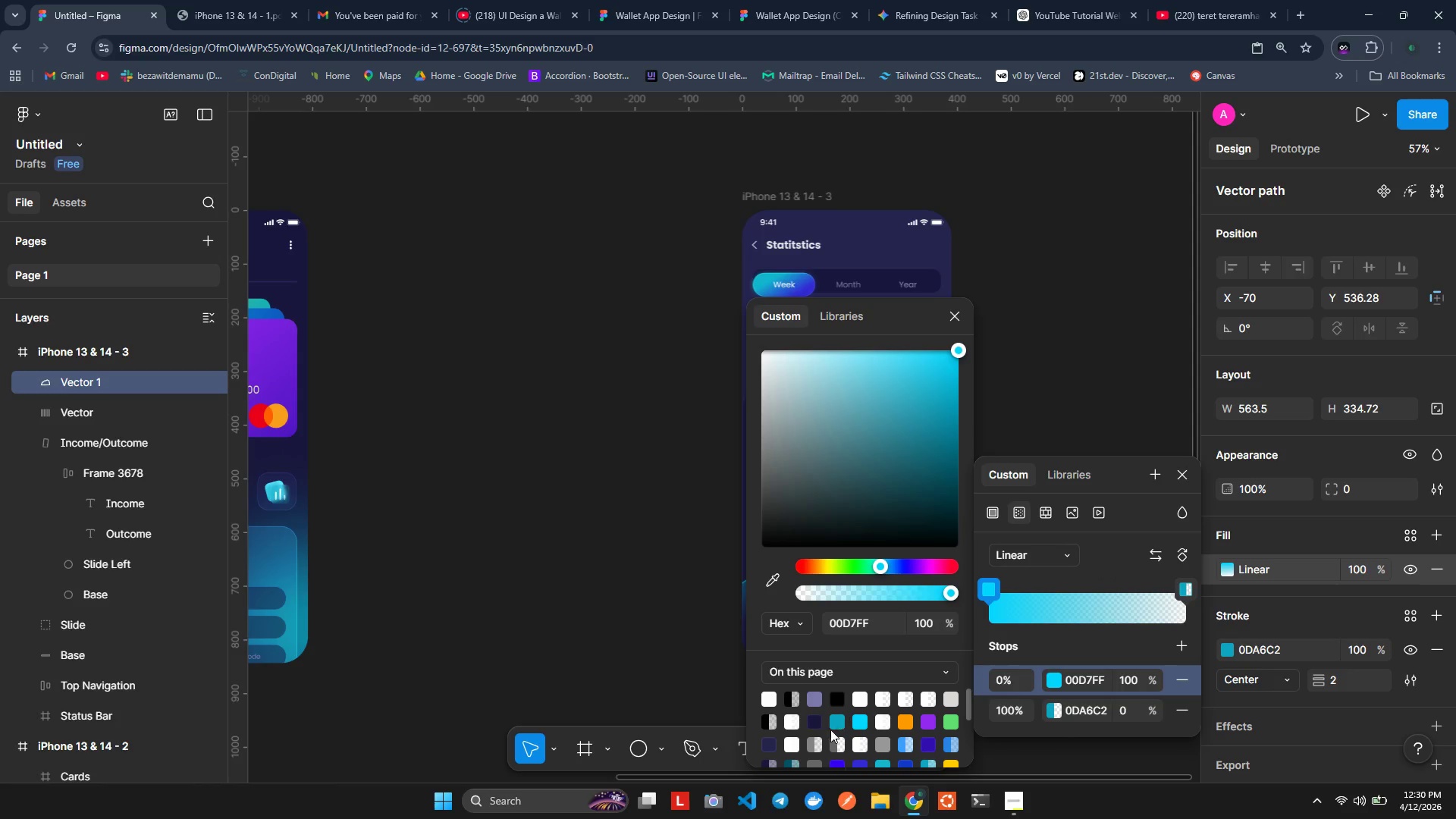 
left_click([830, 729])
 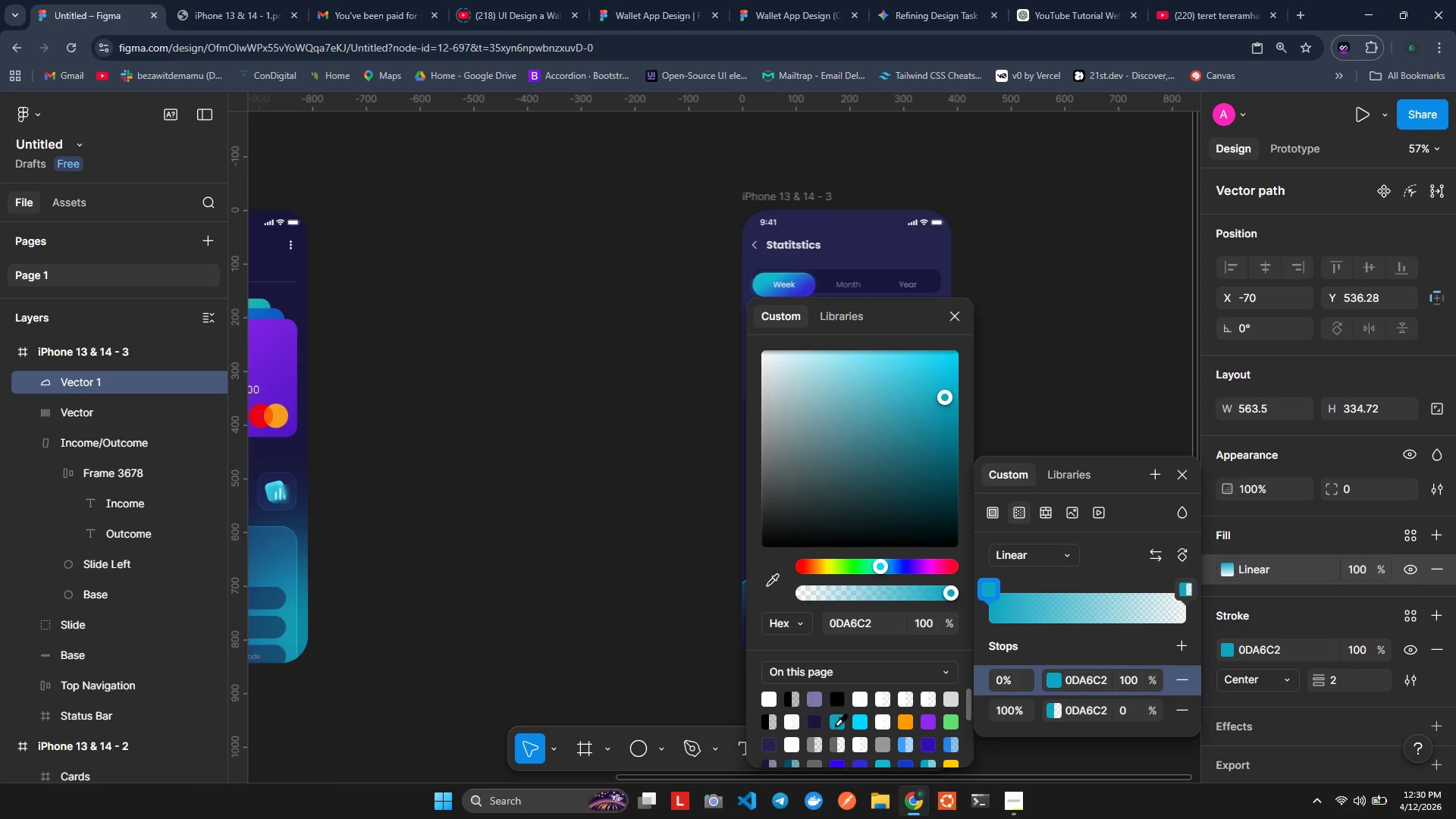 
left_click([836, 725])
 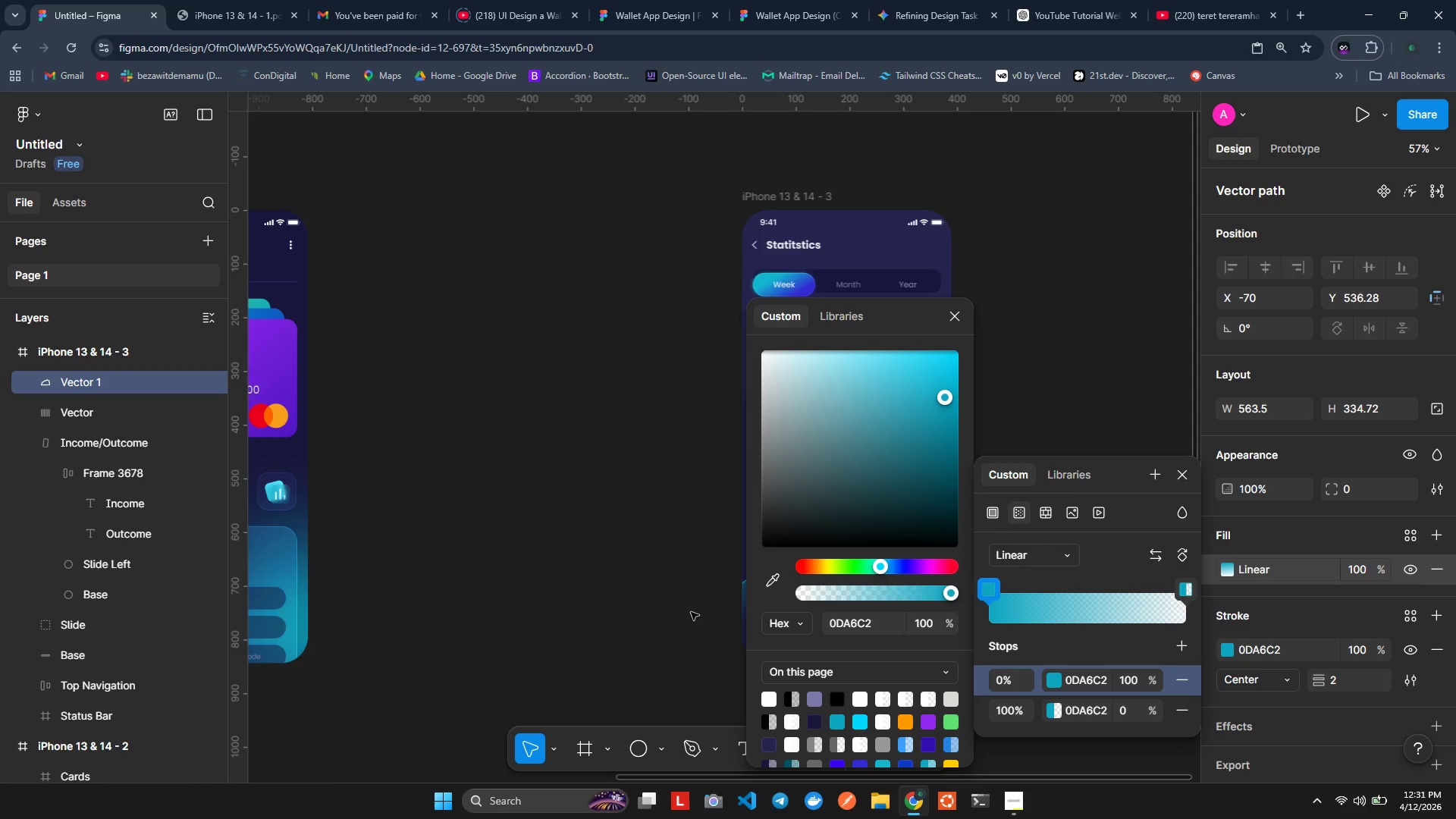 
left_click([691, 612])
 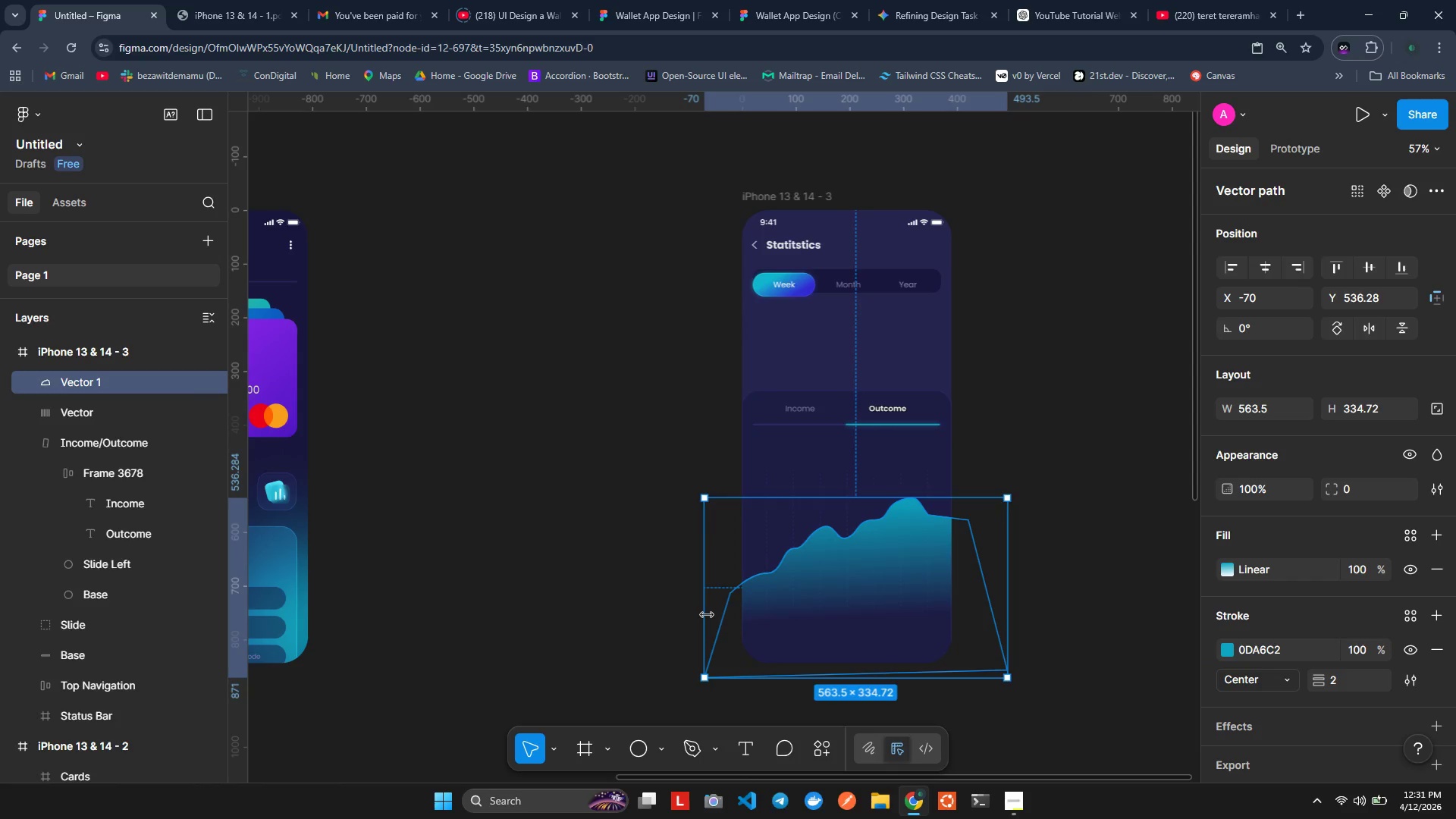 
wait(27.08)
 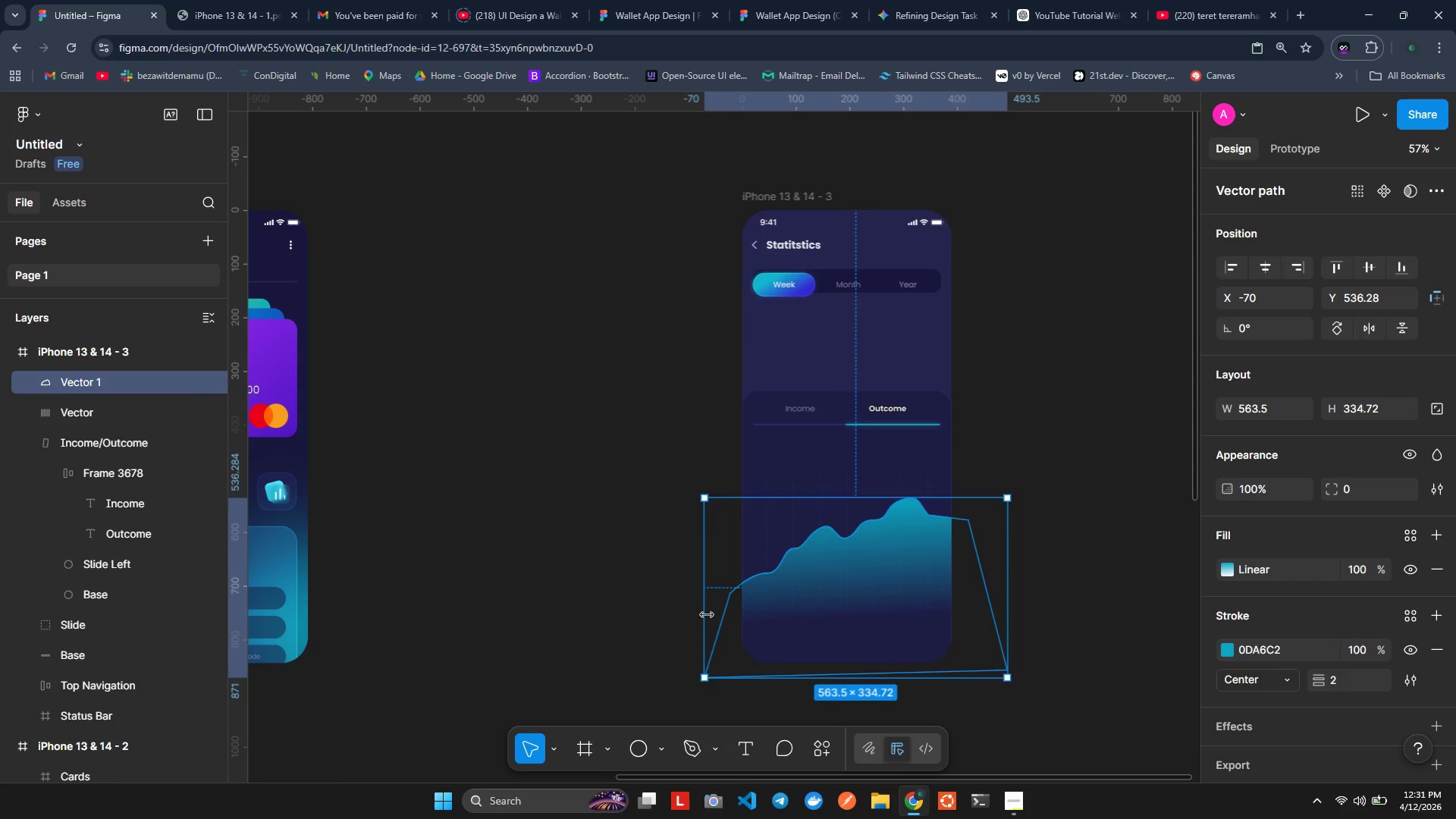 
left_click_drag(start_coordinate=[74, 385], to_coordinate=[74, 422])
 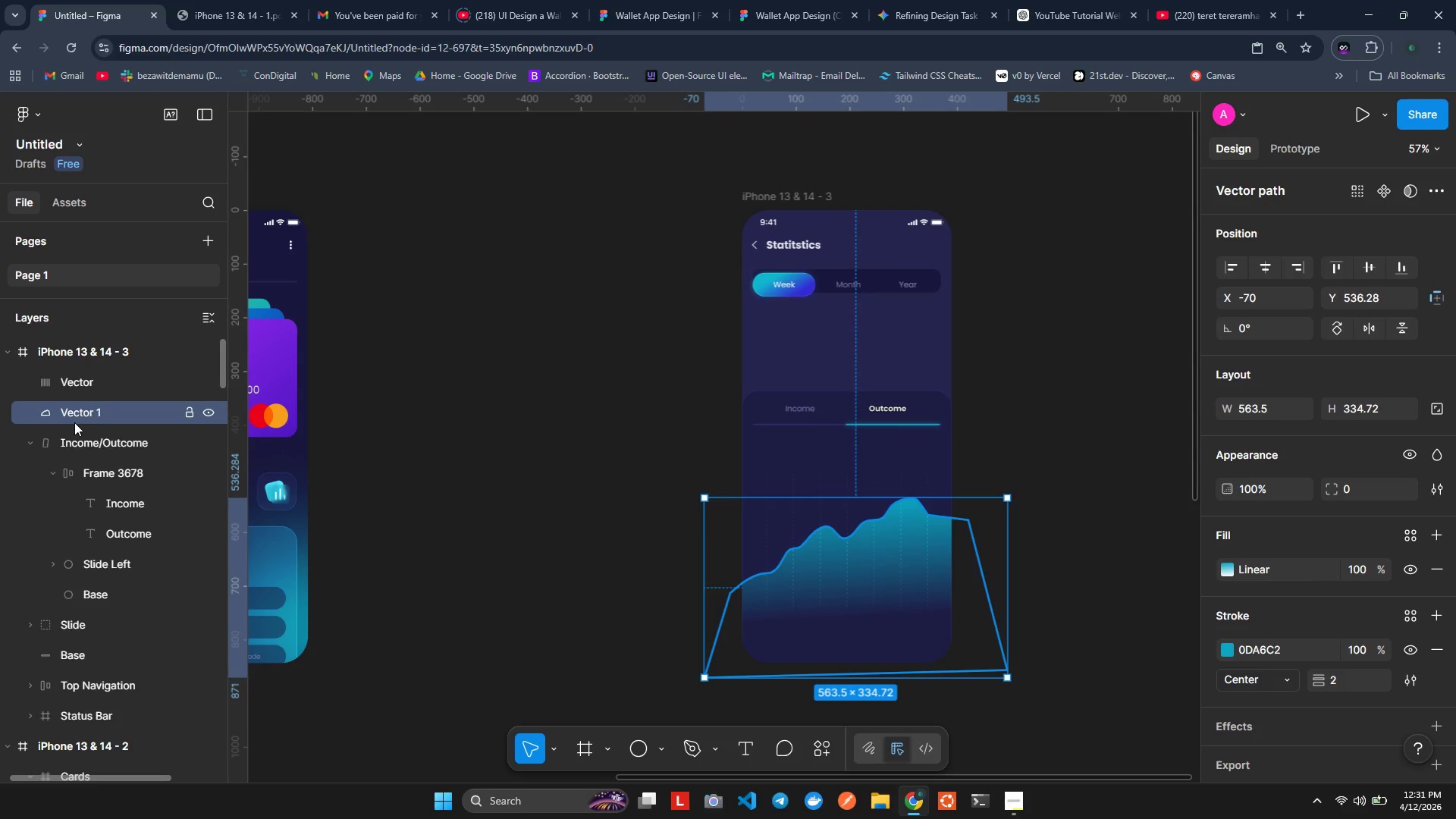 
wait(11.16)
 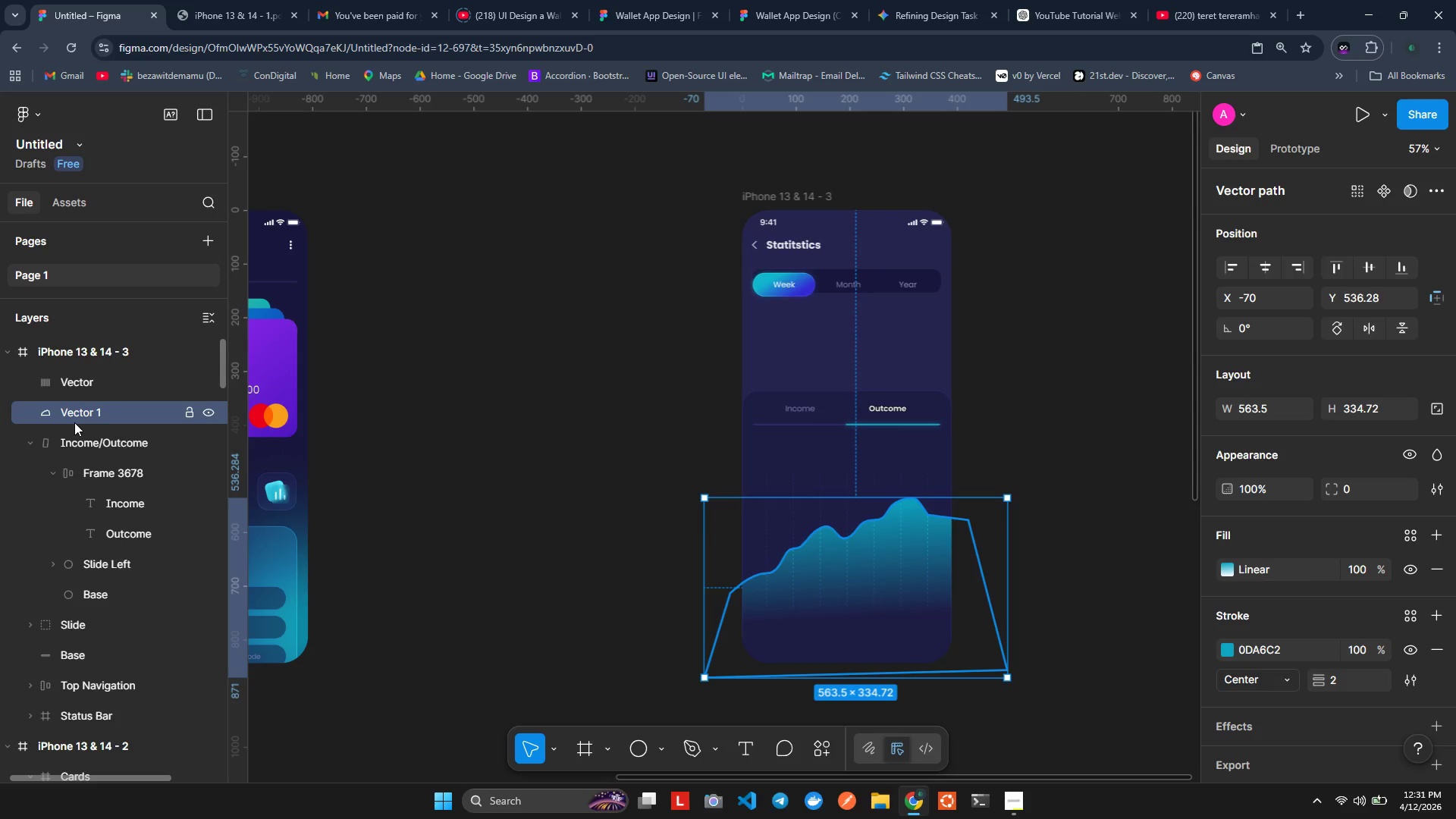 
left_click([74, 422])
 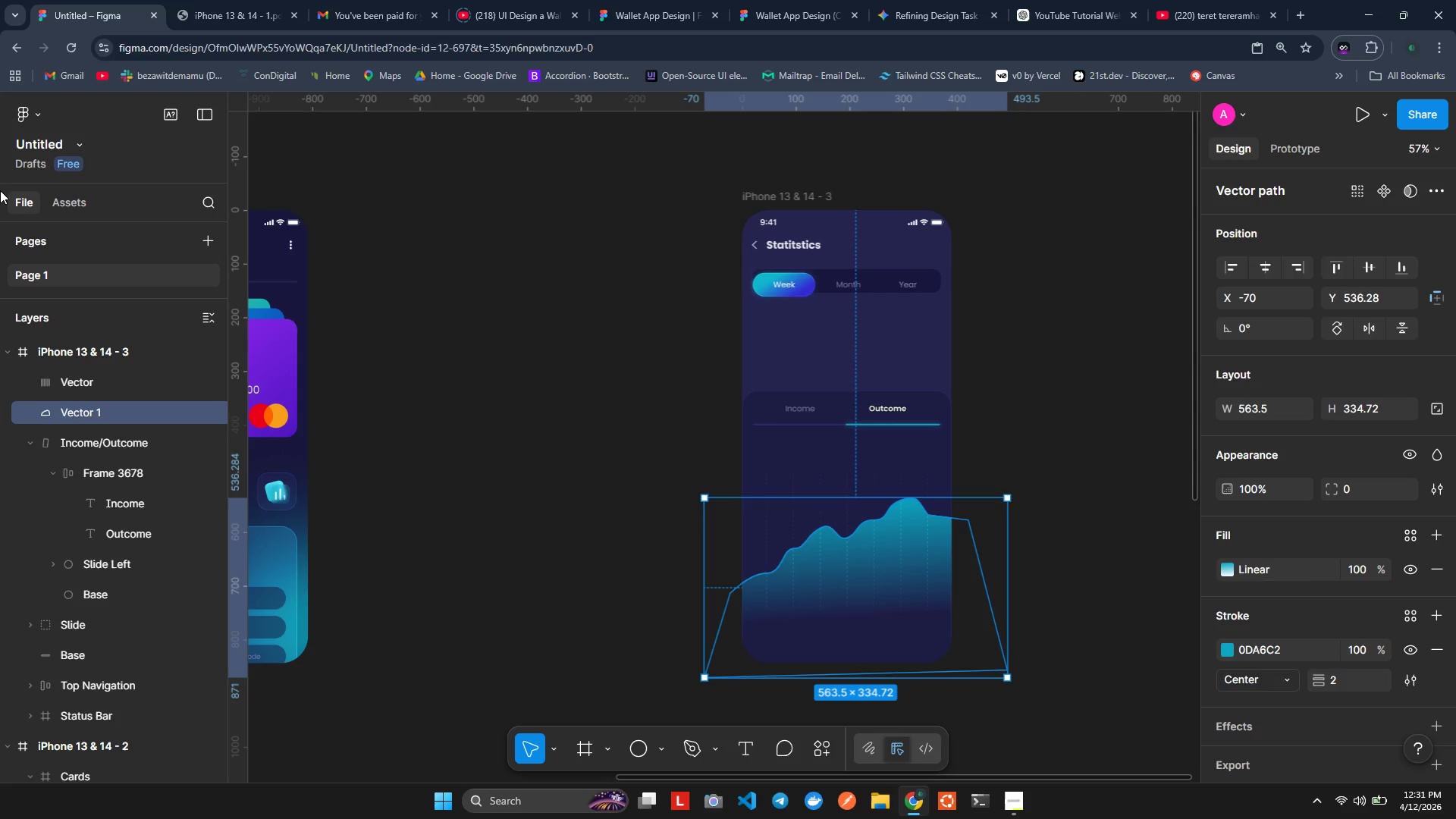 
key(Control+D)
 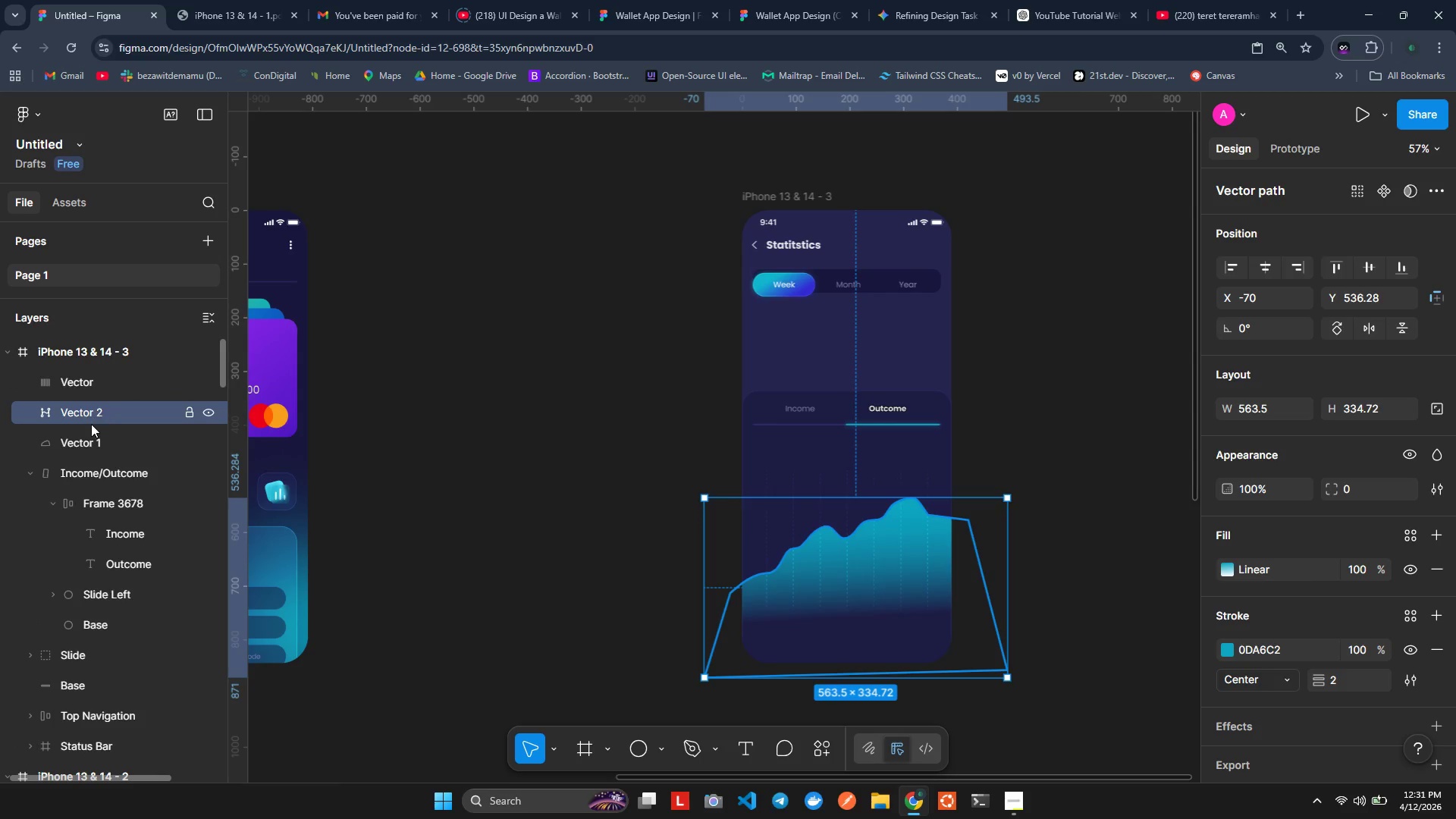 
wait(5.86)
 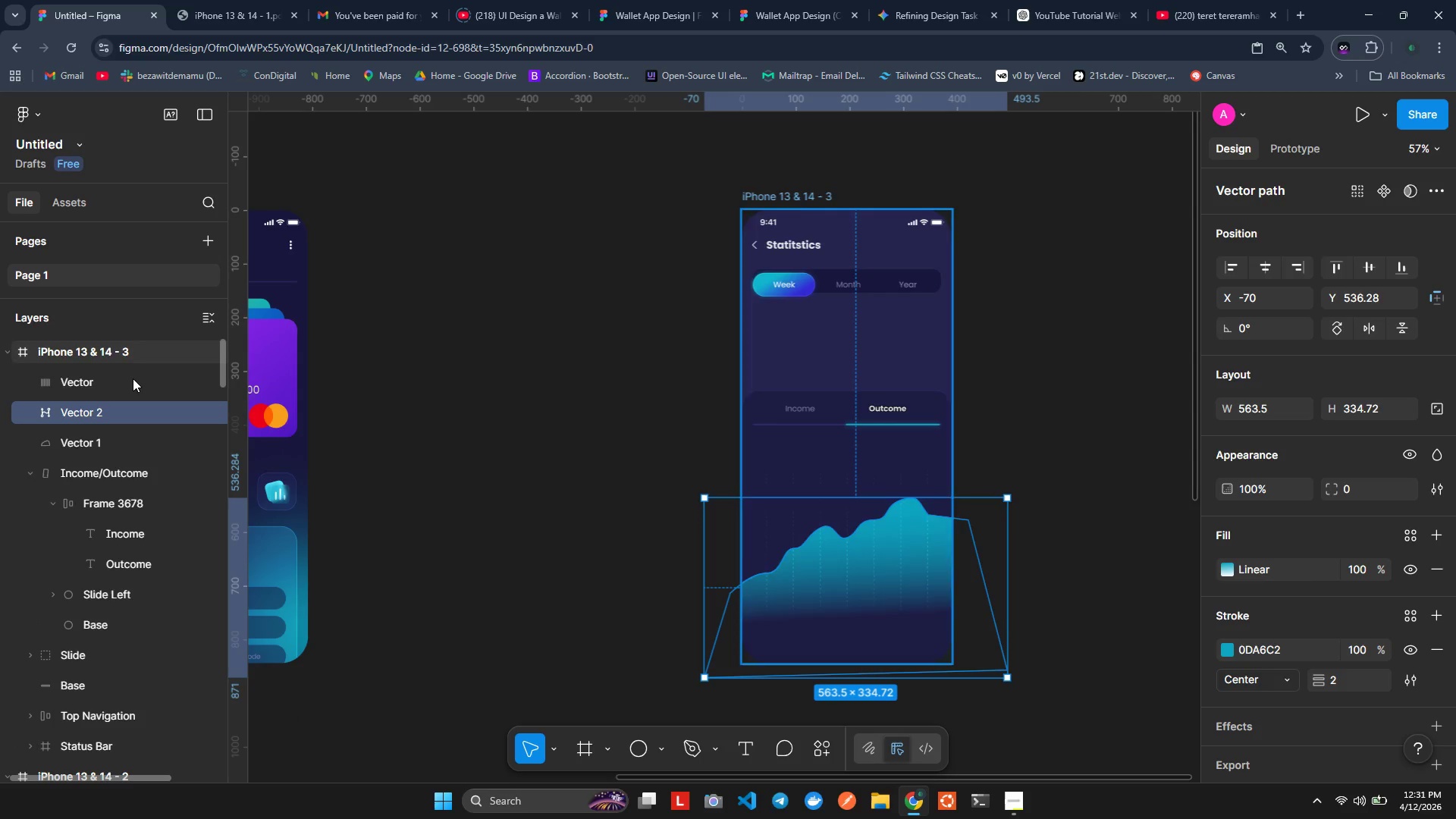 
left_click([77, 441])
 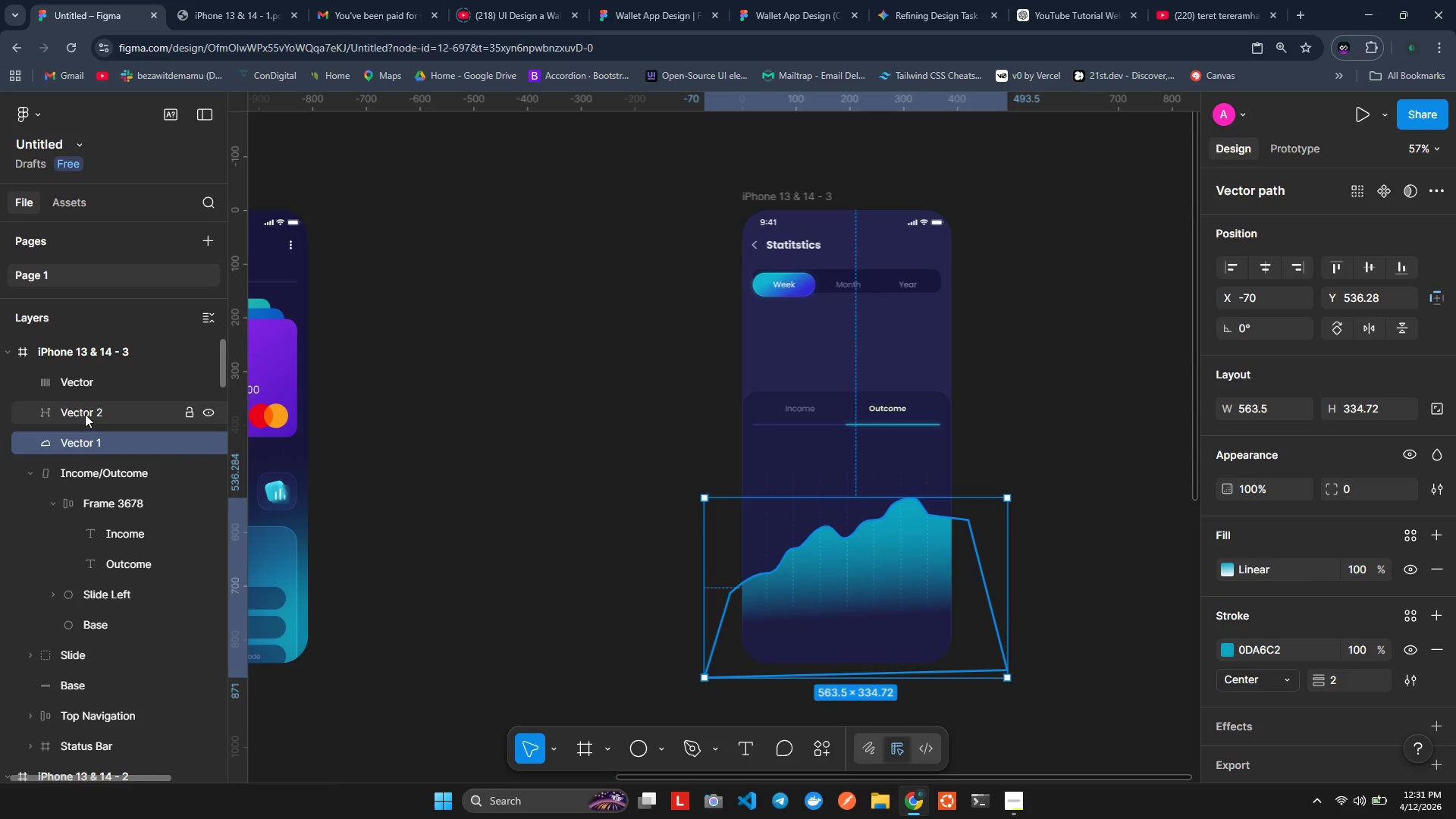 
left_click_drag(start_coordinate=[85, 414], to_coordinate=[85, 444])
 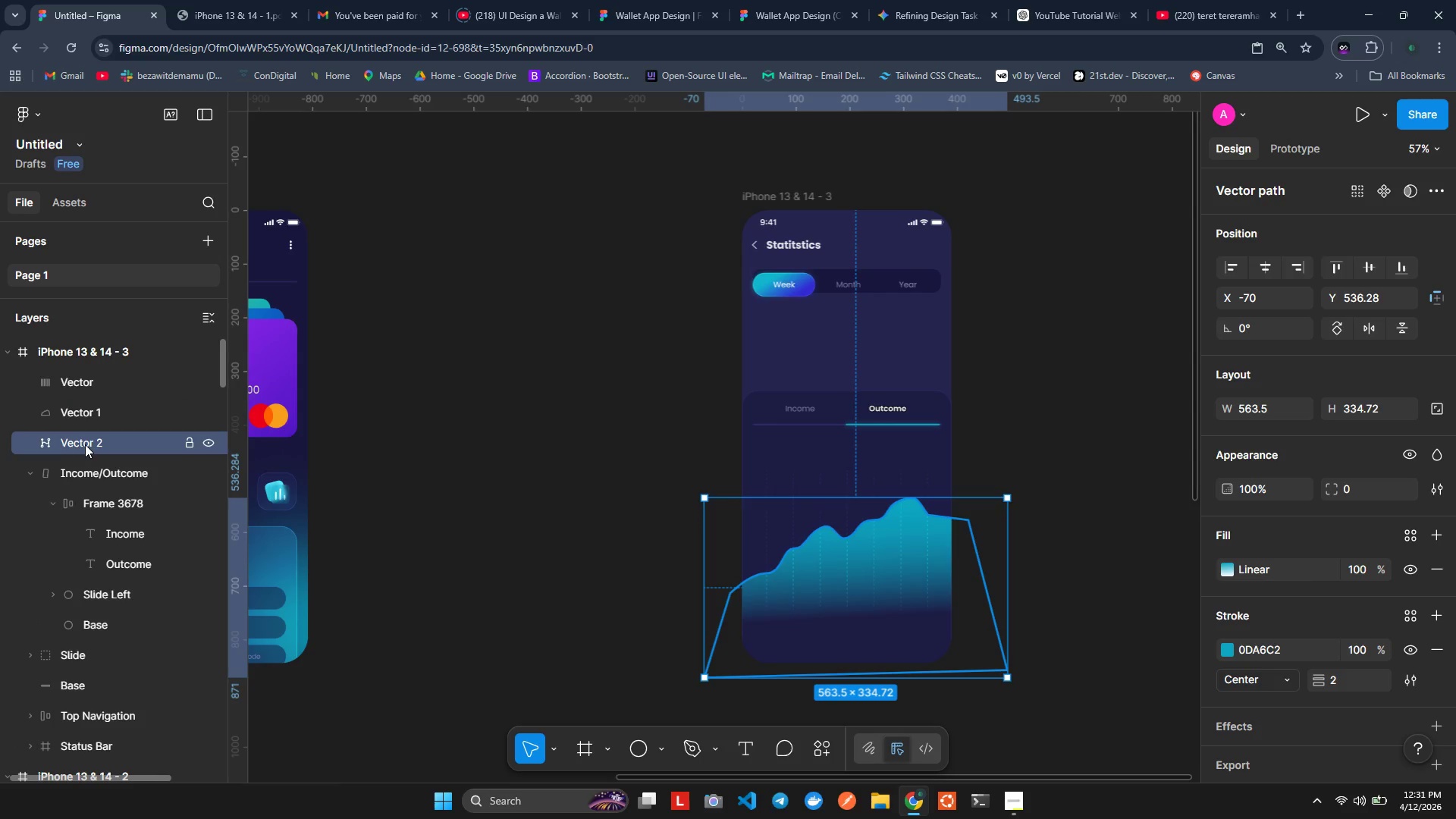 
wait(6.73)
 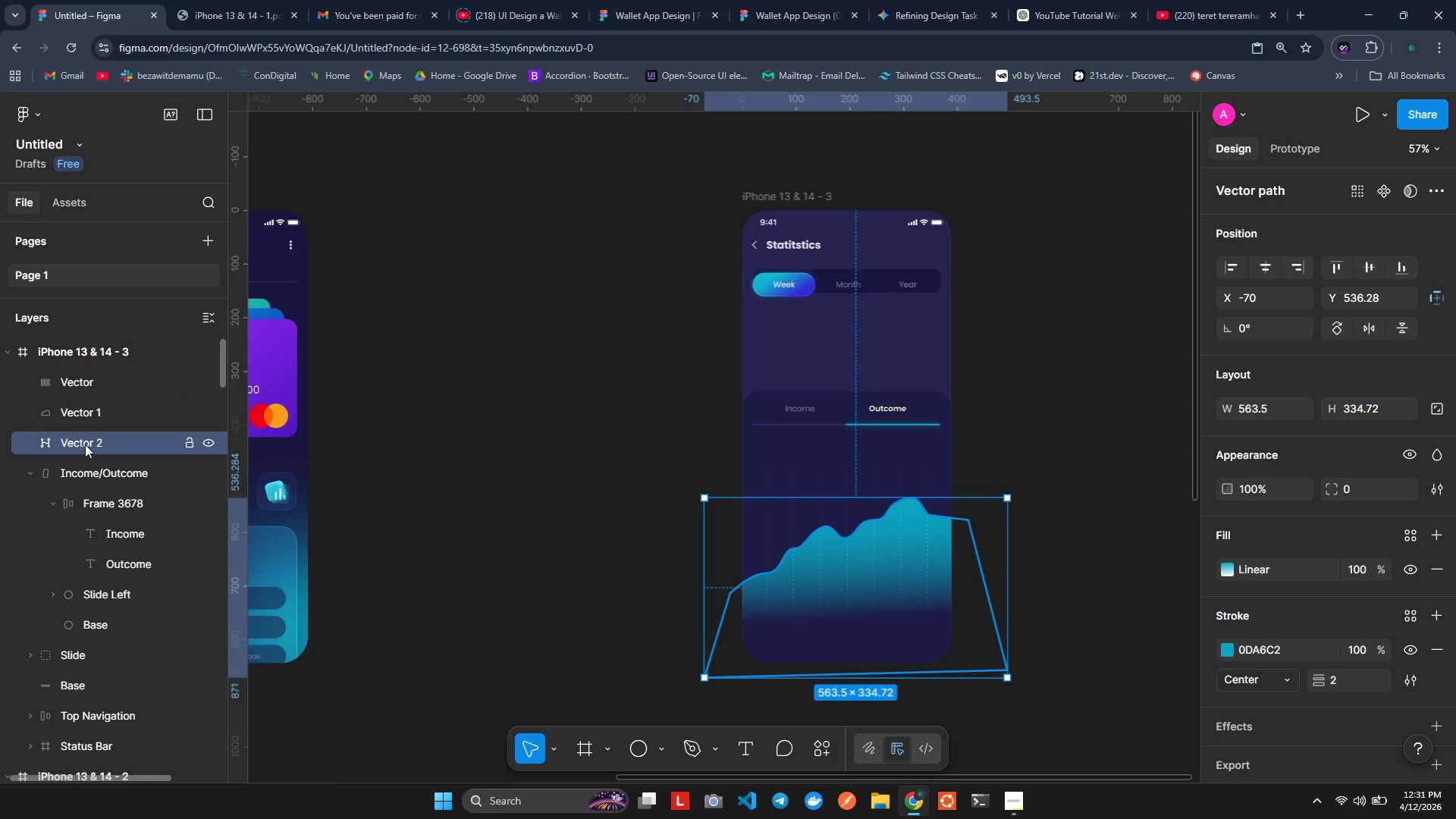 
key(Control+ControlLeft)
 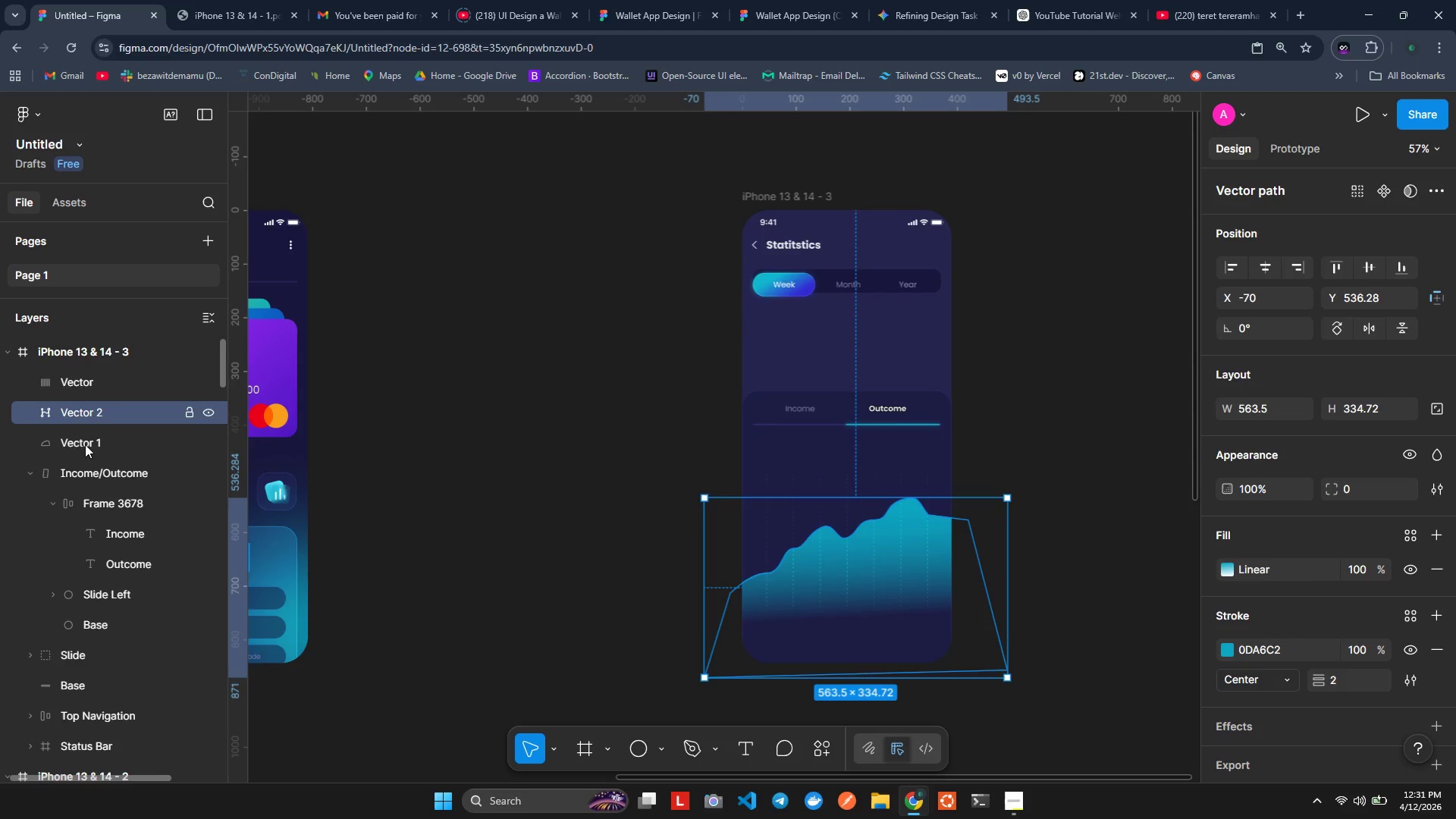 
key(Control+Z)
 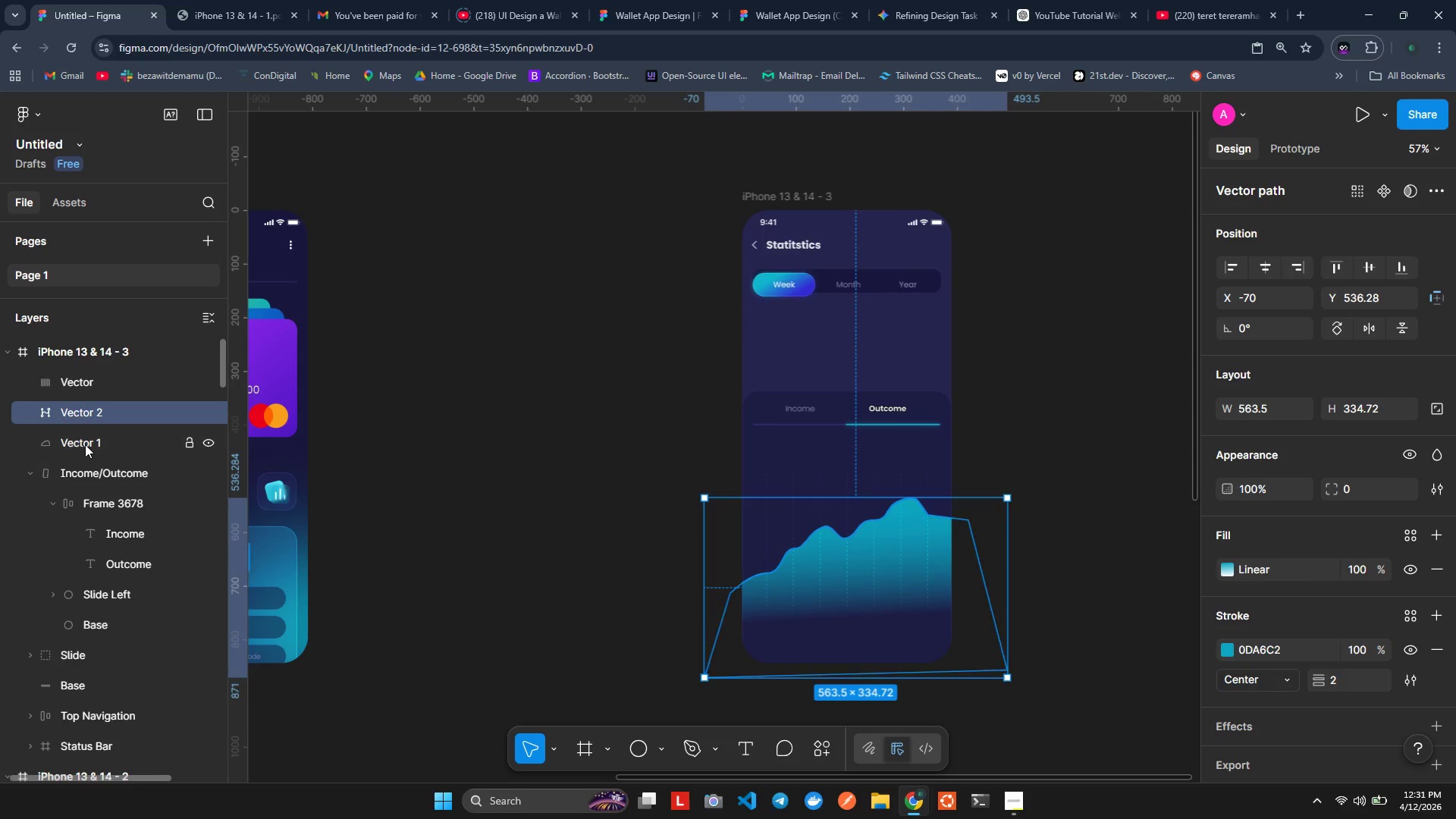 
key(Control+ControlLeft)
 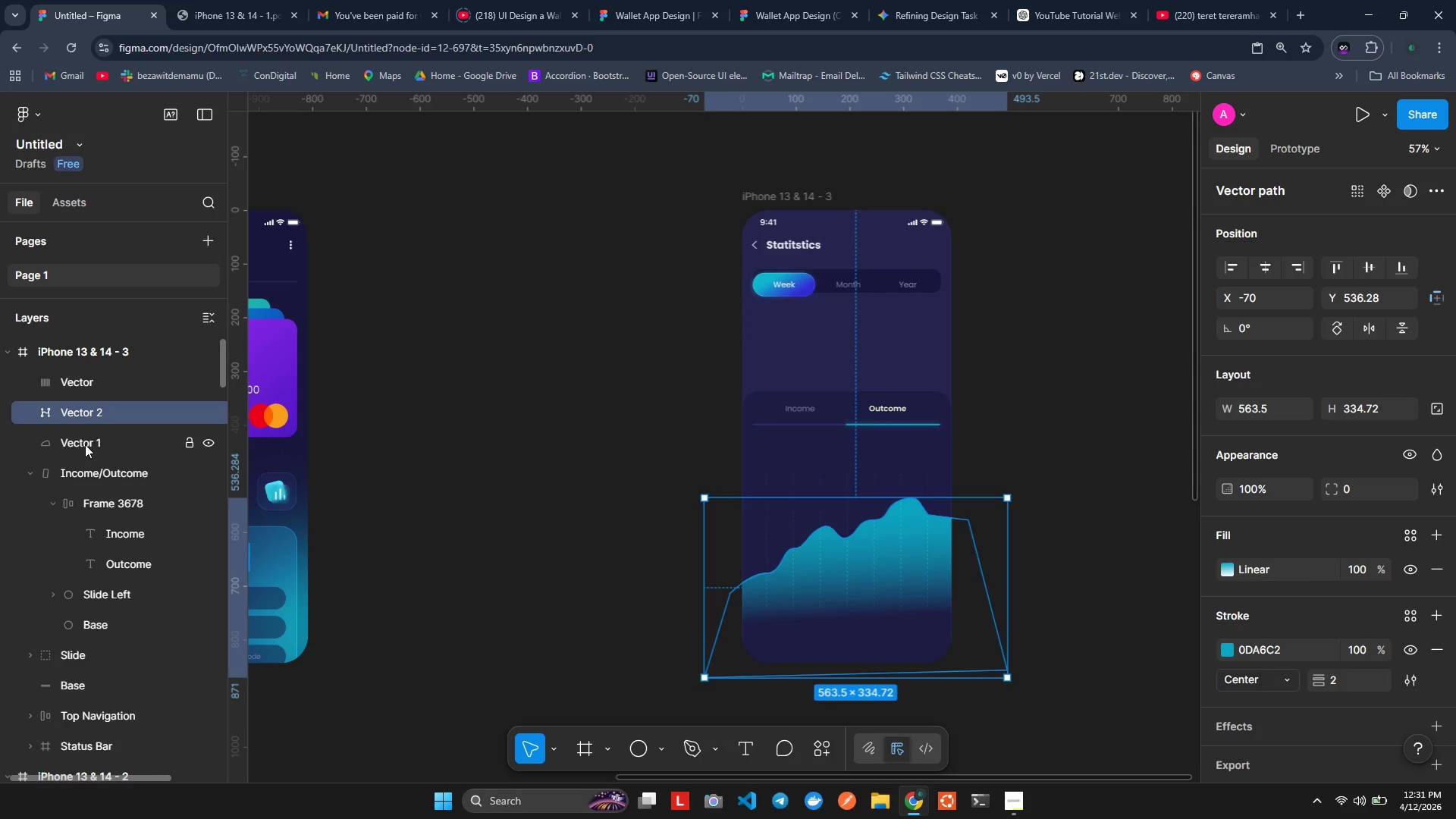 
key(Control+Z)
 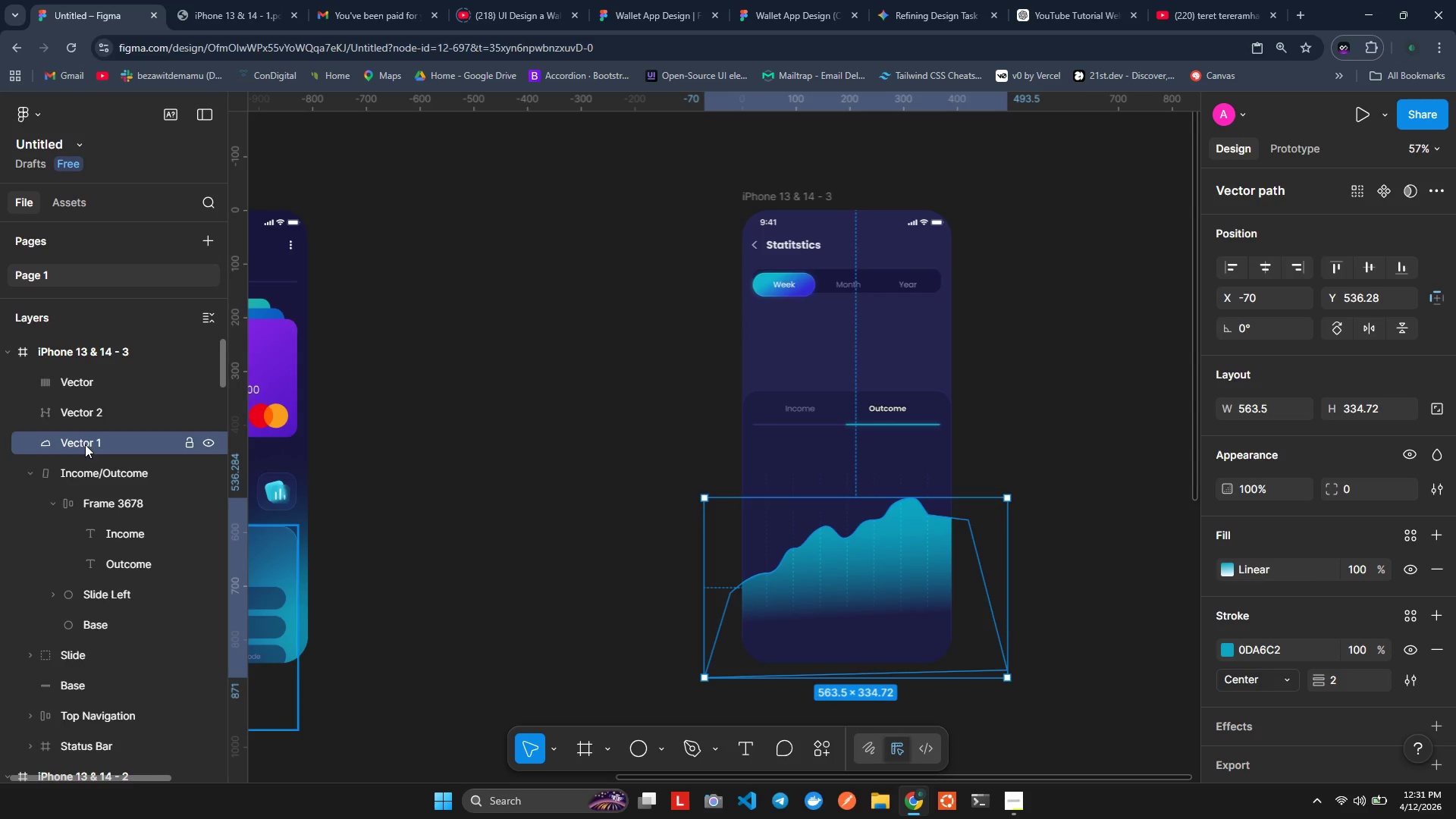 
key(Control+Z)
 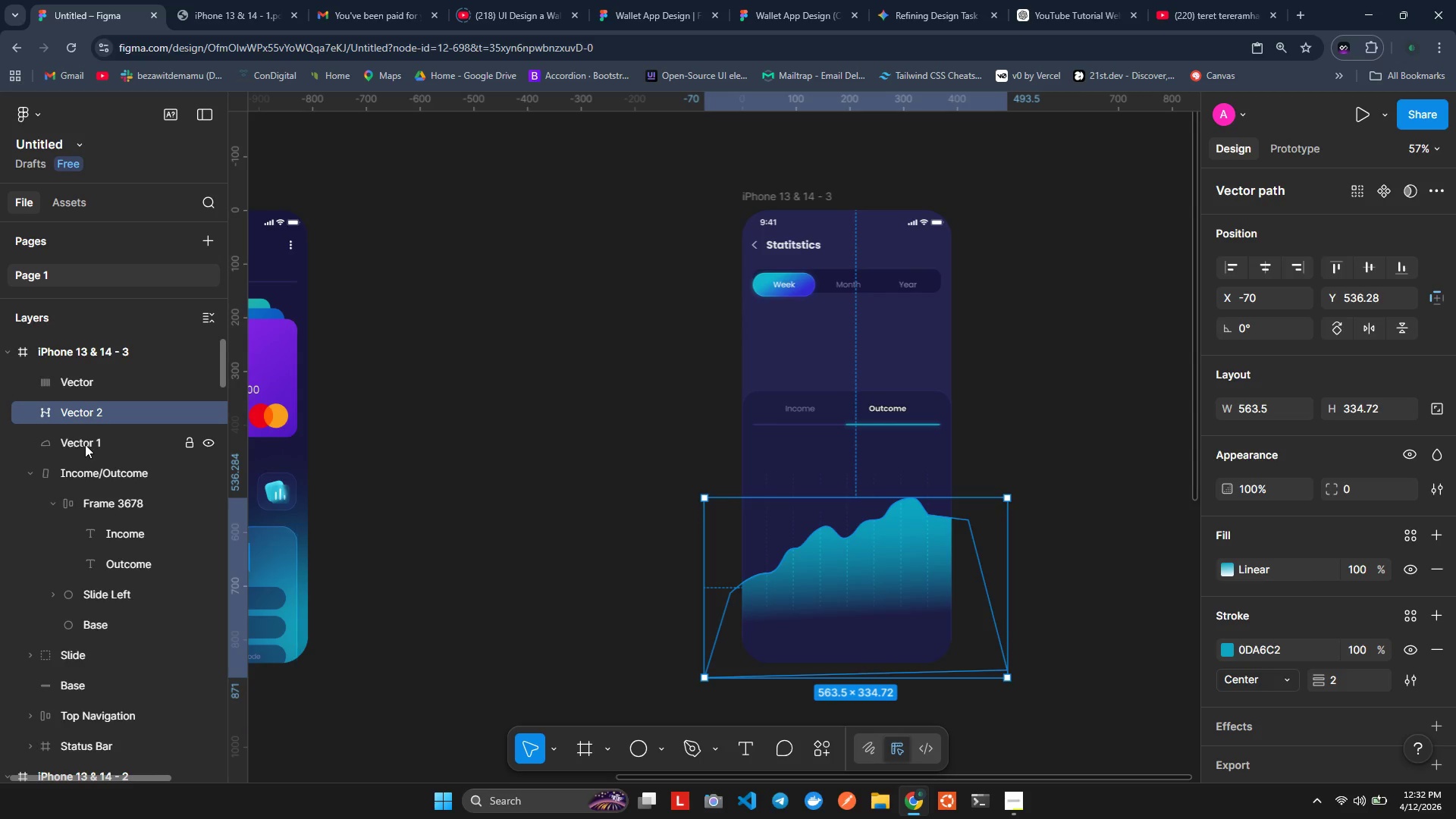 
key(Control+Z)
 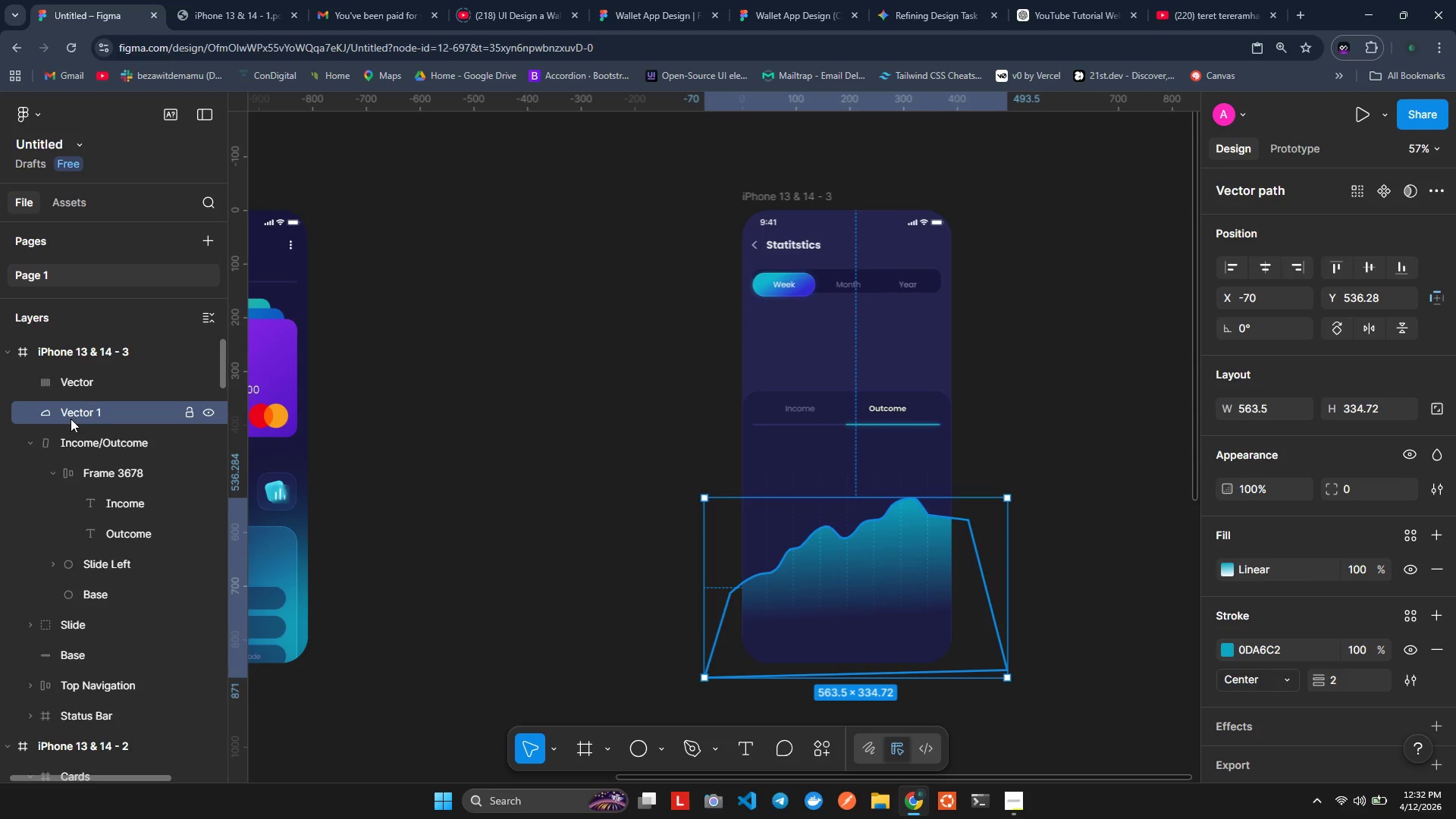 
key(Control+D)
 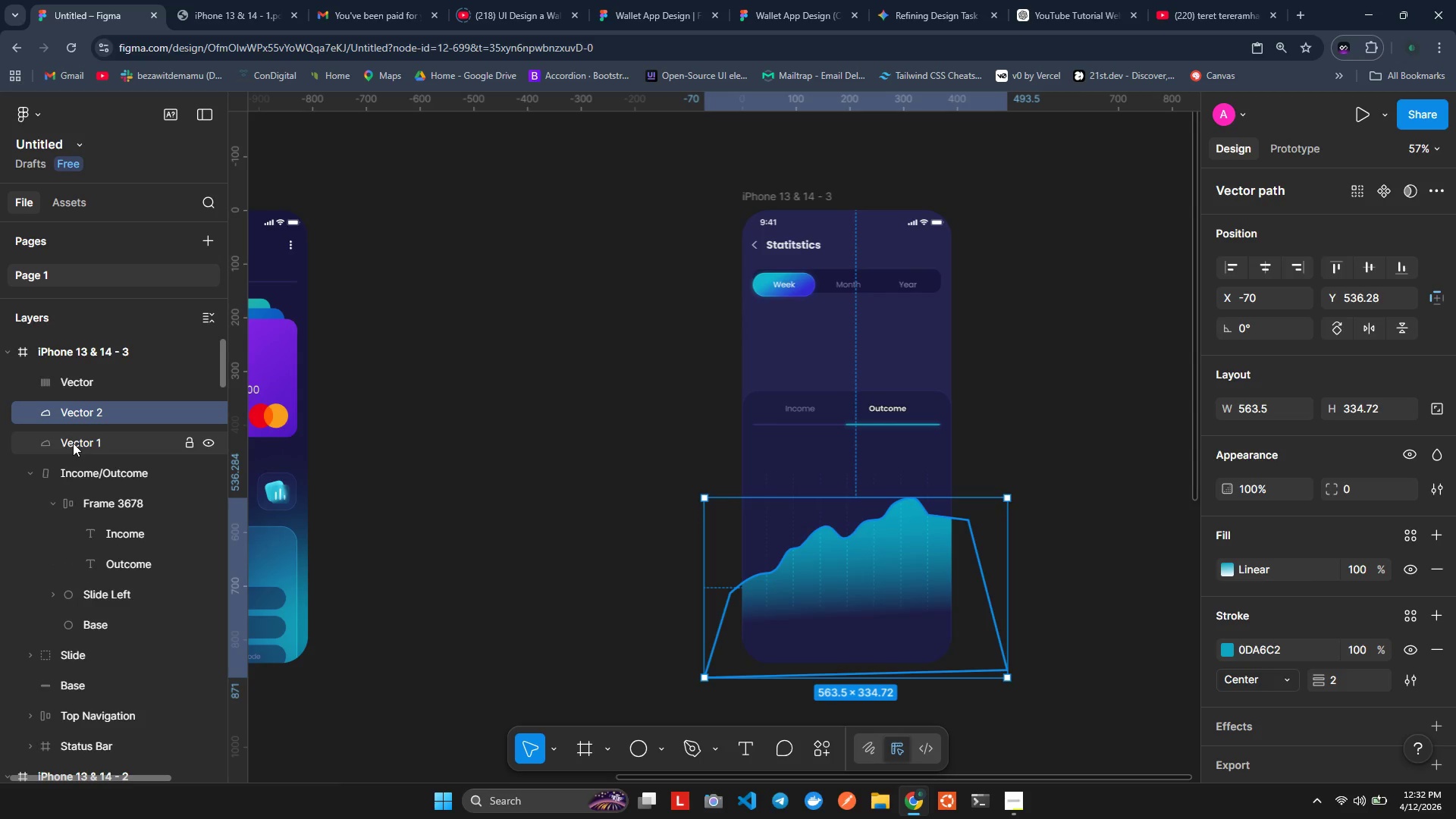 
wait(8.7)
 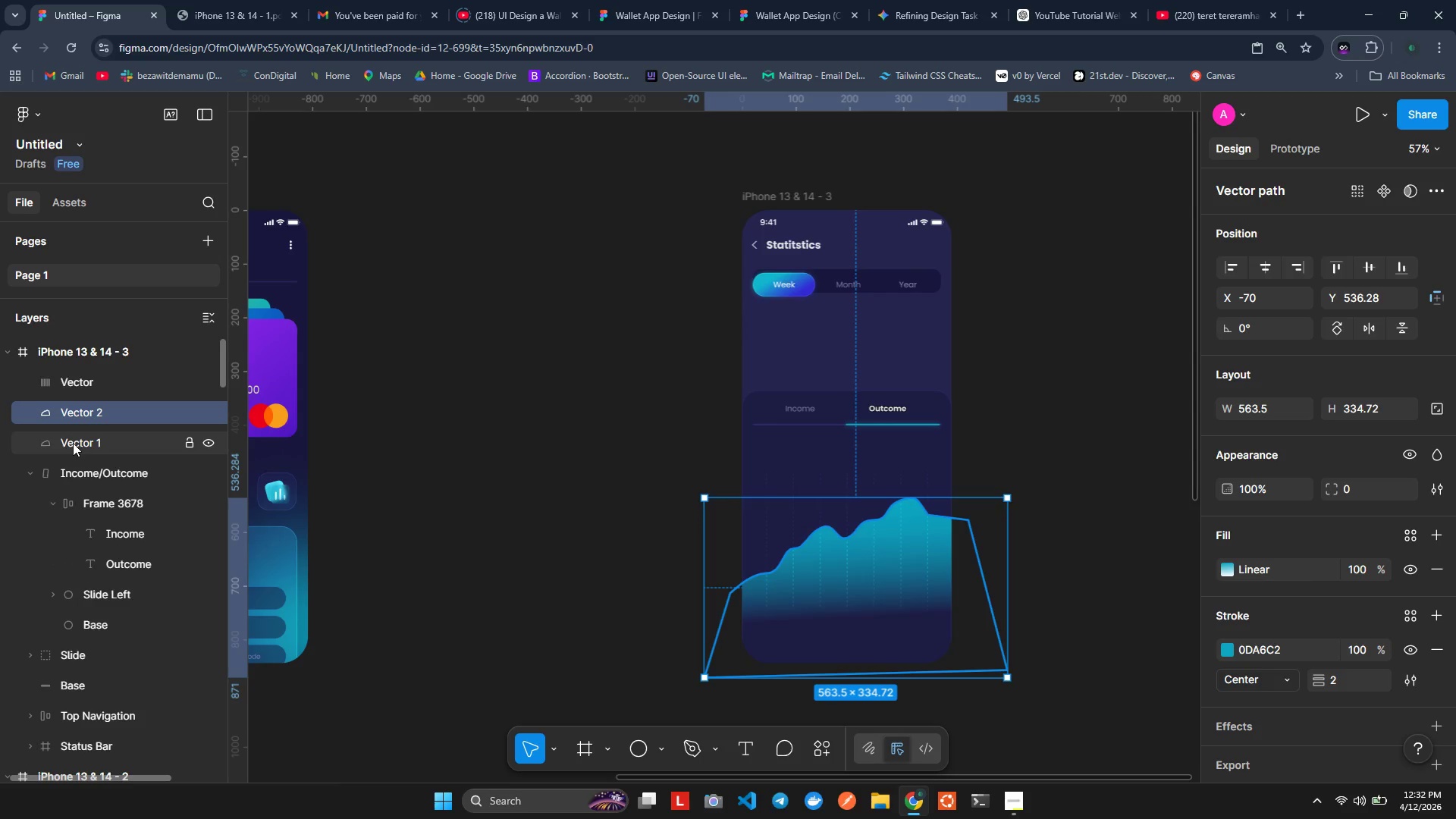 
double_click([95, 421])
 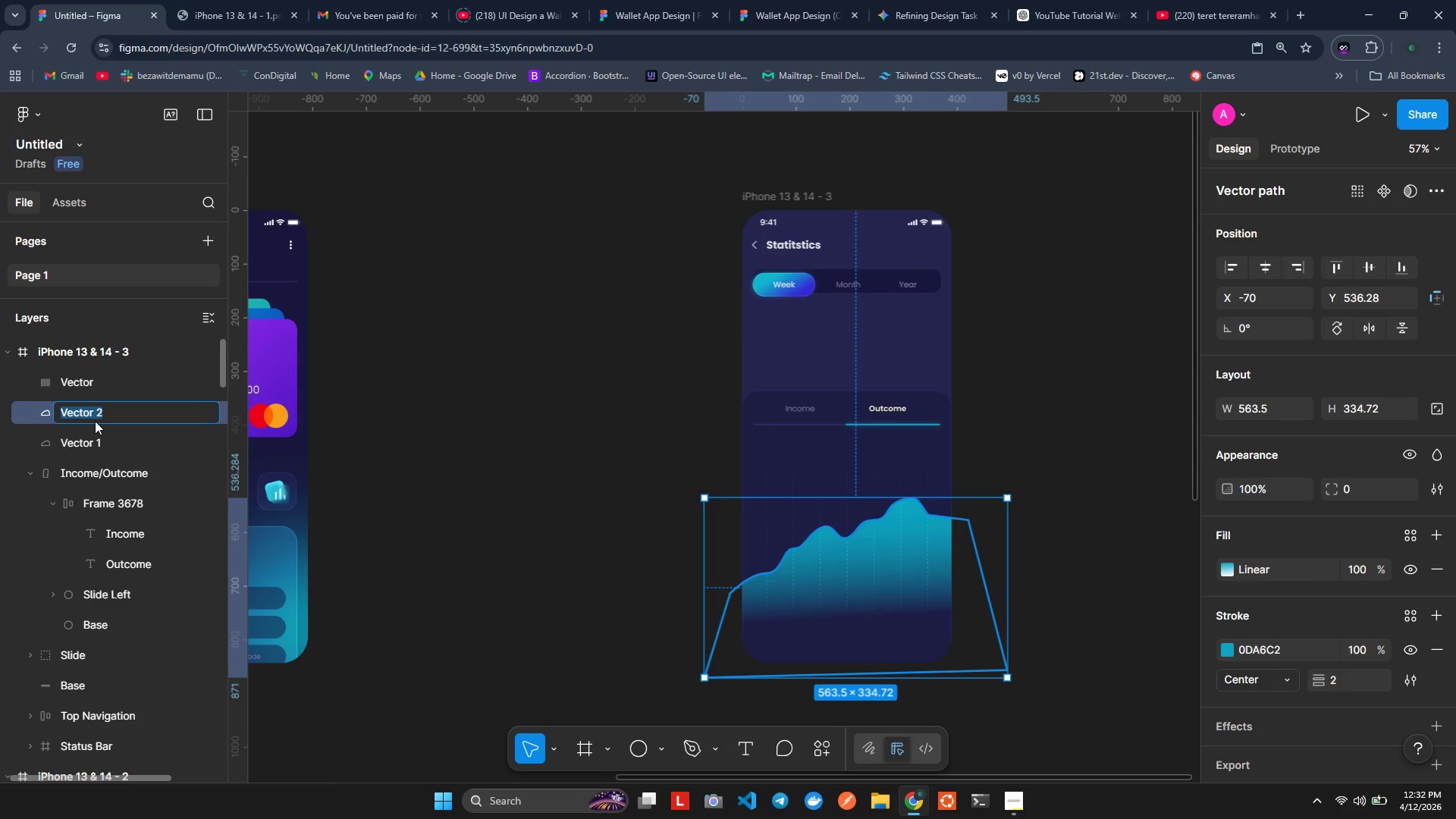 
type(Mask)
 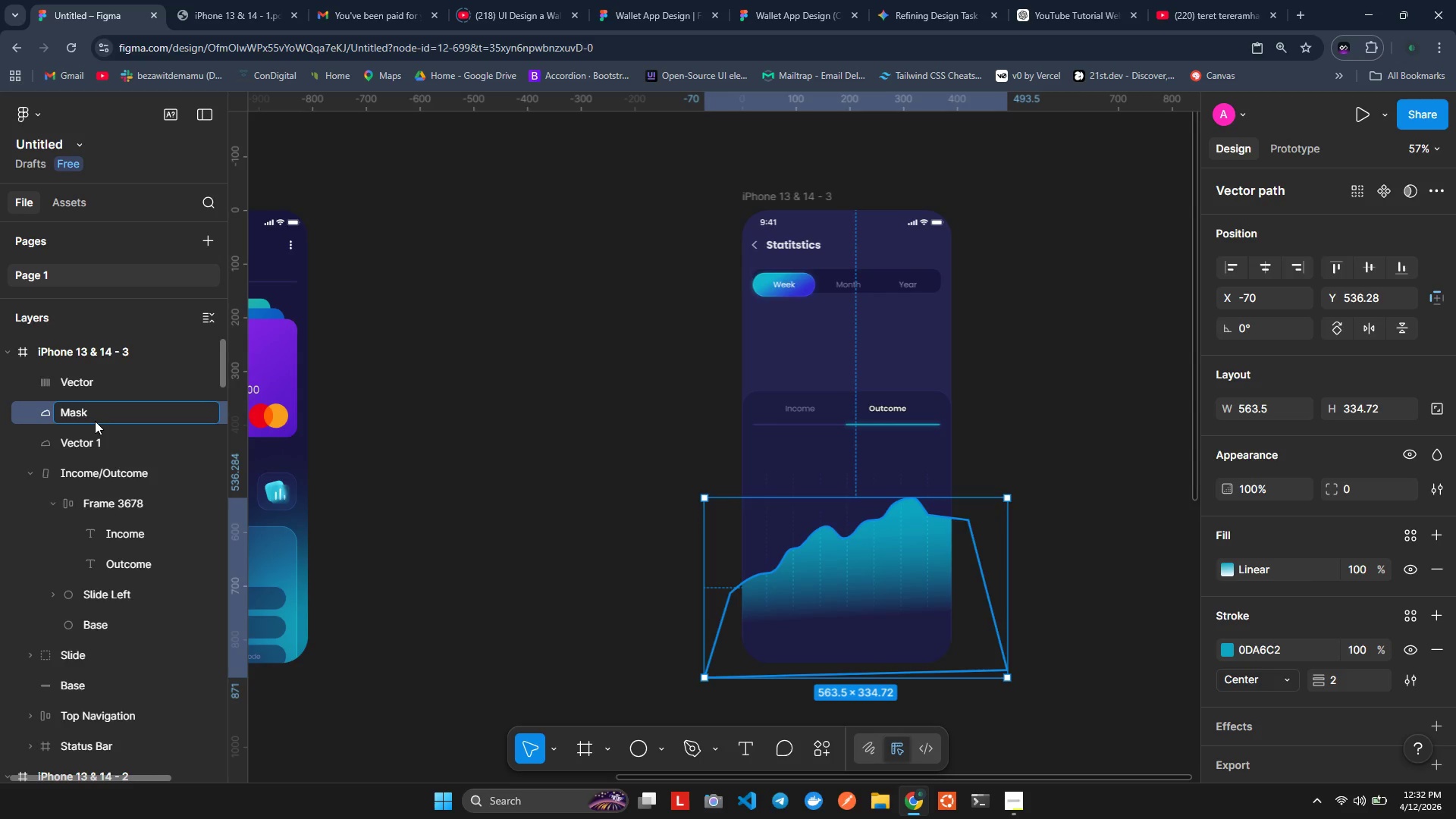 
key(Enter)
 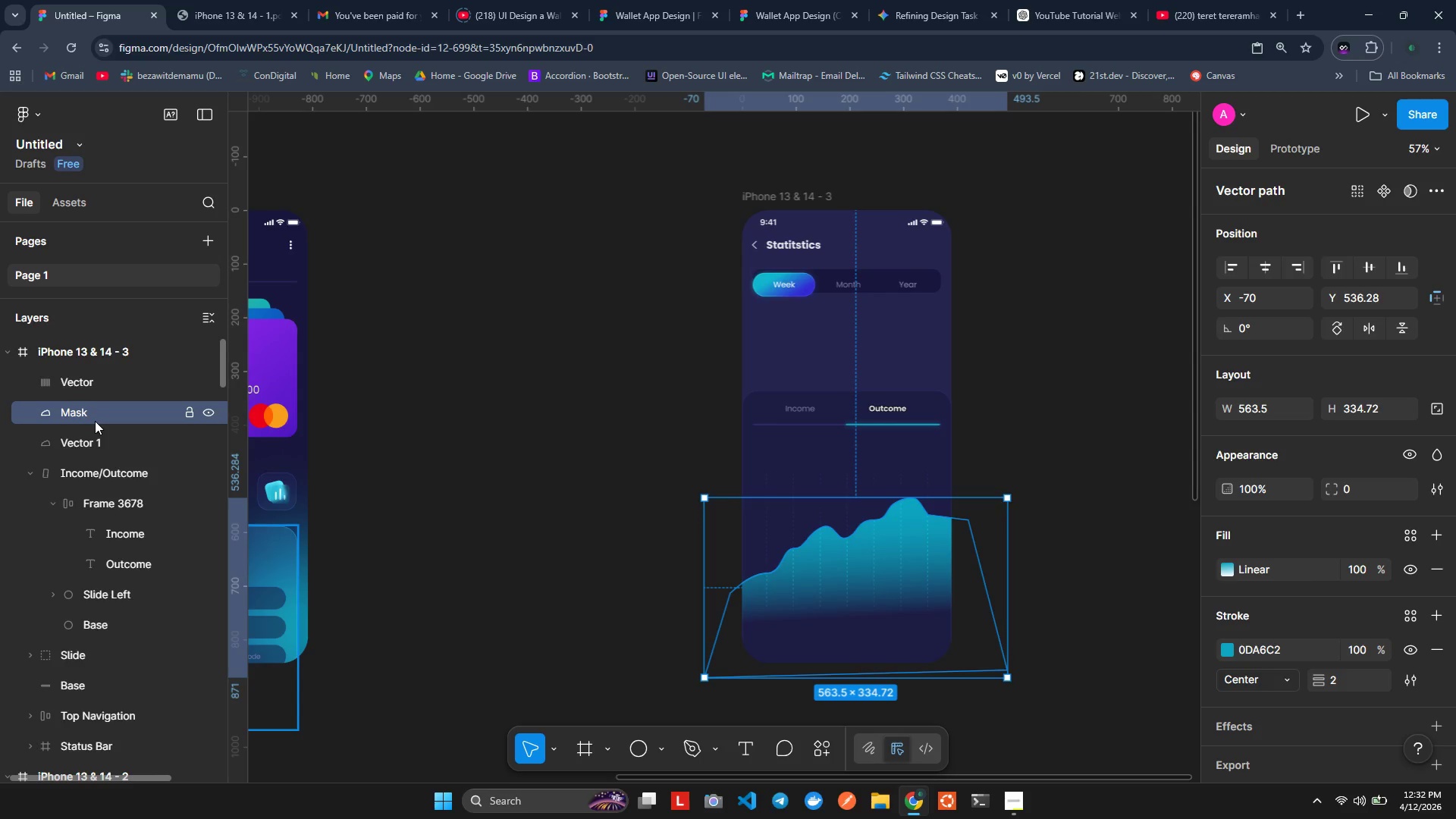 
wait(8.05)
 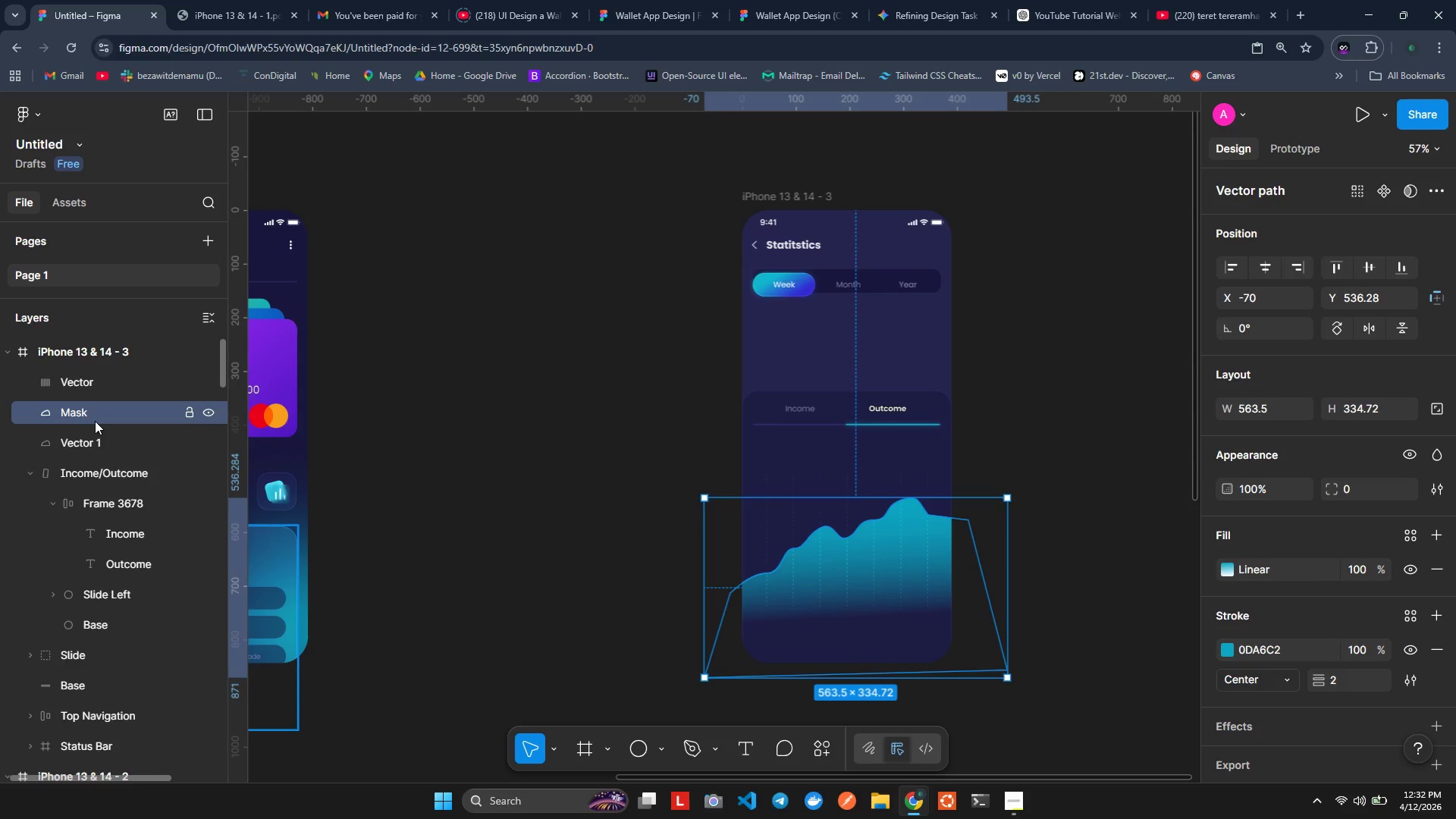 
right_click([68, 418])
 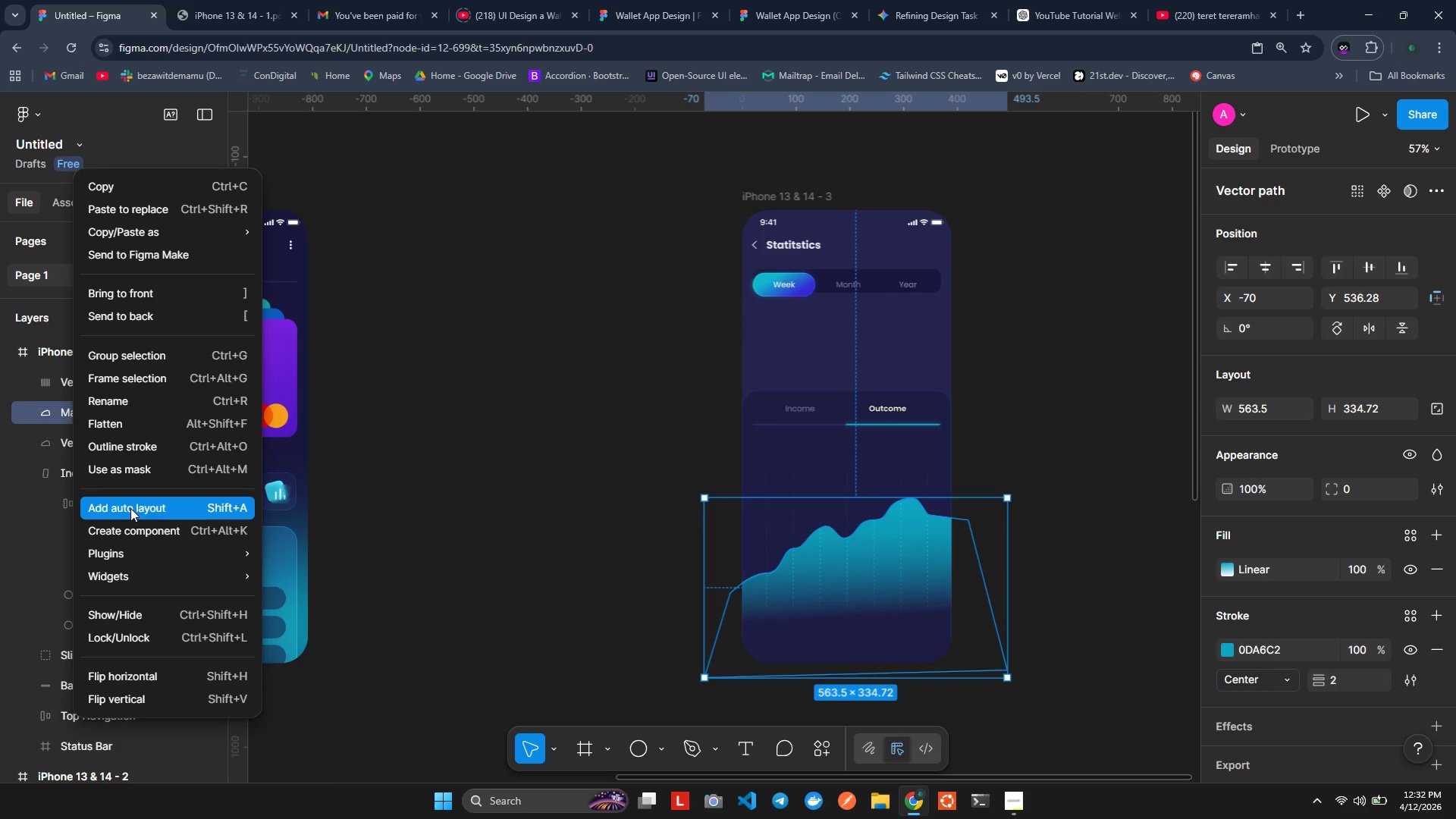 
left_click([129, 472])
 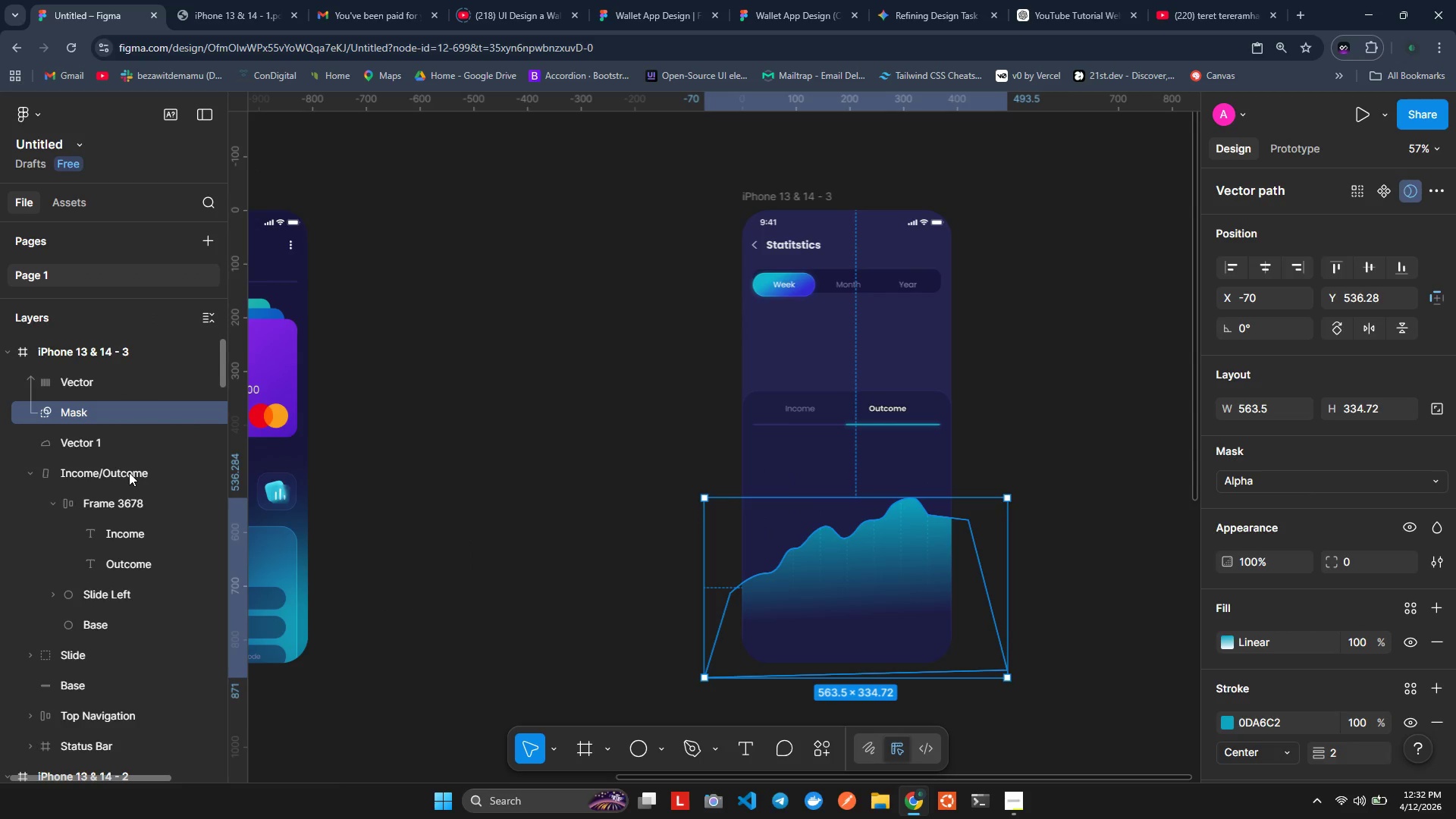 
wait(11.2)
 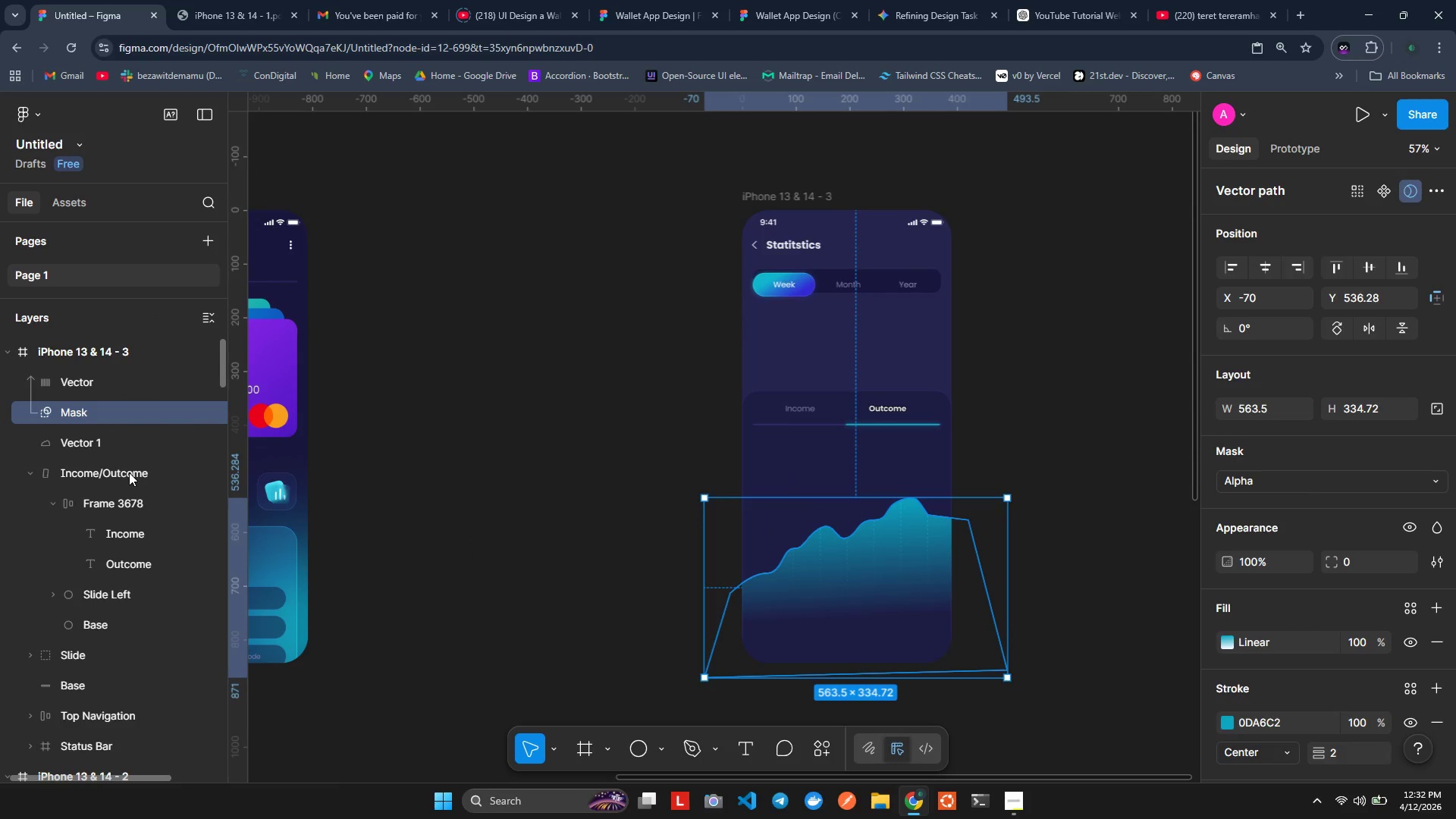 
hold_key(key=ControlLeft, duration=1.5)
 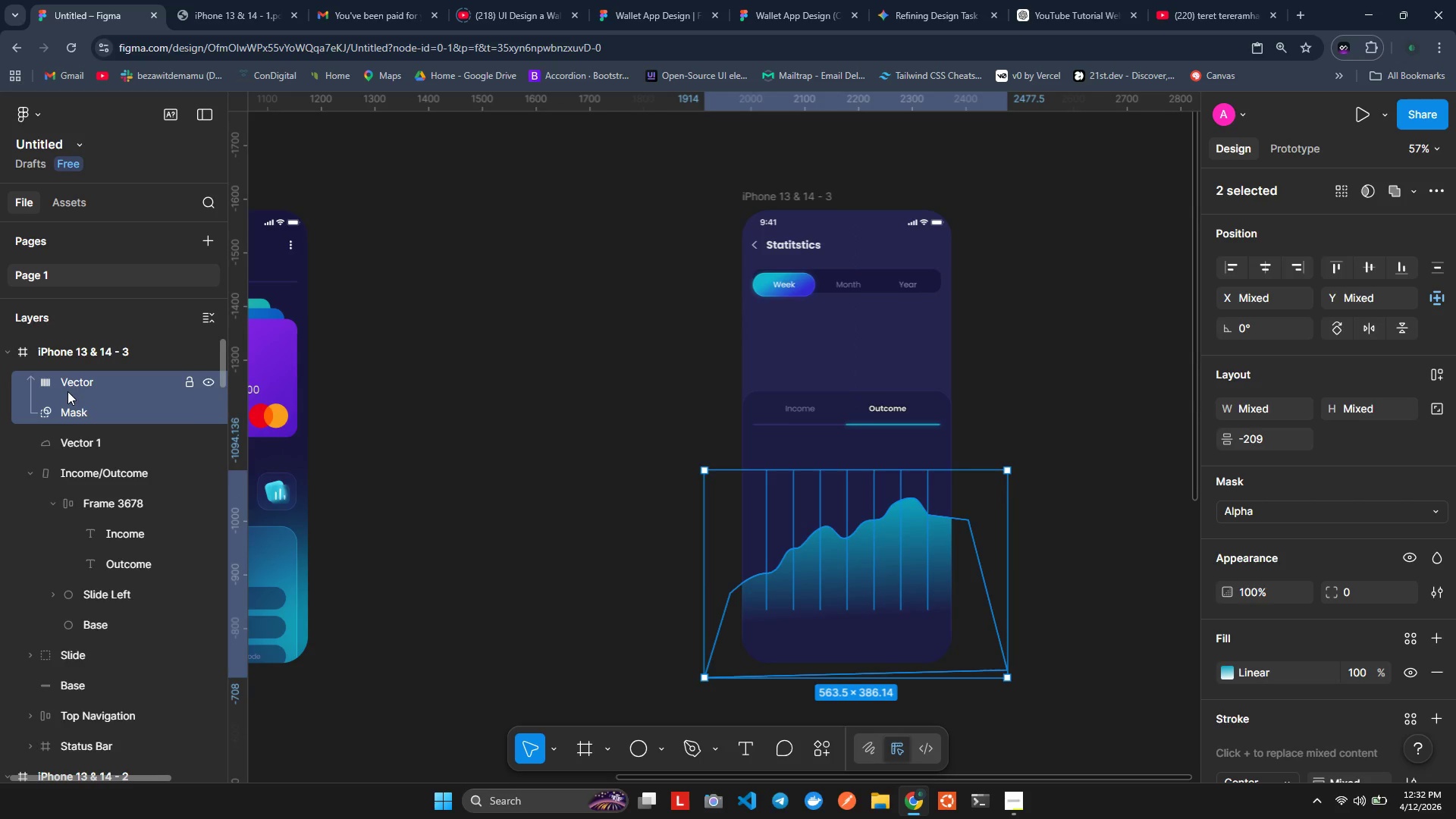 
hold_key(key=ControlLeft, duration=1.52)
left_click([67, 391])
 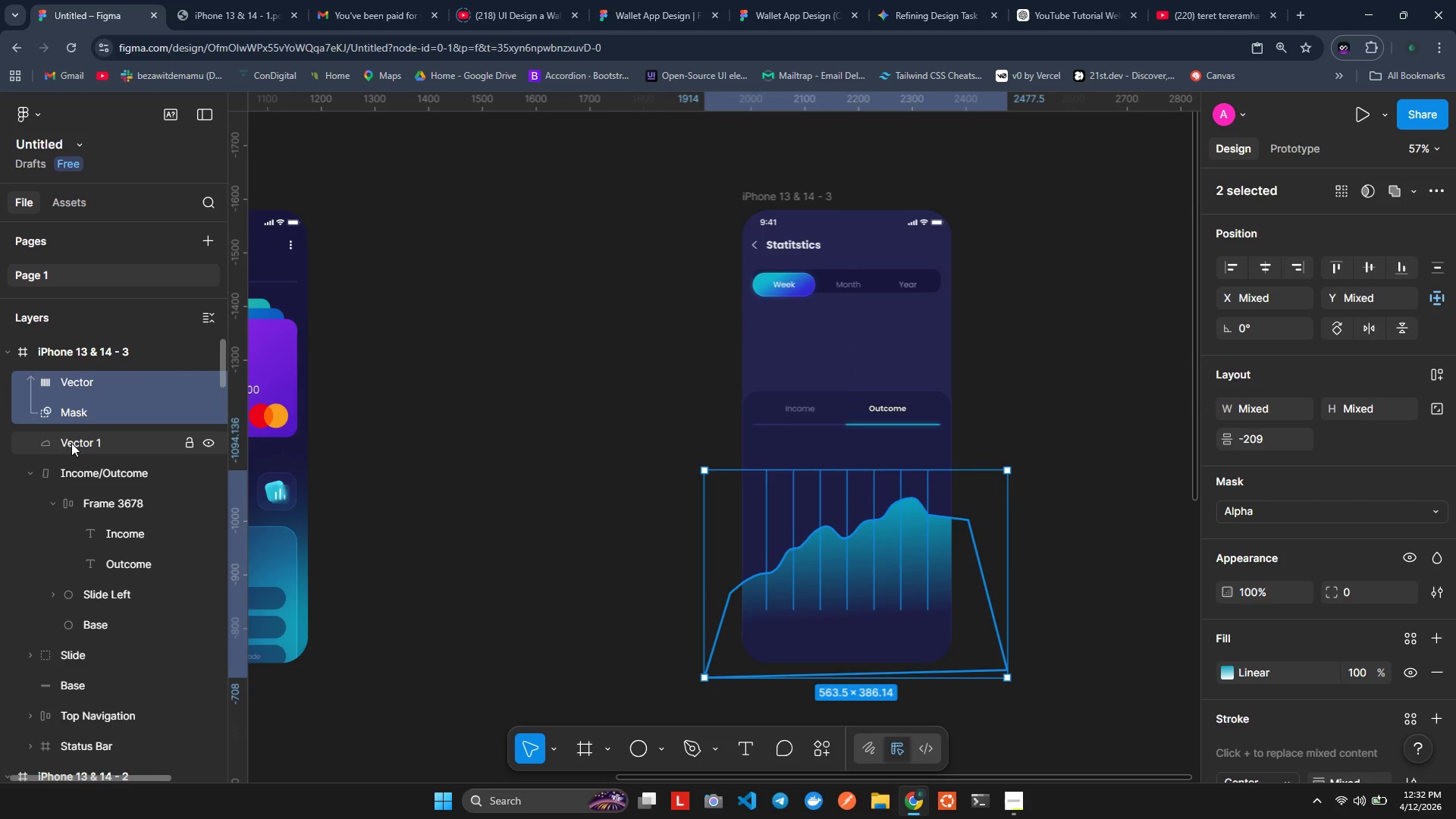 
left_click([72, 444])
 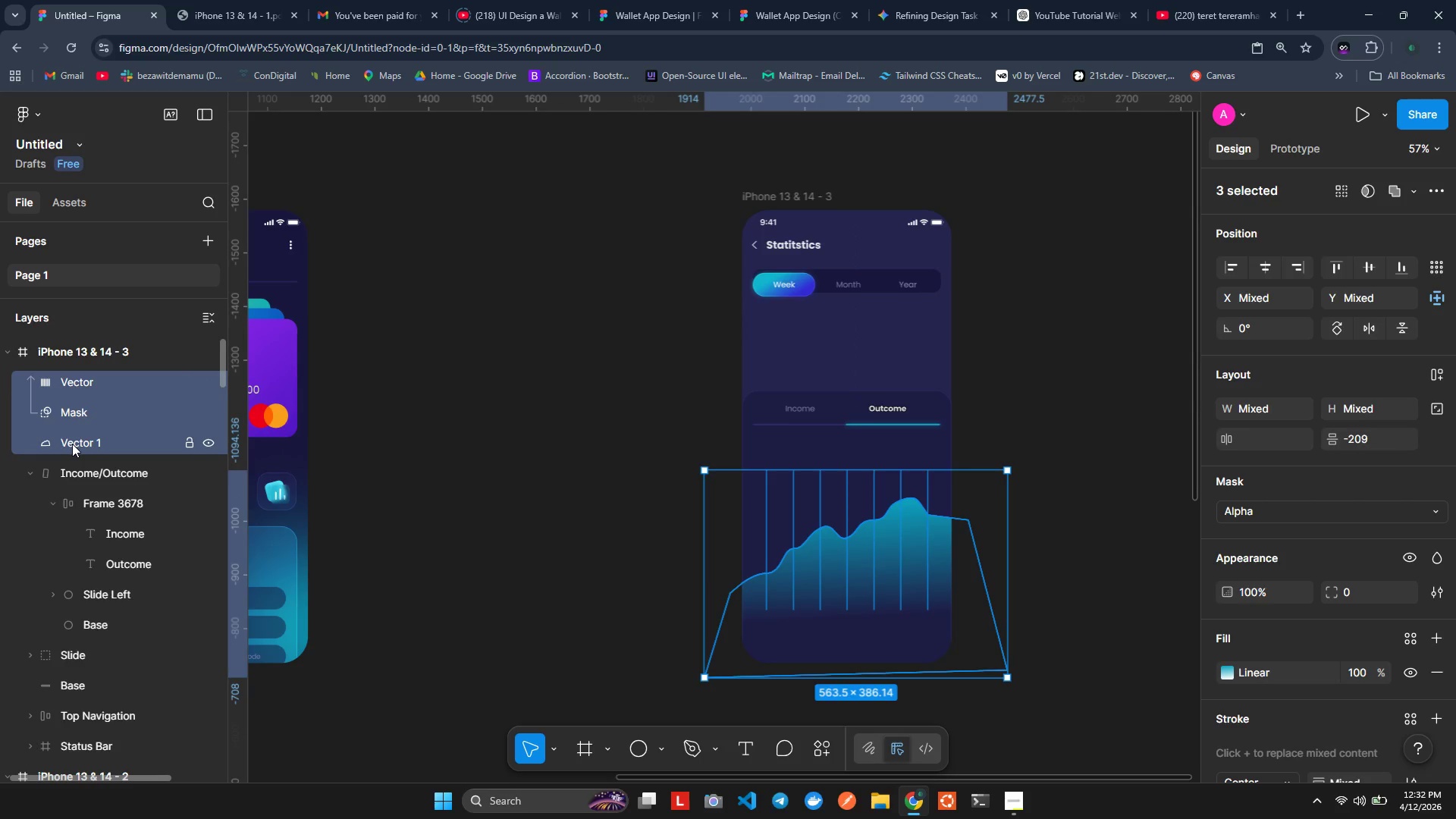 
key(Control+ControlLeft)
 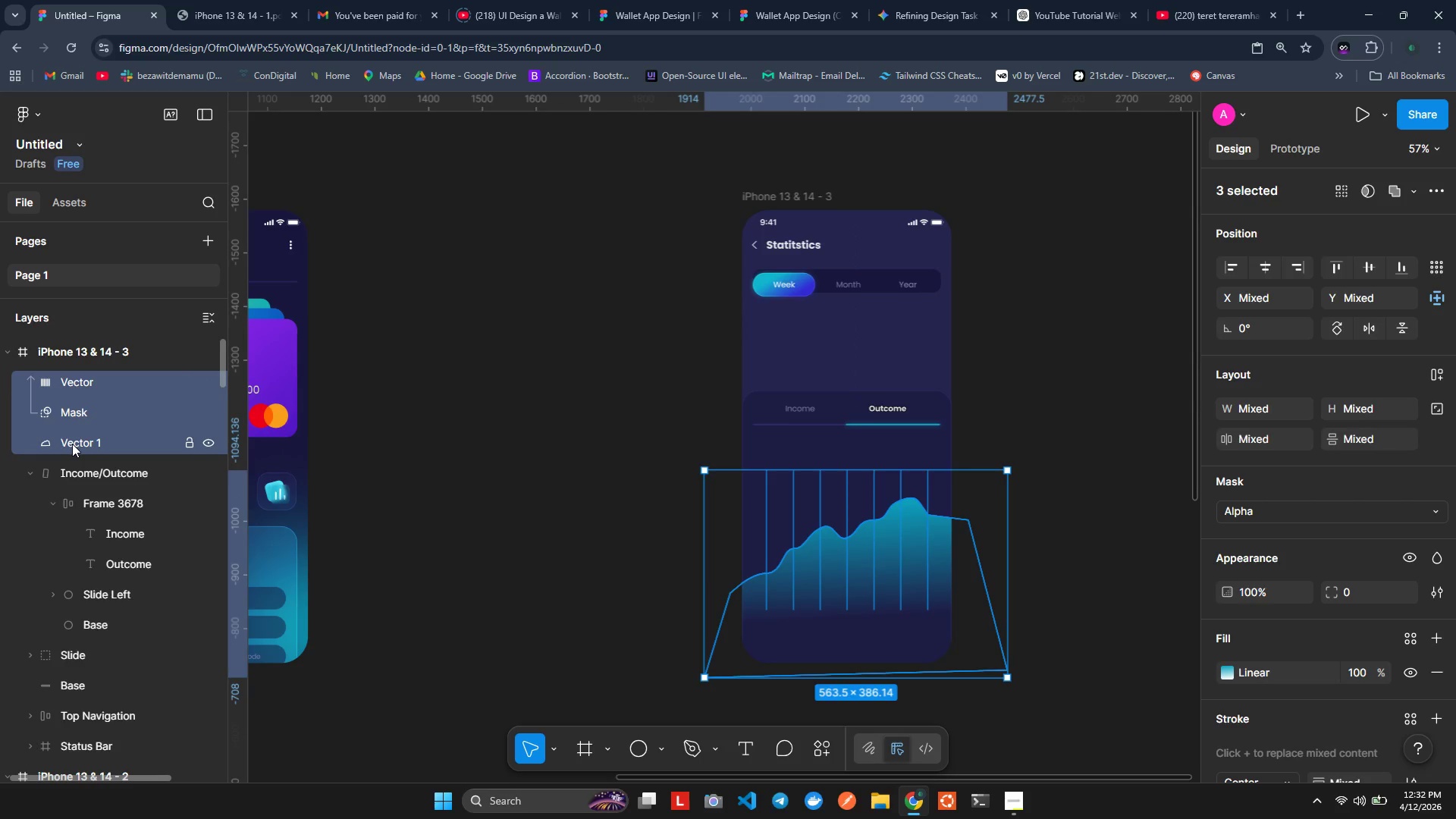 
key(Control+ControlLeft)
 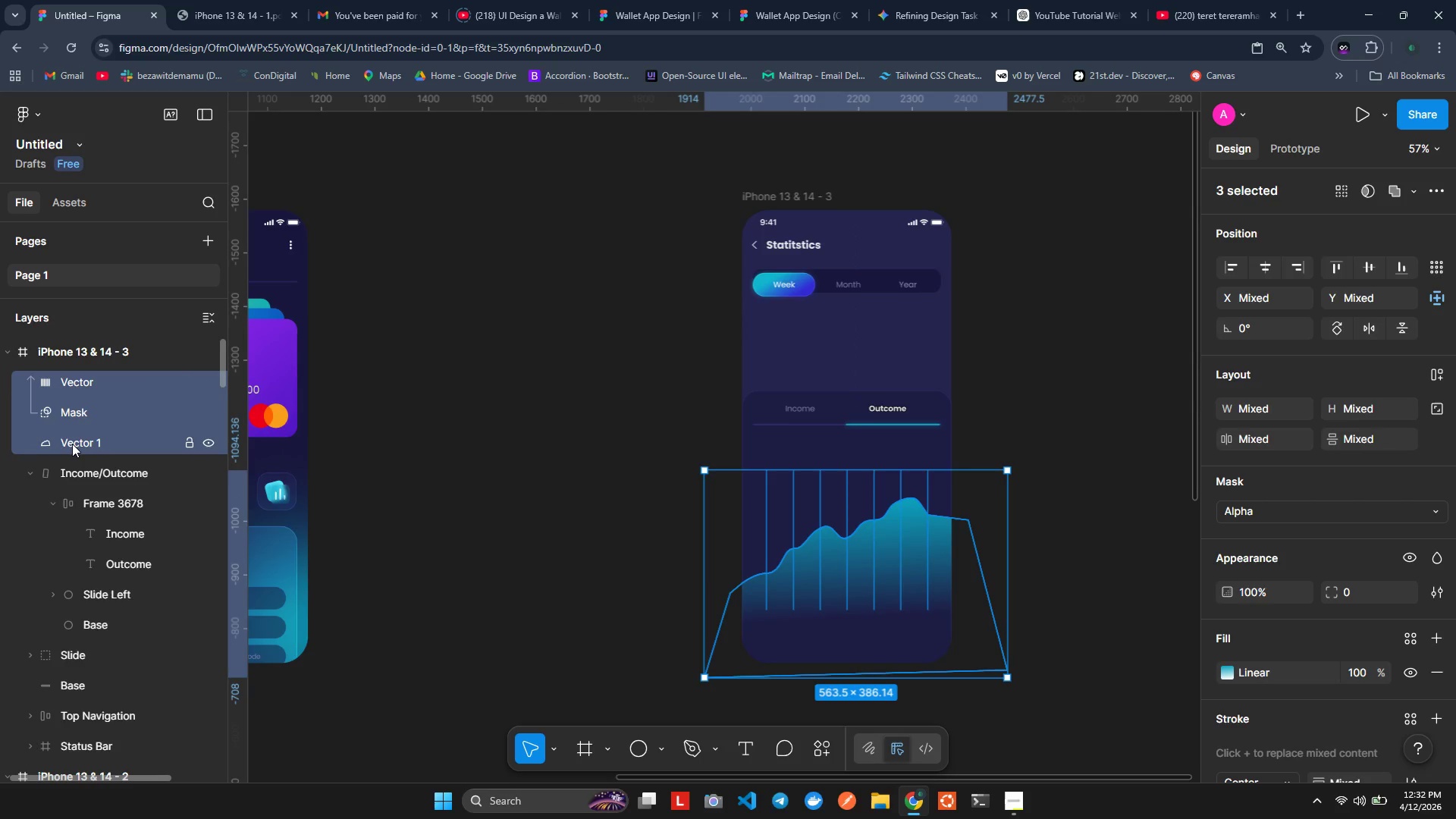 
key(Control+ControlLeft)
 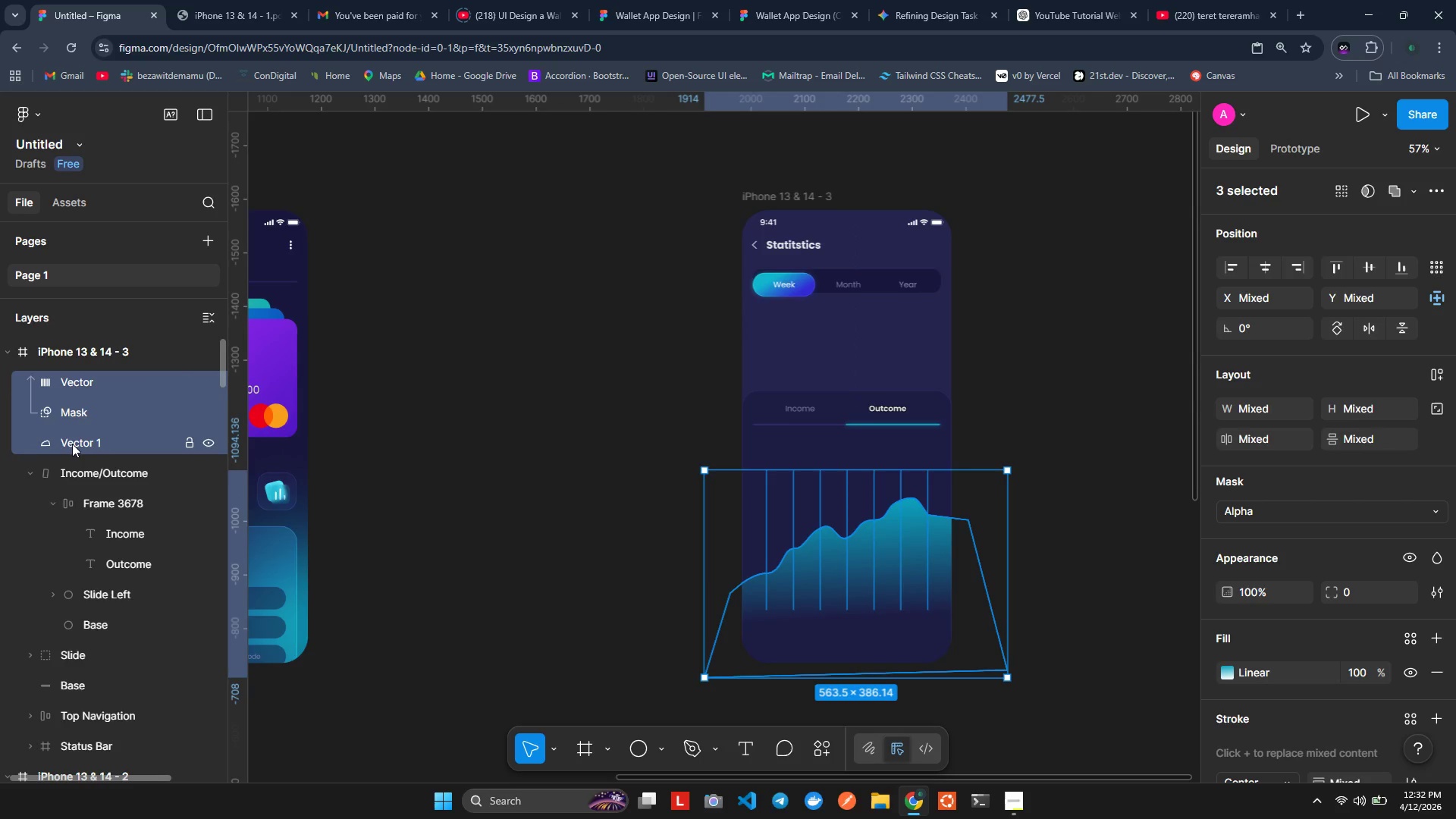 
key(Control+ControlLeft)
 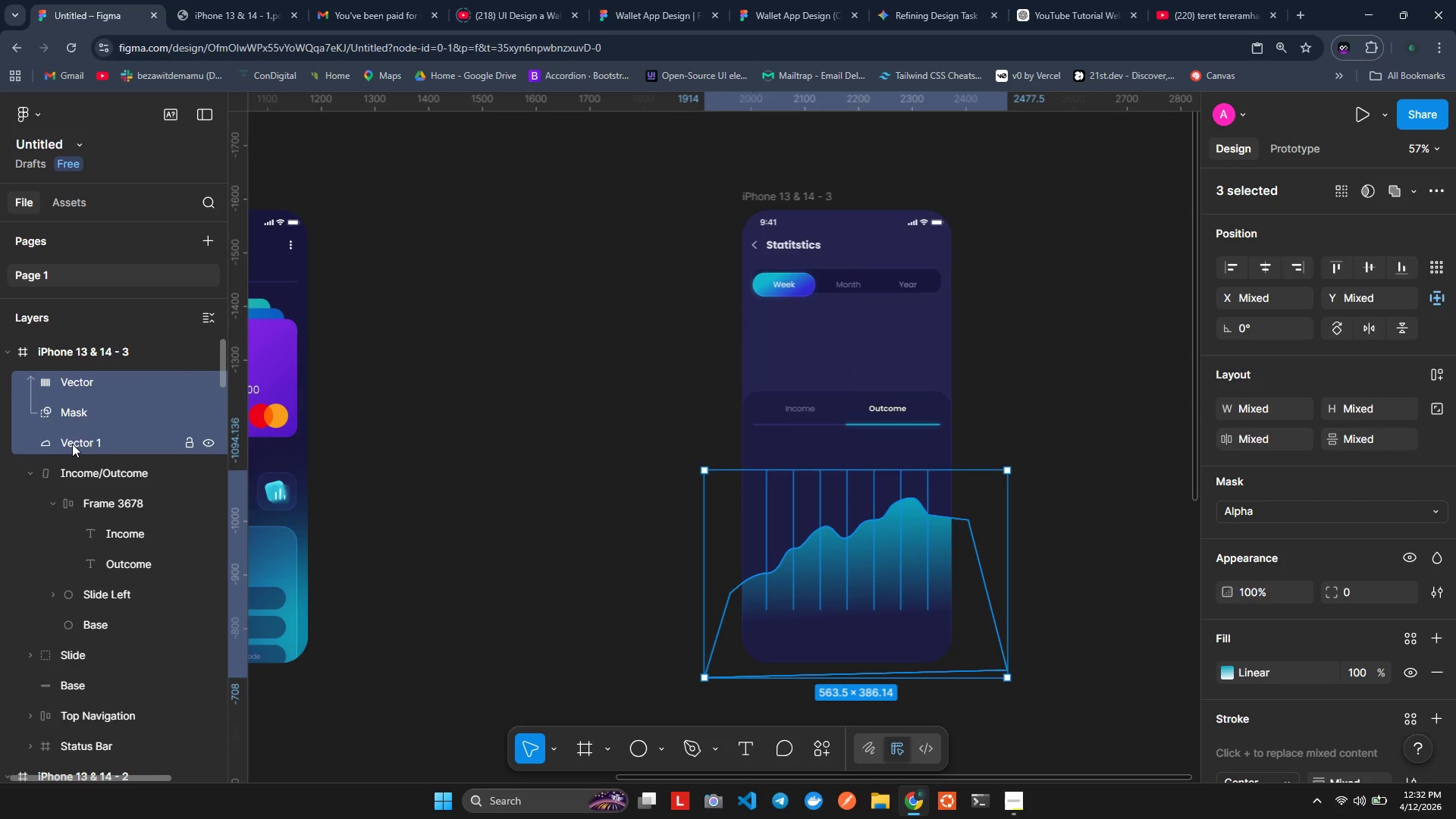 
key(Control+ControlLeft)
 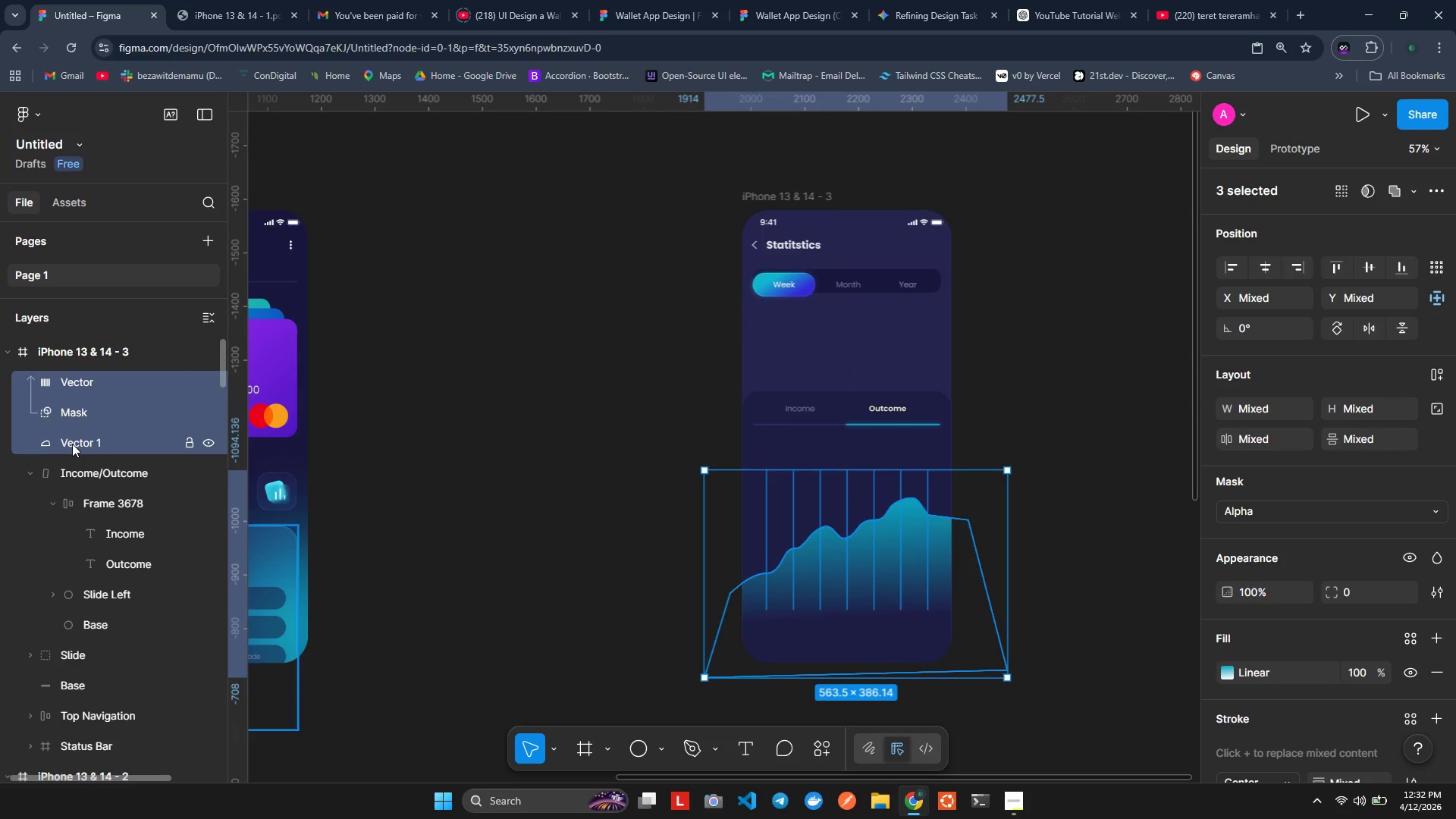 
key(Control+ControlLeft)
 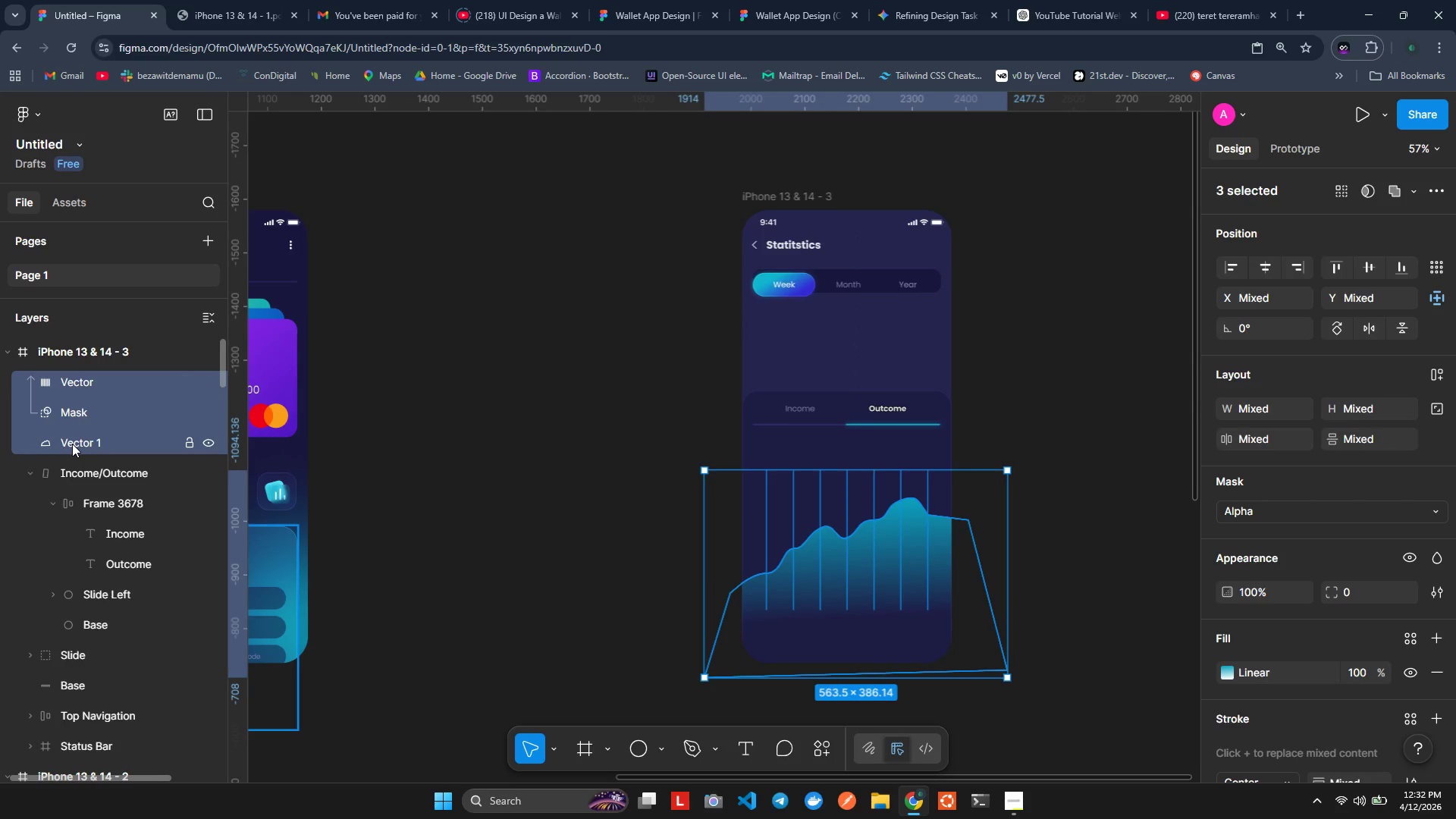 
key(Control+G)
 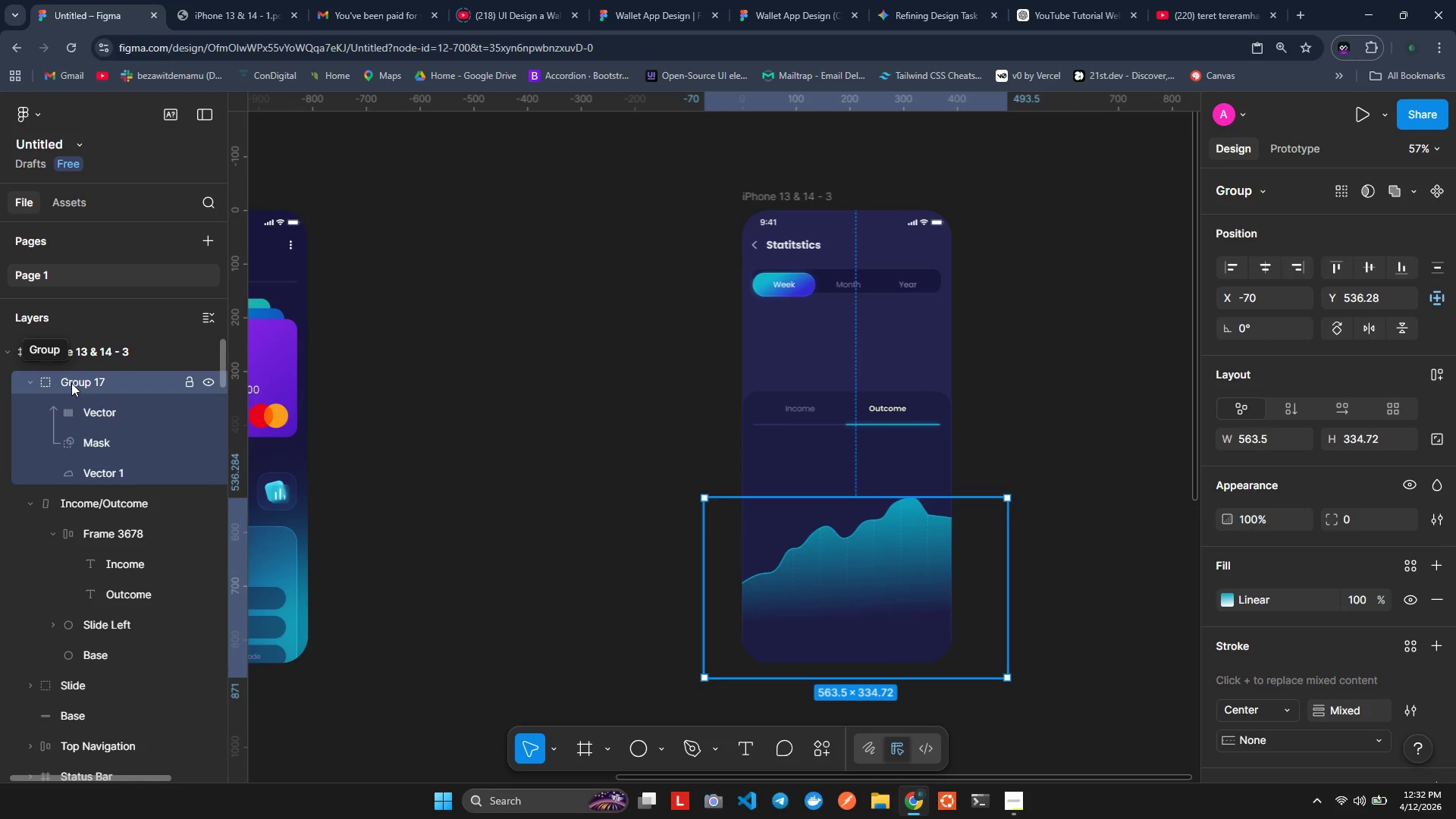 
double_click([72, 383])
 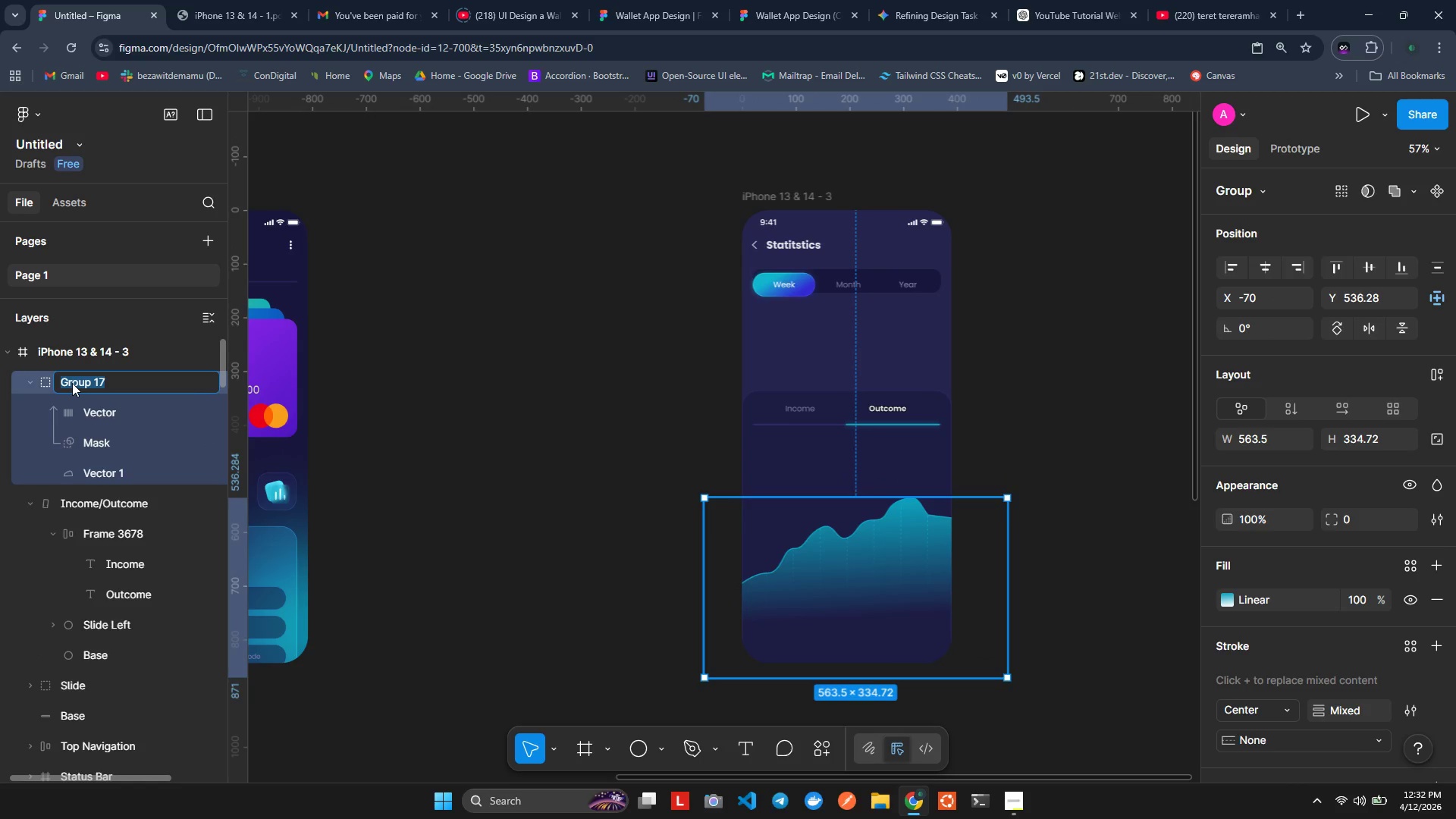 
type(Dasgv)
key(Backspace)
type(board)
 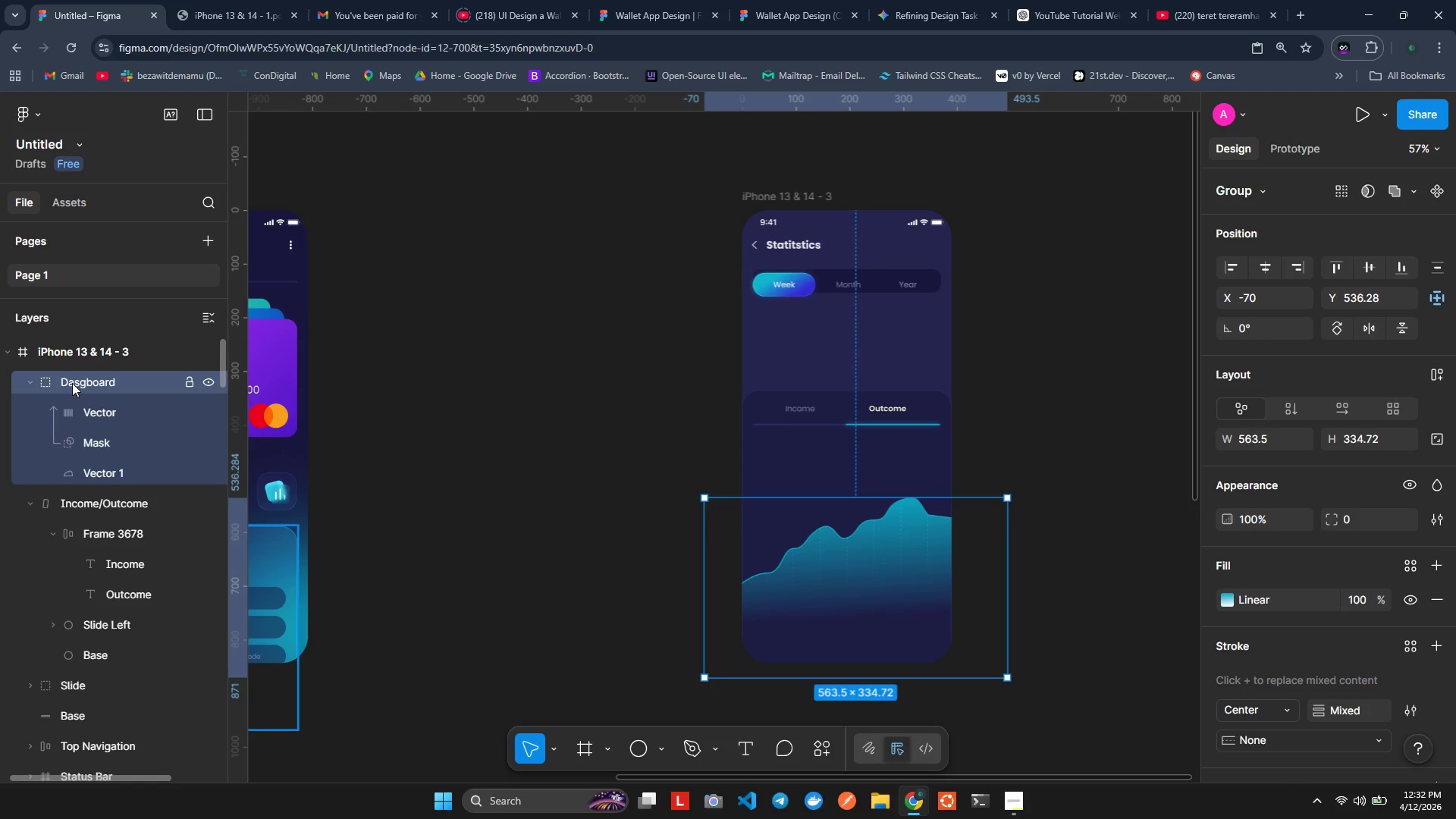 
key(Enter)
 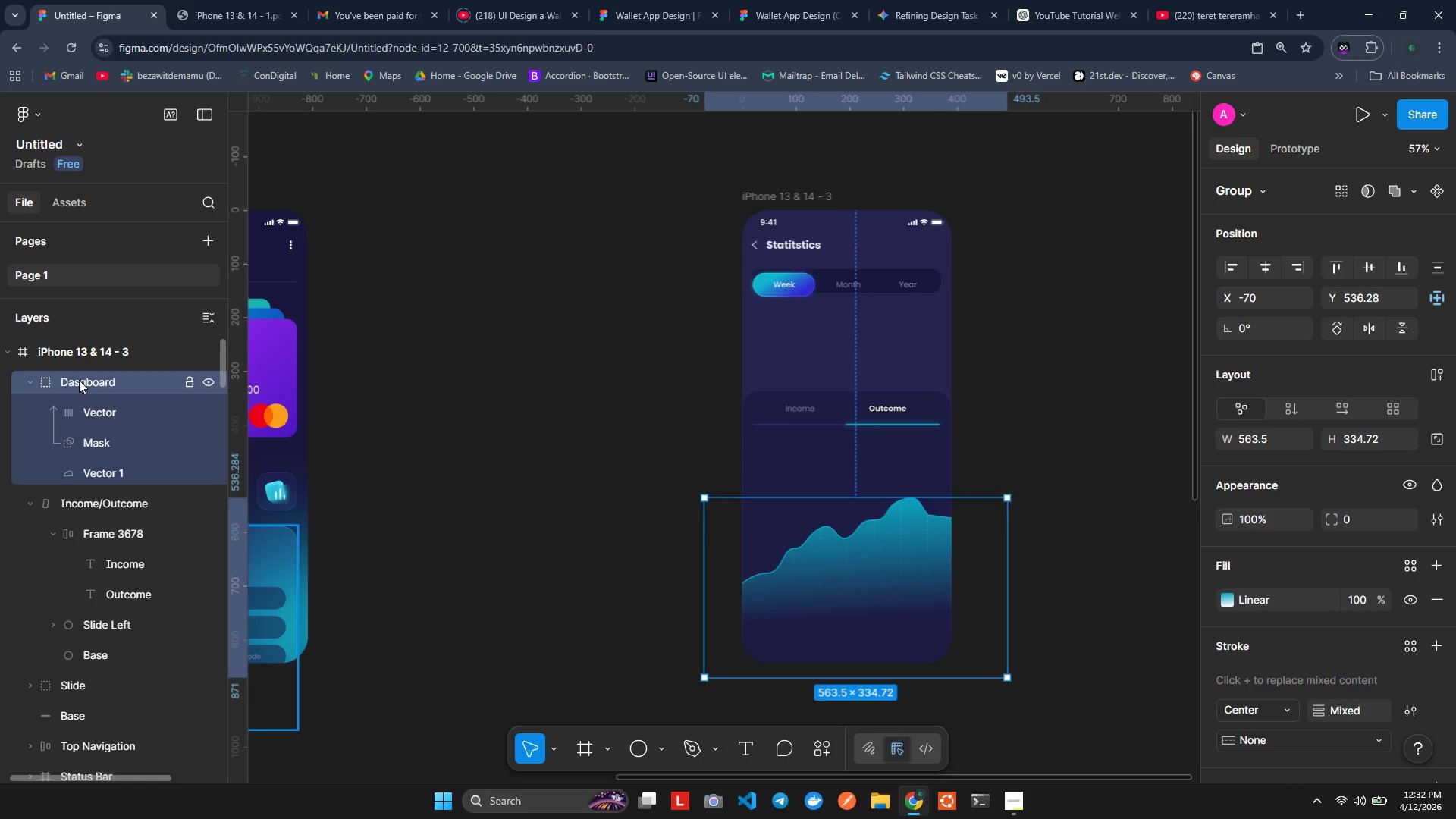 
double_click([79, 380])
 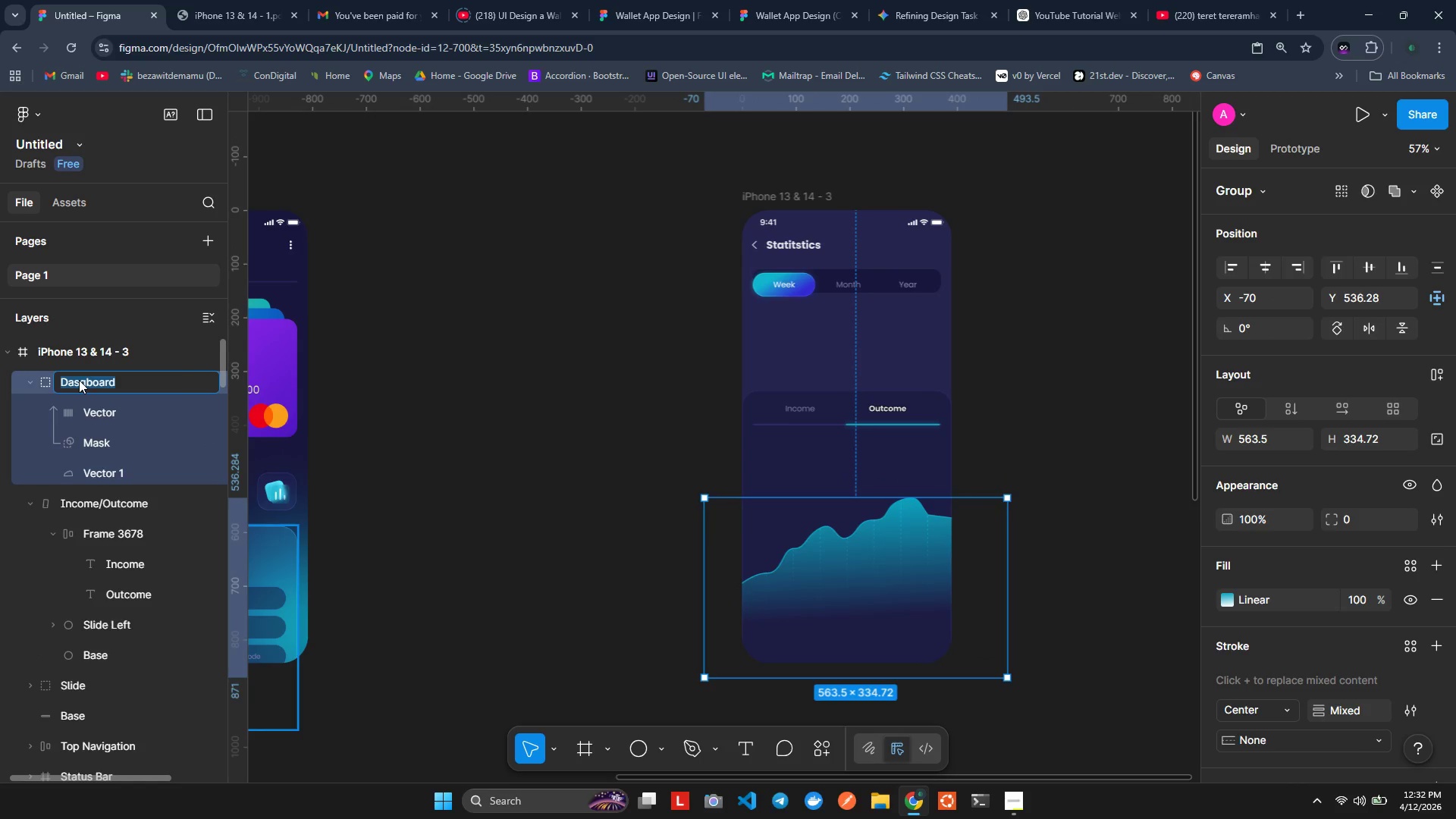 
triple_click([79, 380])
 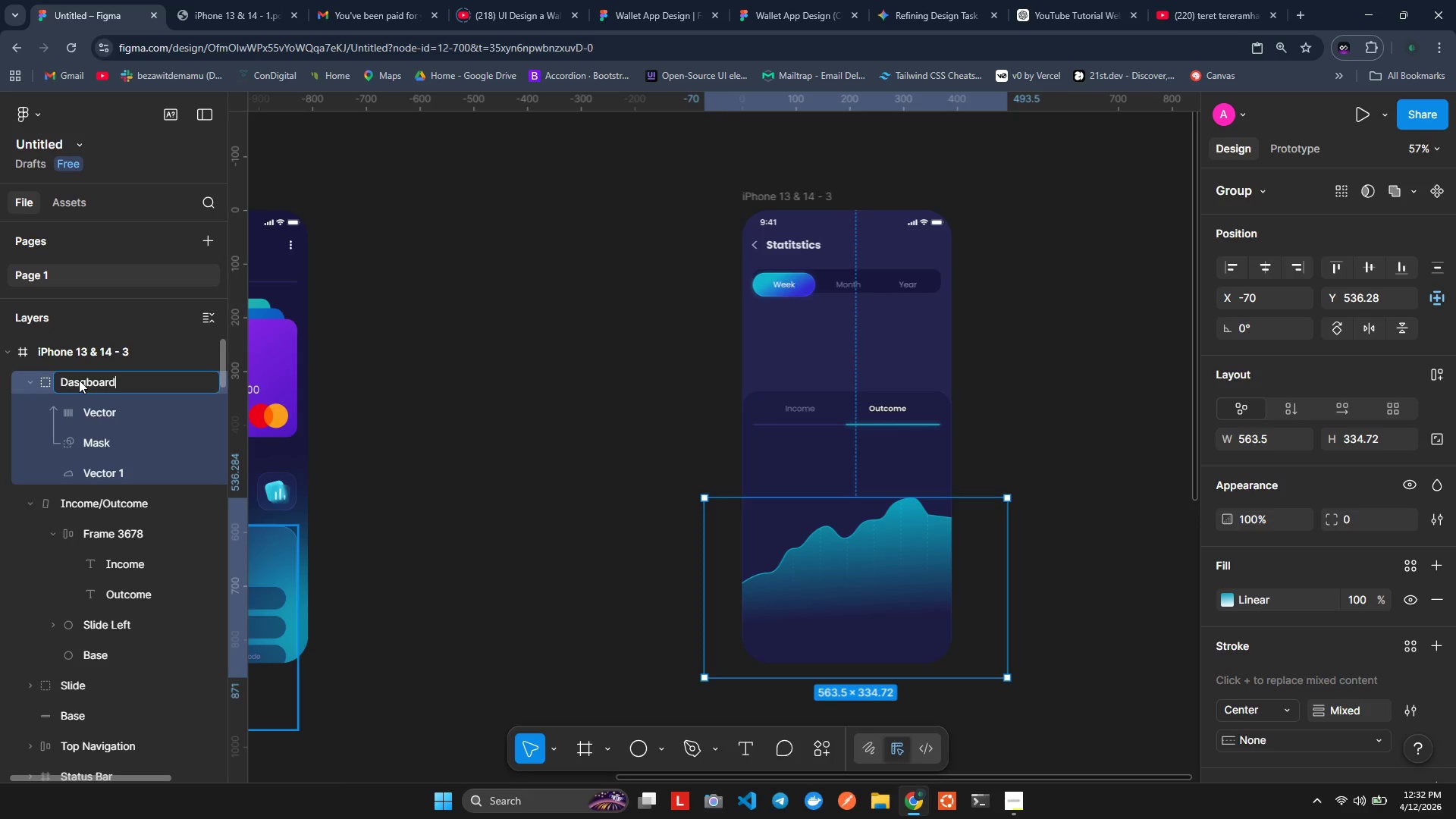 
key(ArrowRight)
 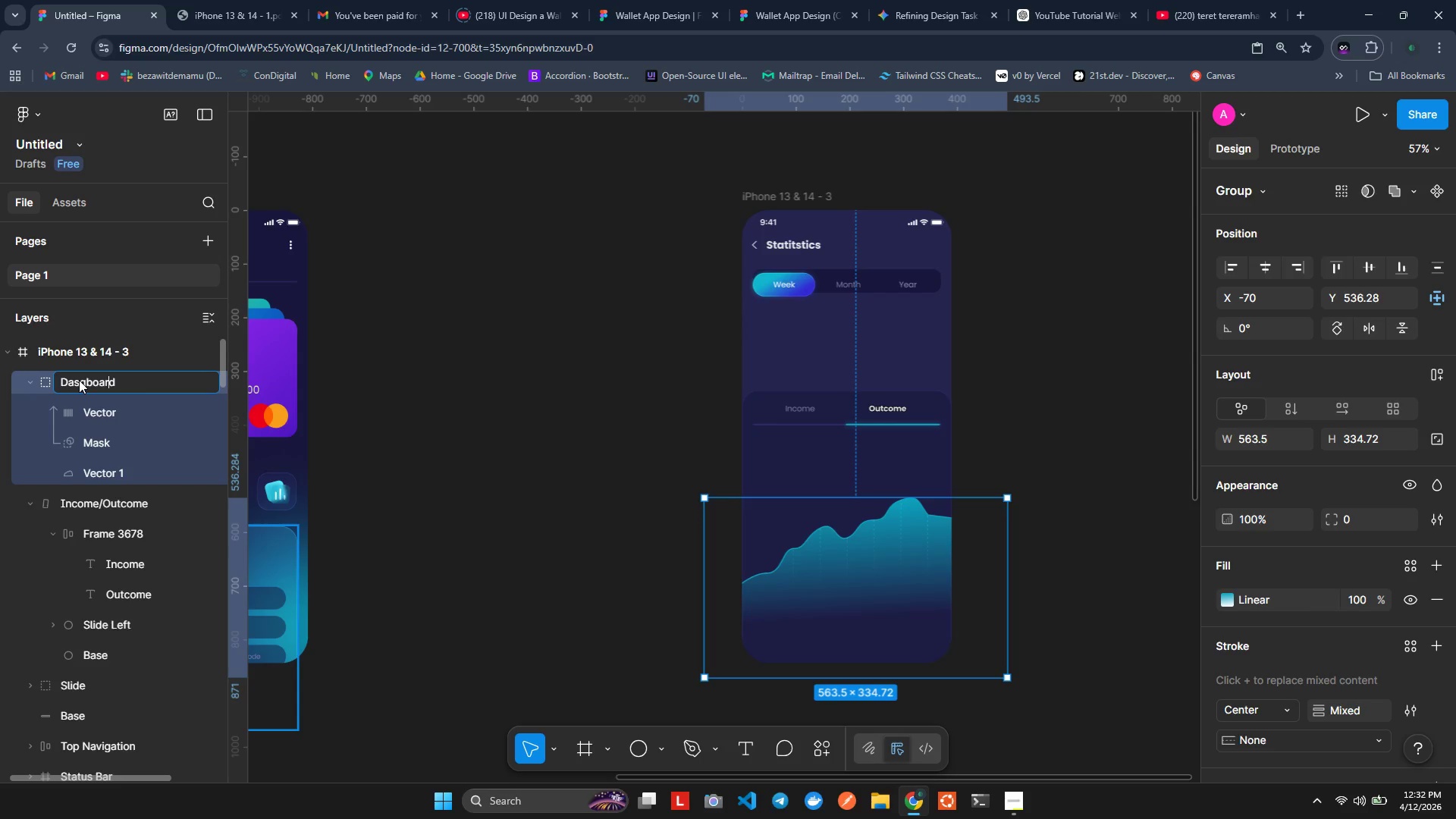 
key(ArrowLeft)
 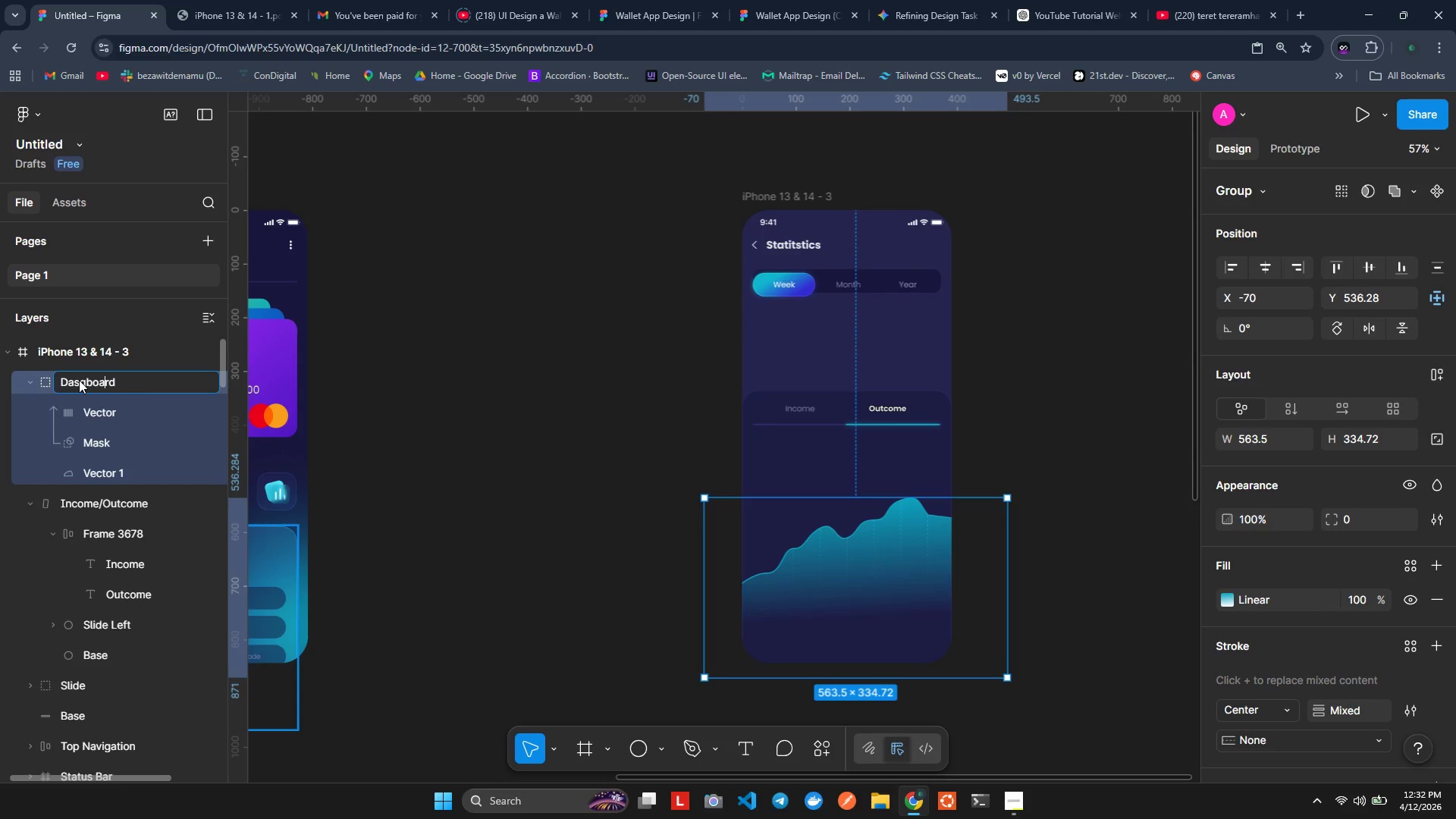 
key(ArrowLeft)
 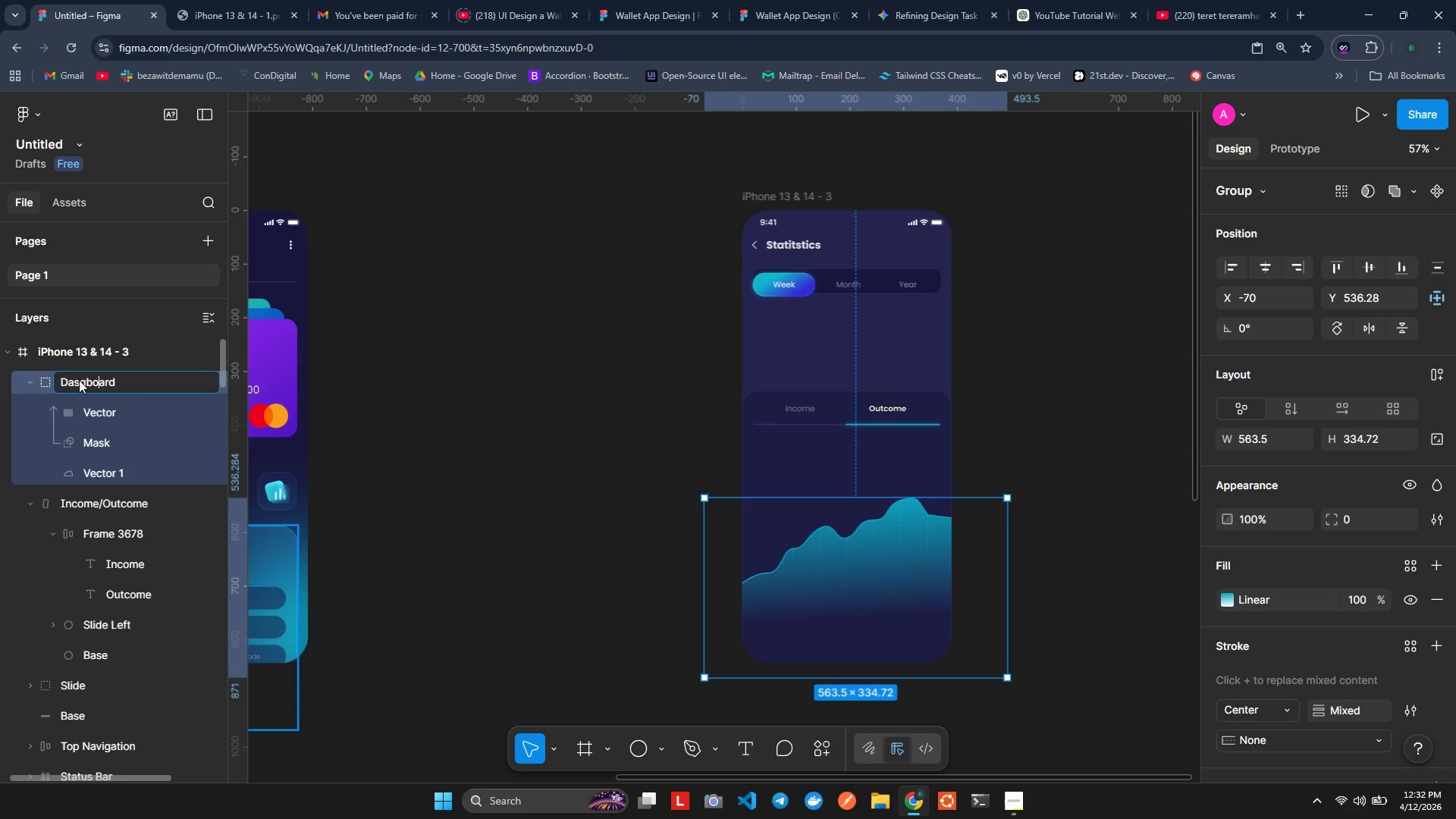 
key(ArrowLeft)
 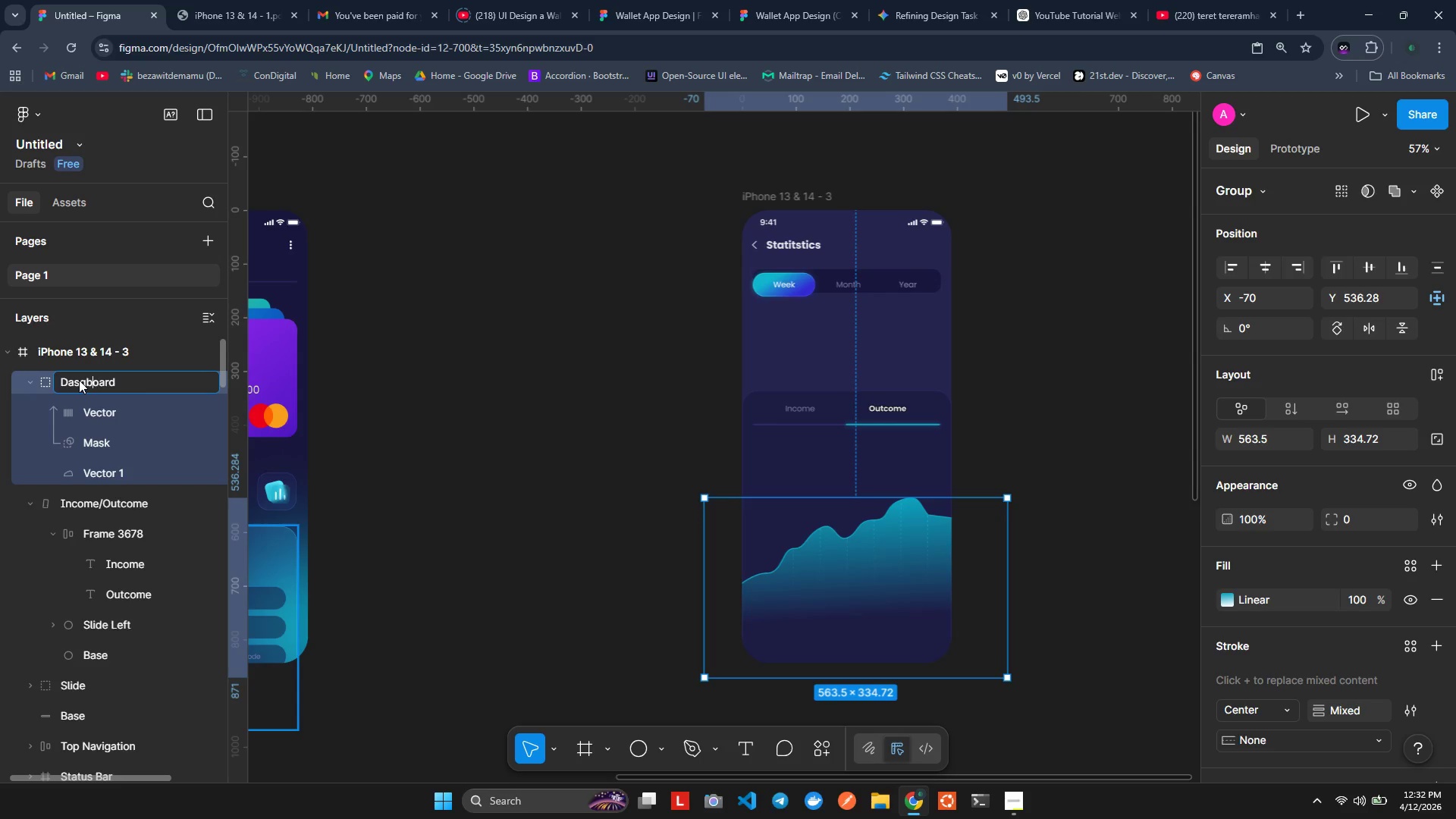 
key(ArrowLeft)
 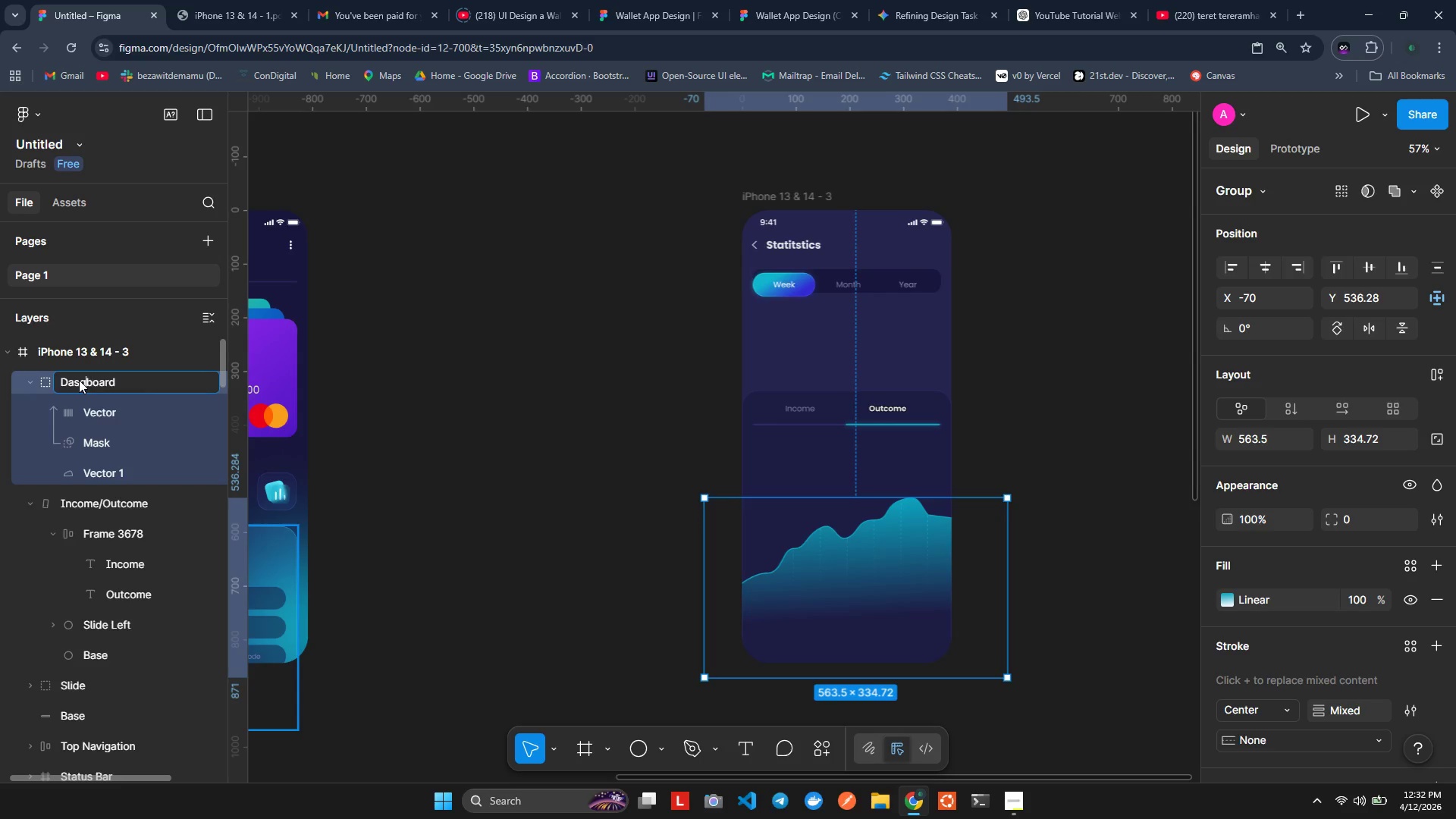 
key(ArrowLeft)
 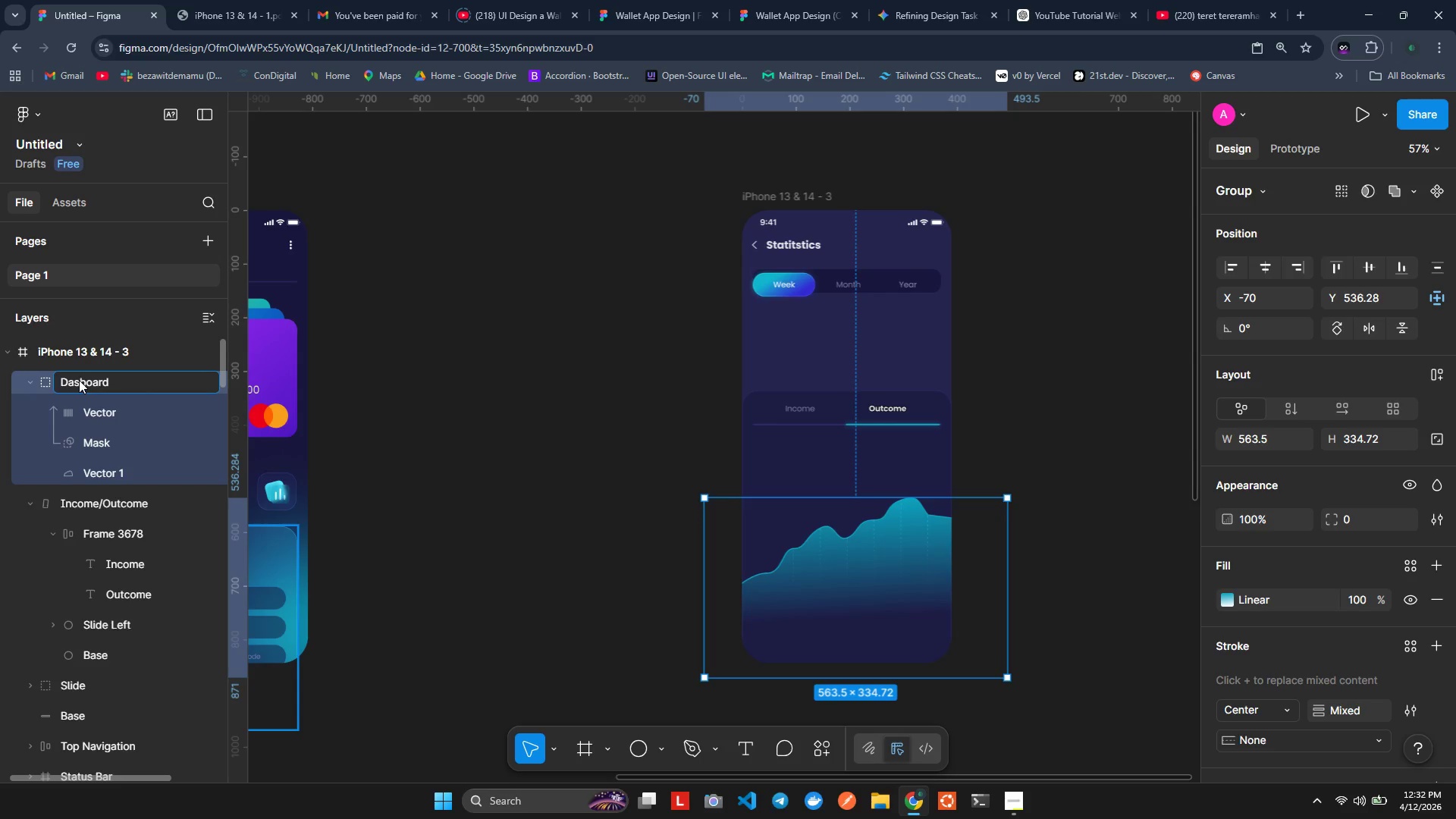 
key(Backspace)
 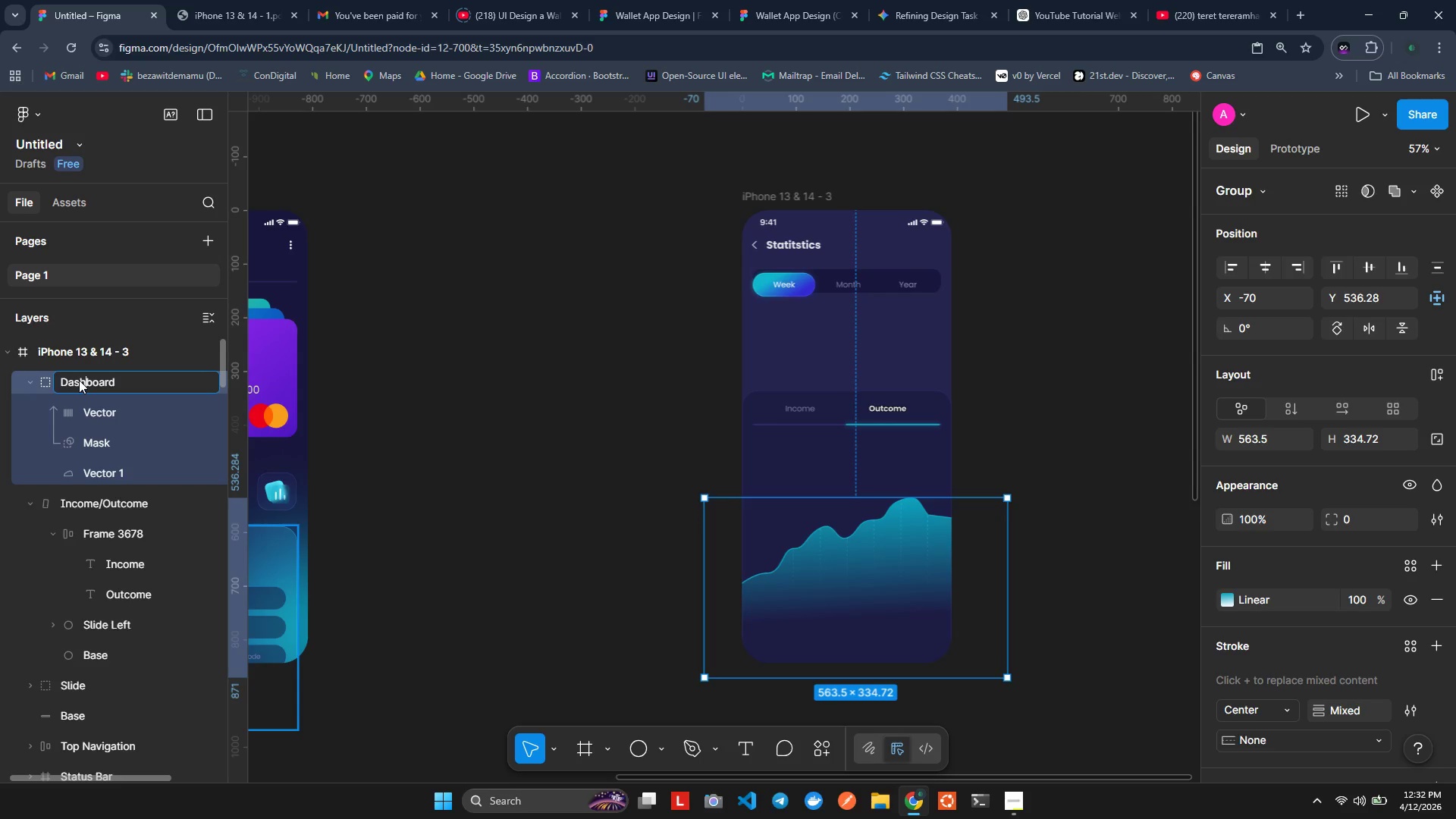 
key(H)
 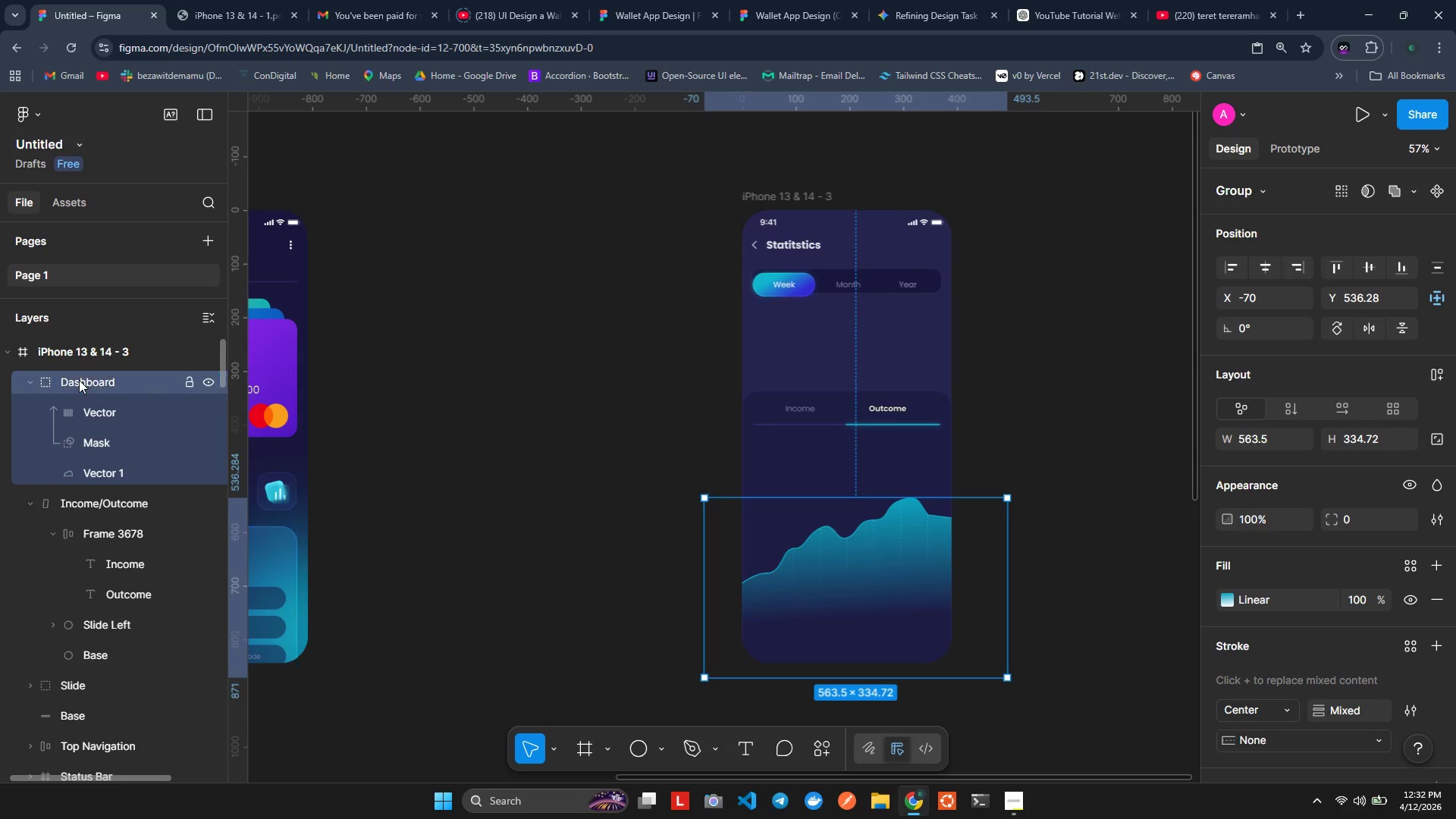 
key(Enter)
 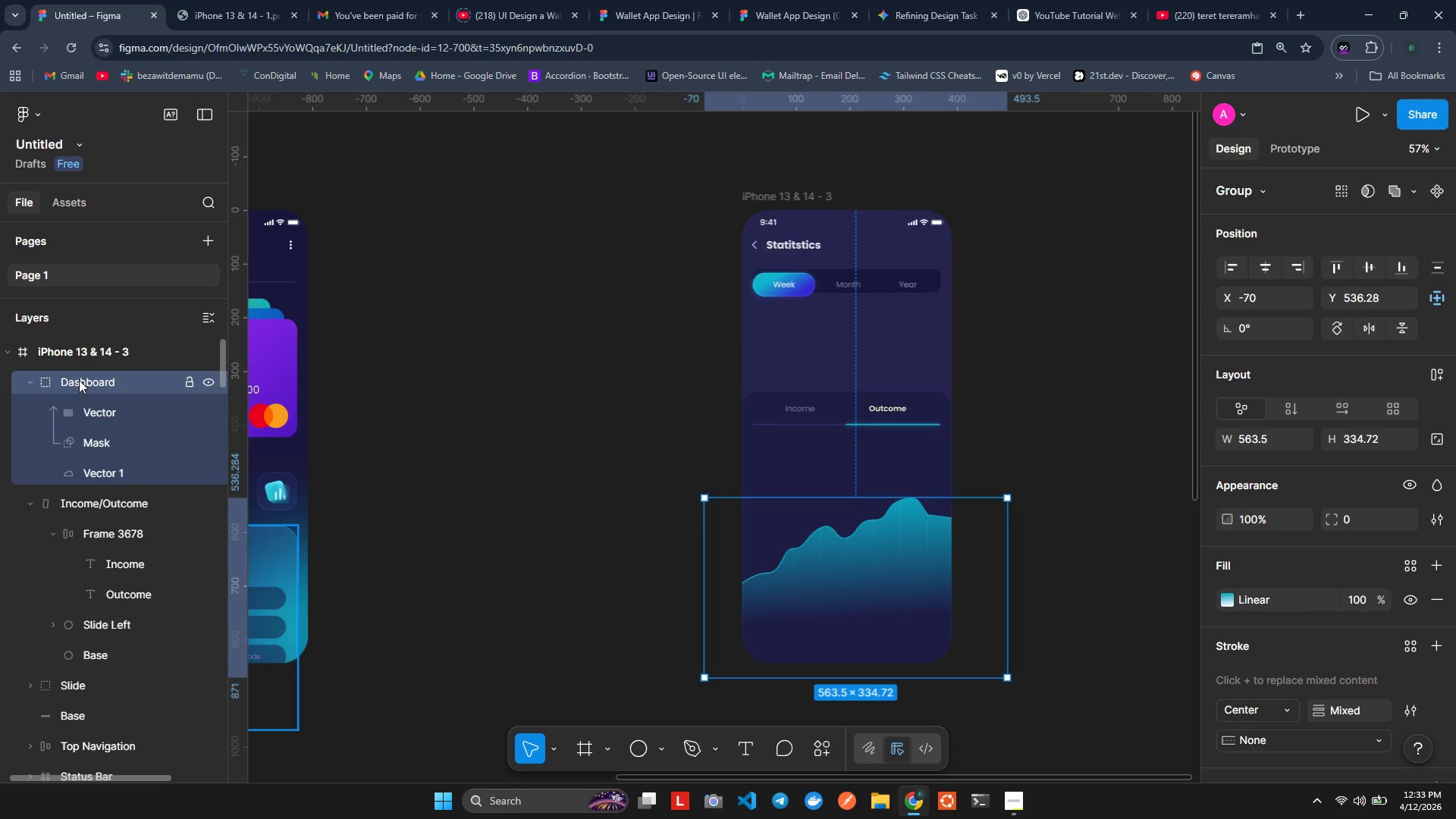 
wait(19.47)
 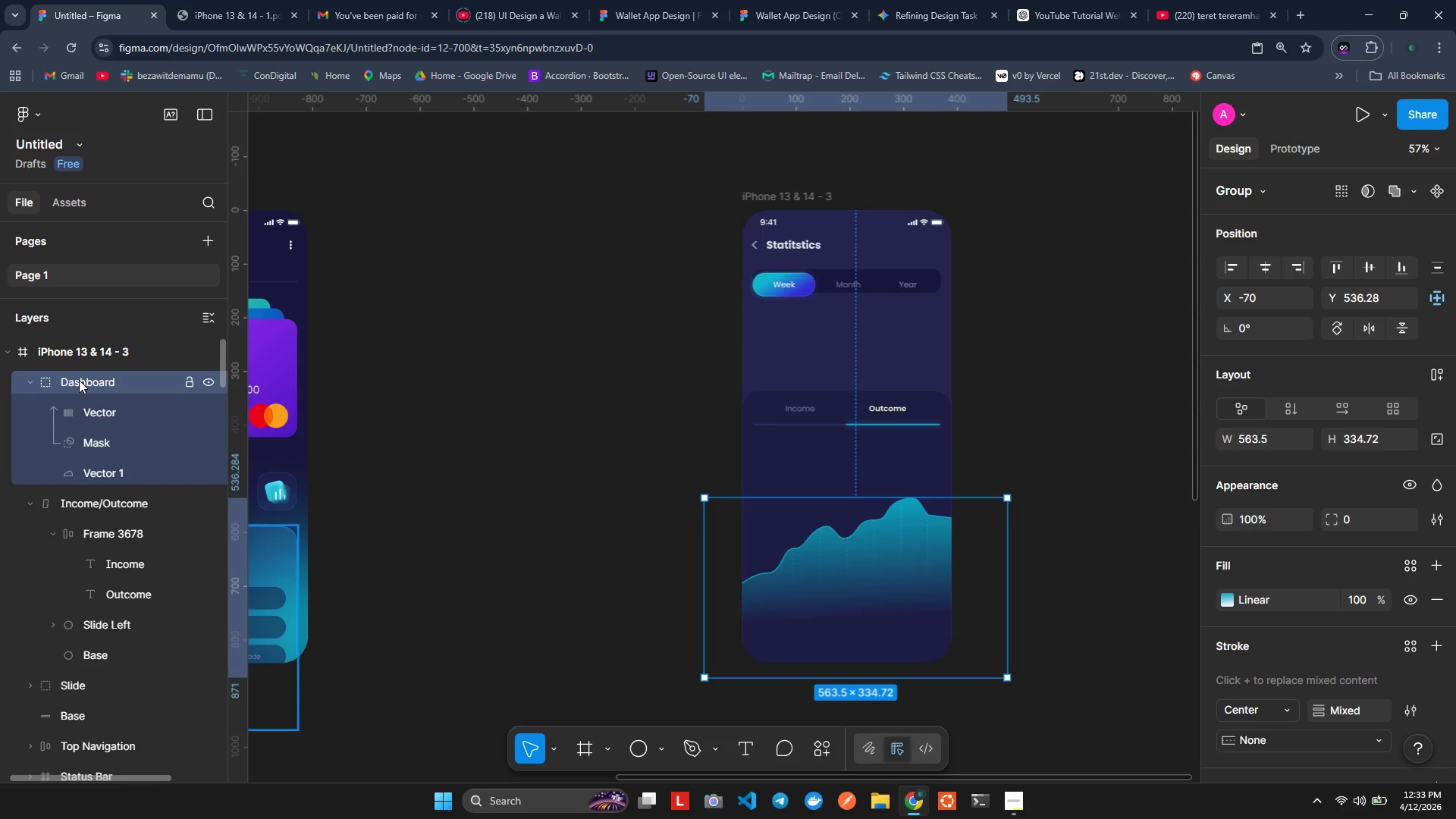 
left_click([627, 554])
 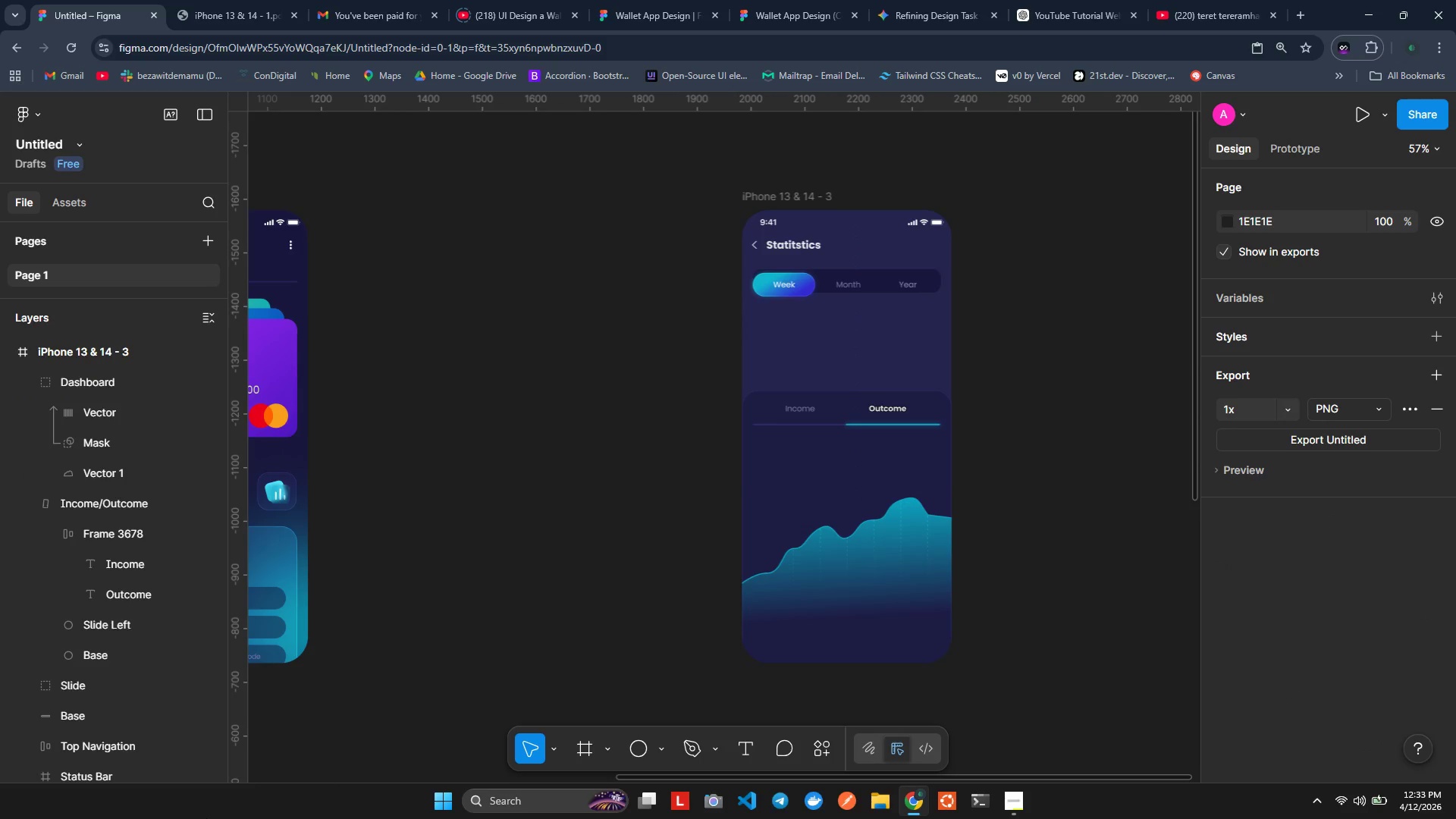 
hold_key(key=ControlLeft, duration=0.48)
scroll: coordinate [868, 575], scroll_direction: up, amount: 5.0
 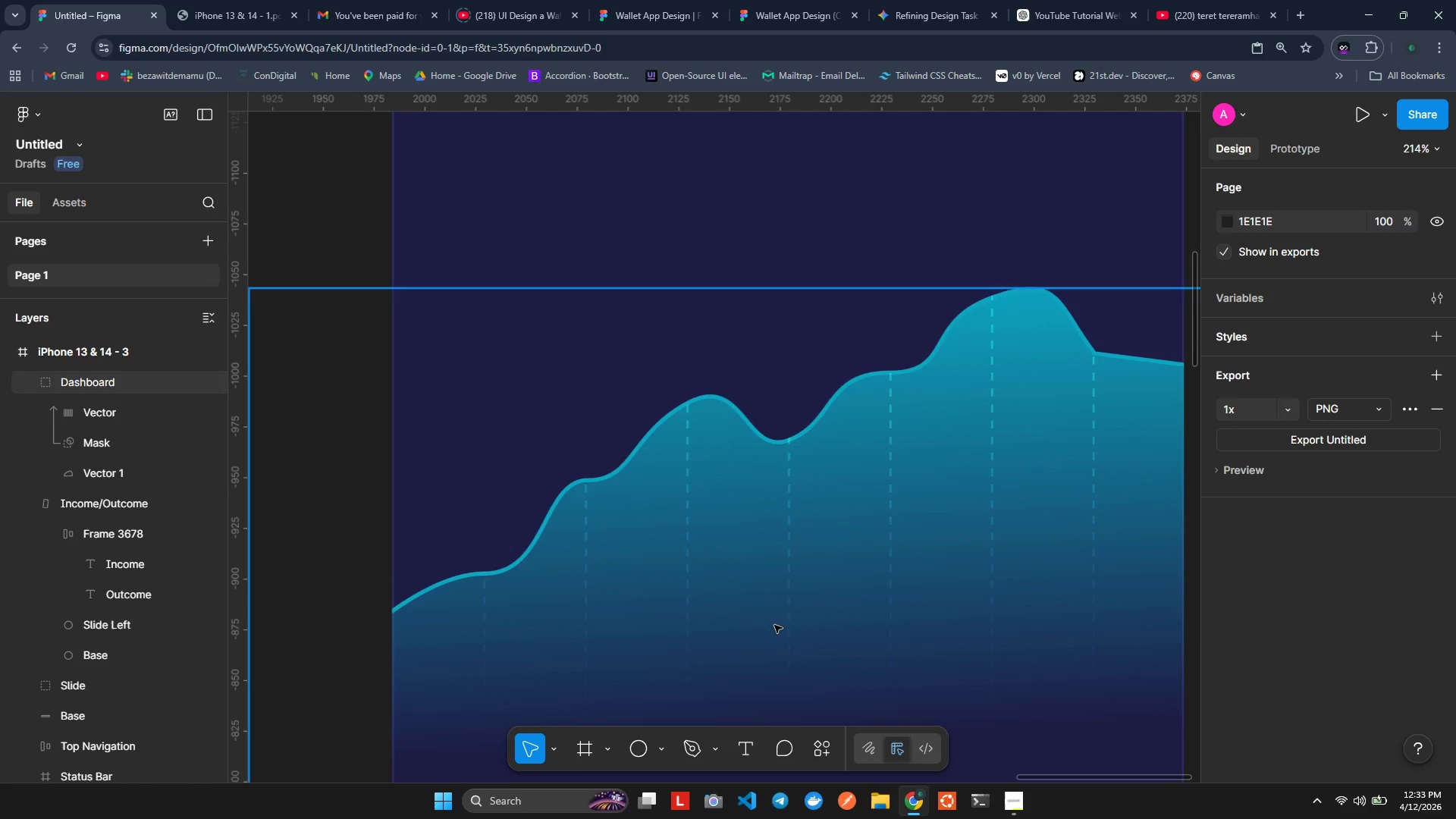 
hold_key(key=ControlLeft, duration=0.59)
scroll: coordinate [659, 548], scroll_direction: down, amount: 3.0
 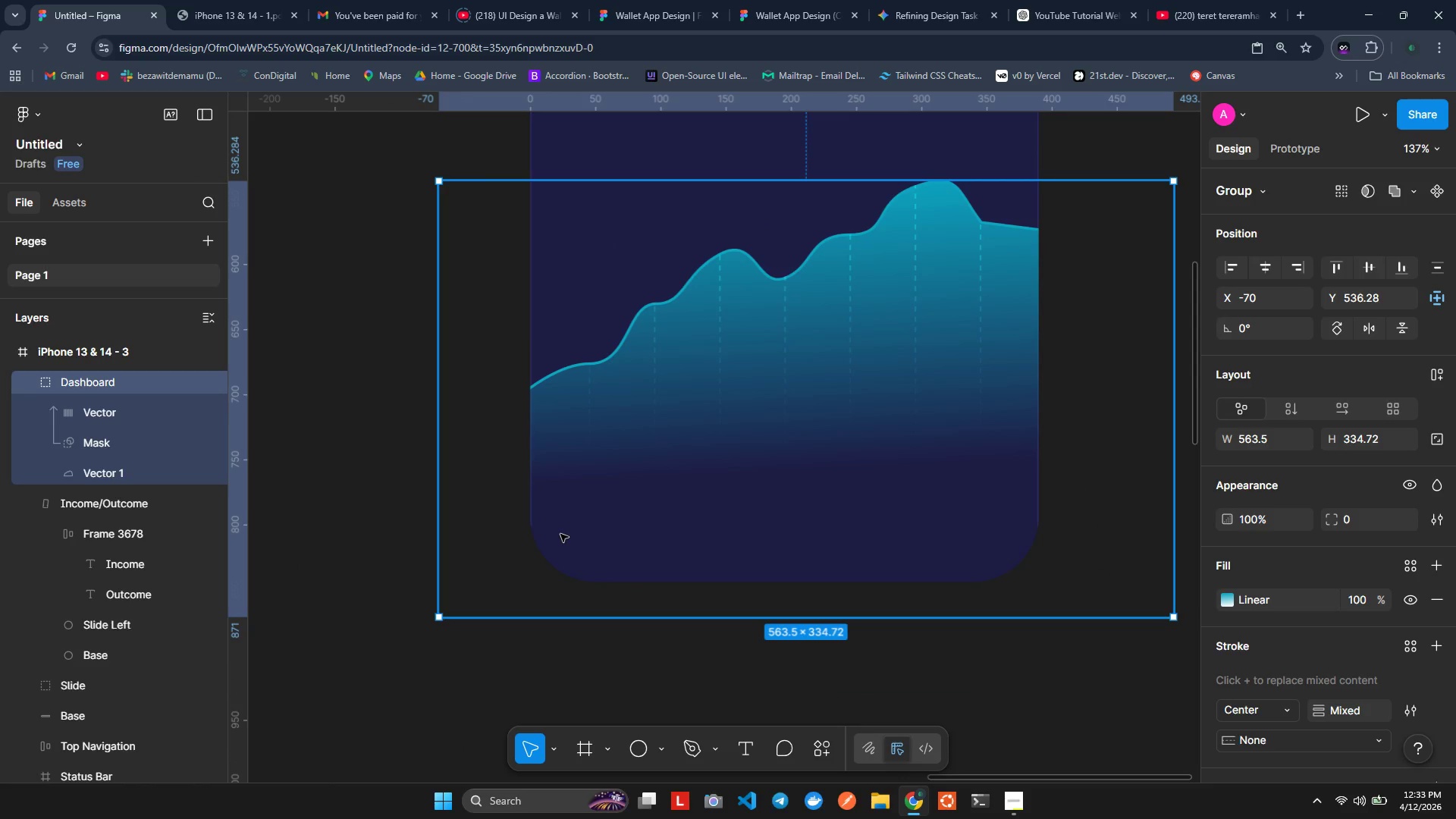 
key(T)
 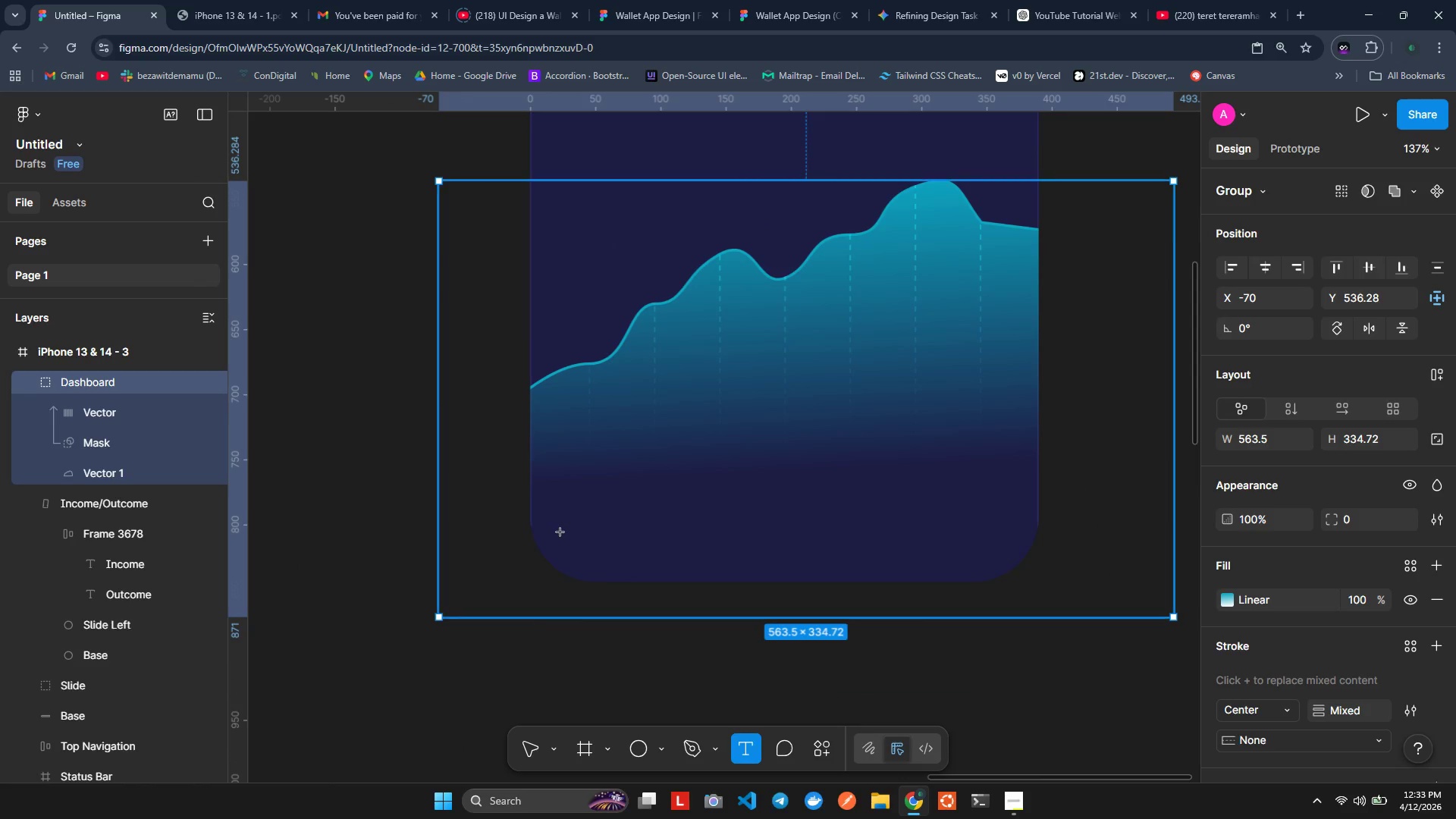 
left_click([560, 532])
 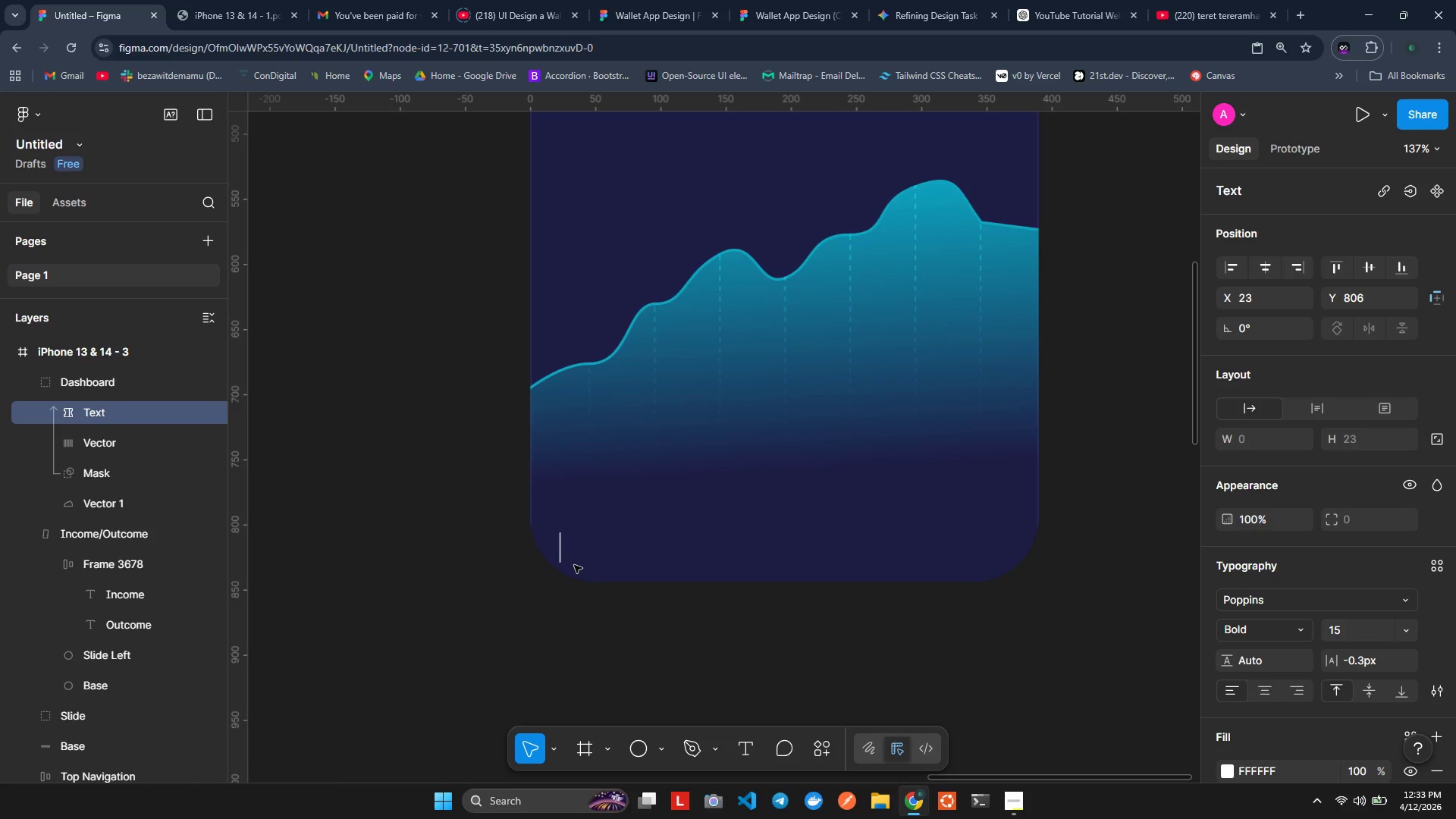 
hold_key(key=ShiftLeft, duration=0.39)
 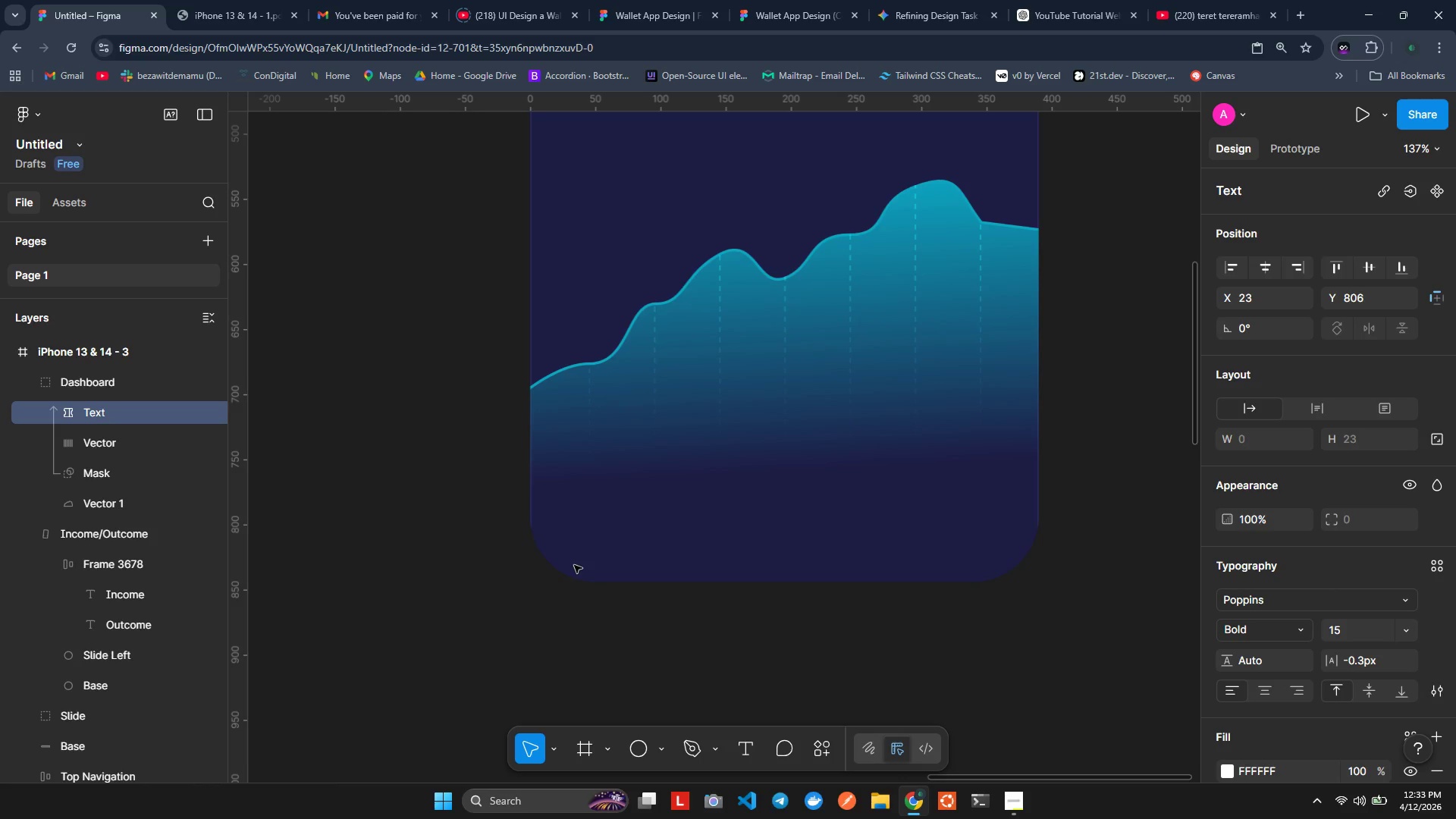 
type(M)
key(Backspace)
type(mn)
 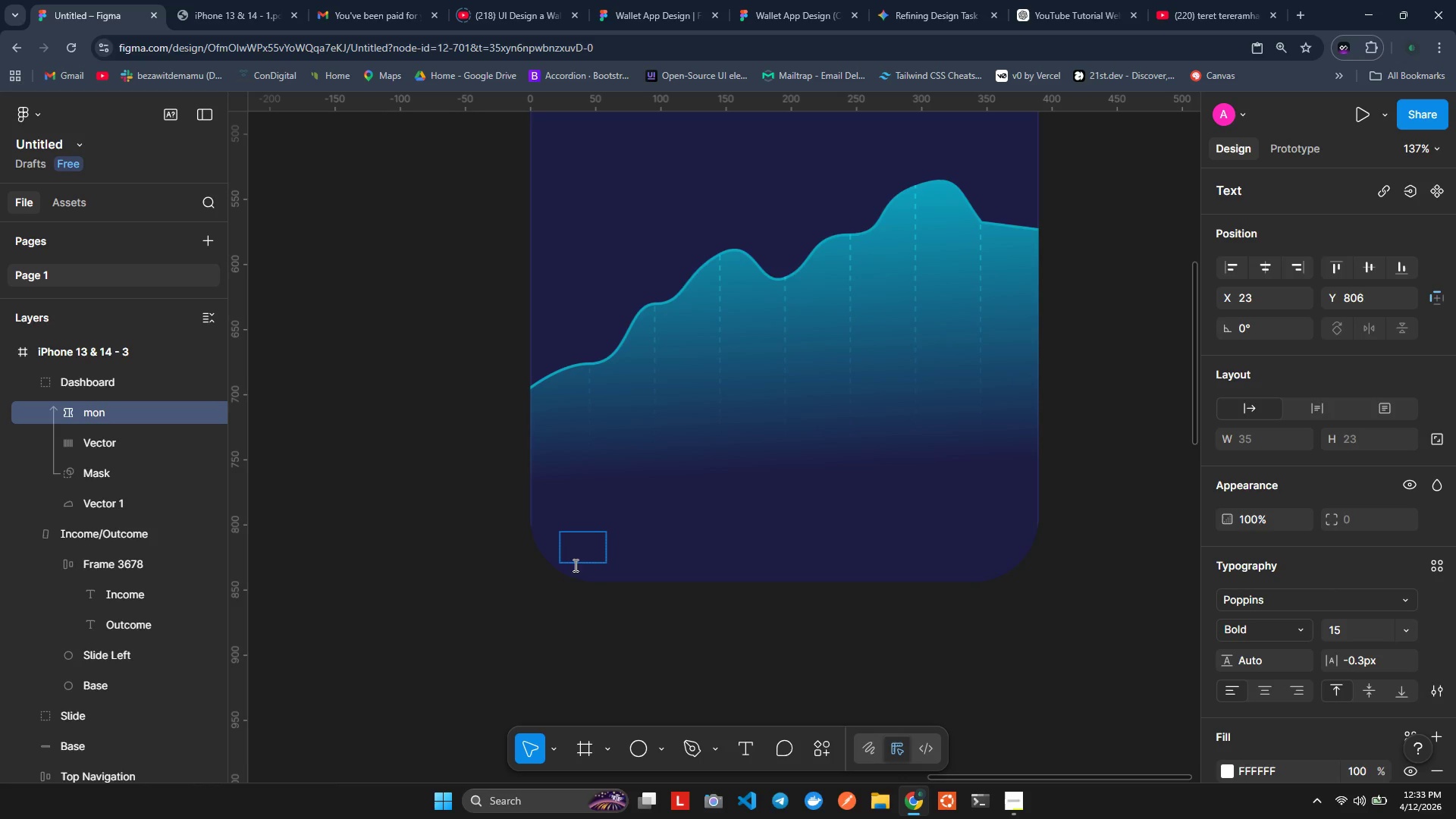 
hold_key(key=O, duration=0.31)
 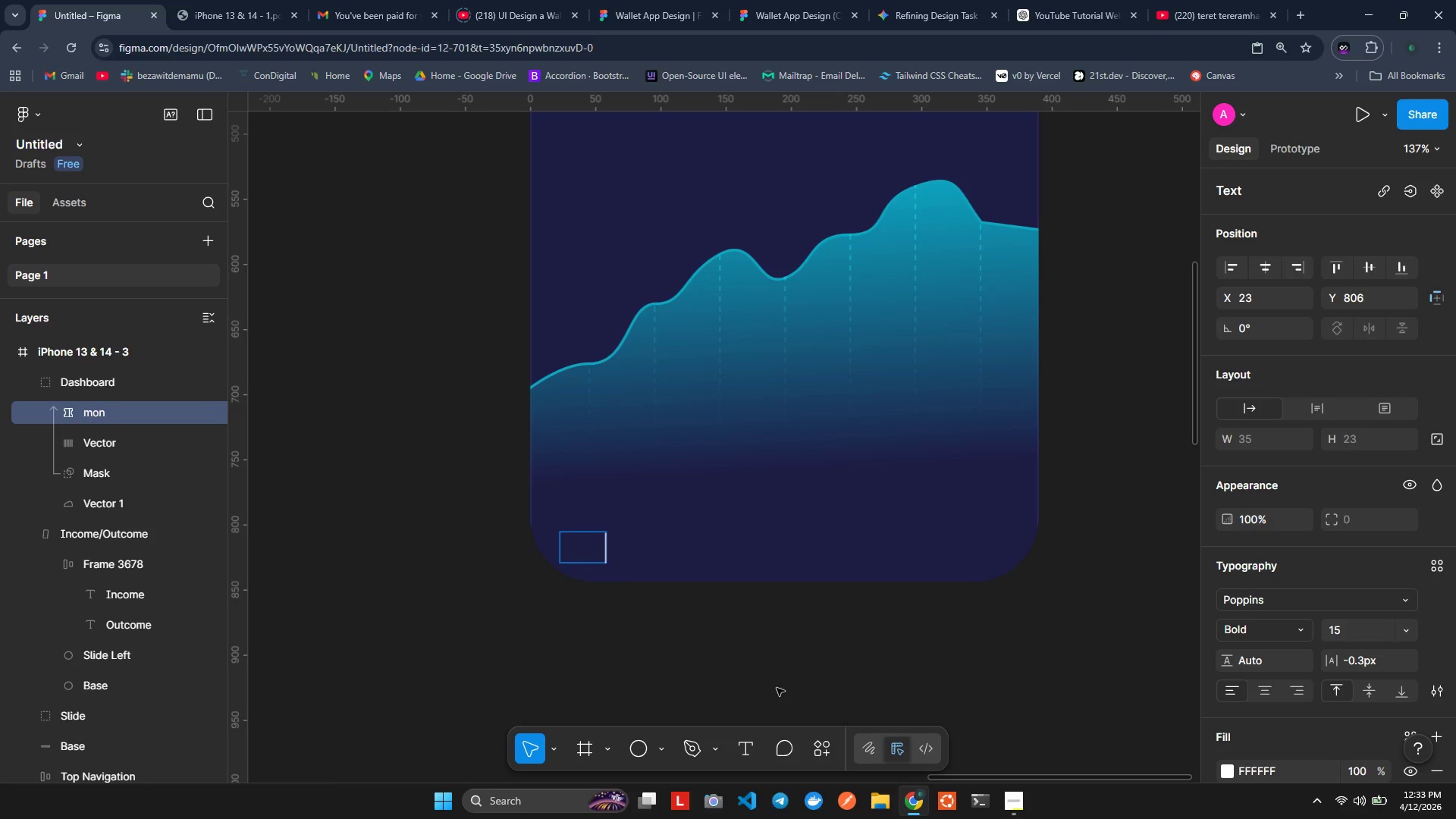 
left_click([640, 639])
 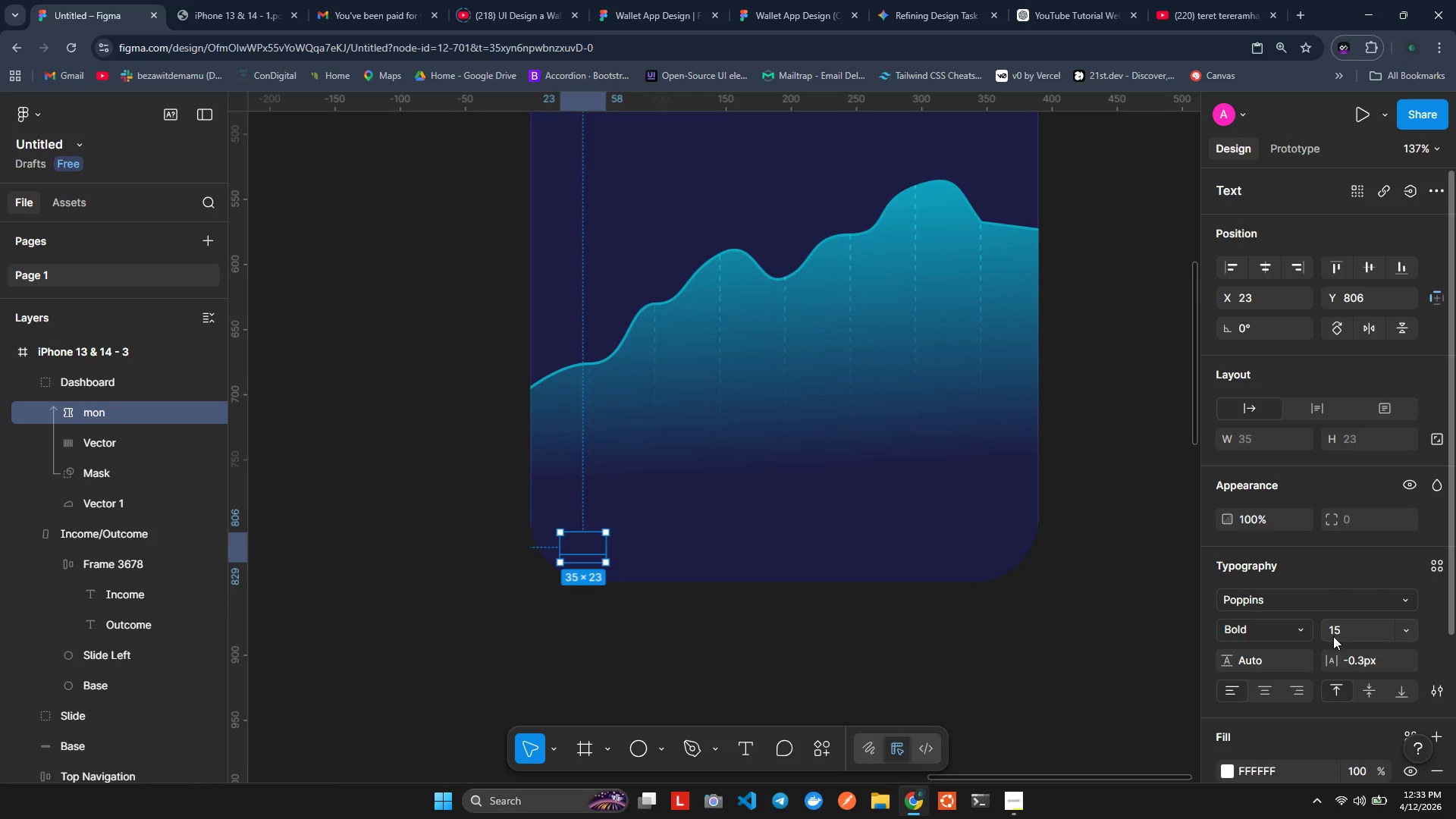 
left_click([1336, 632])
 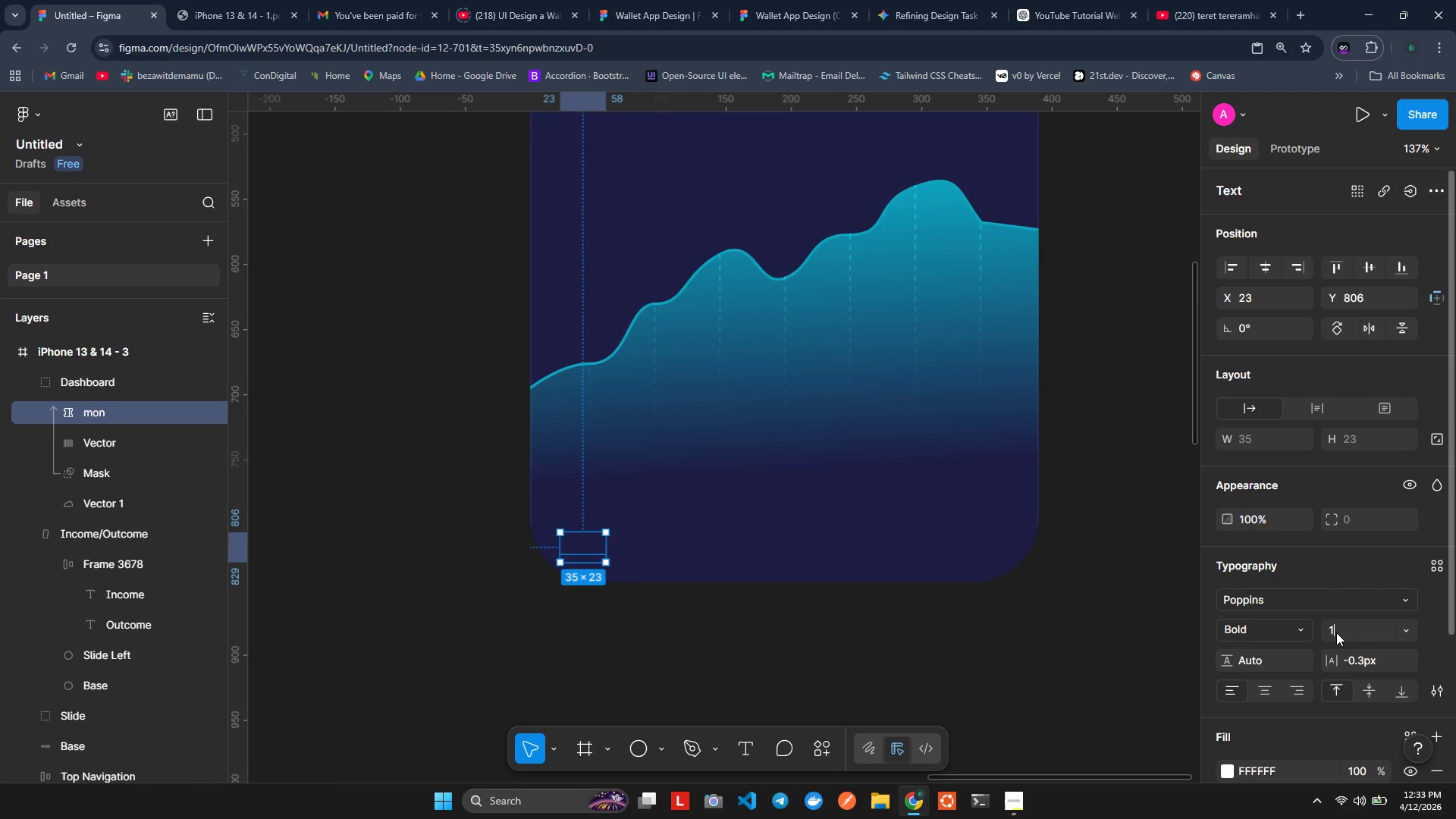 
type(13)
 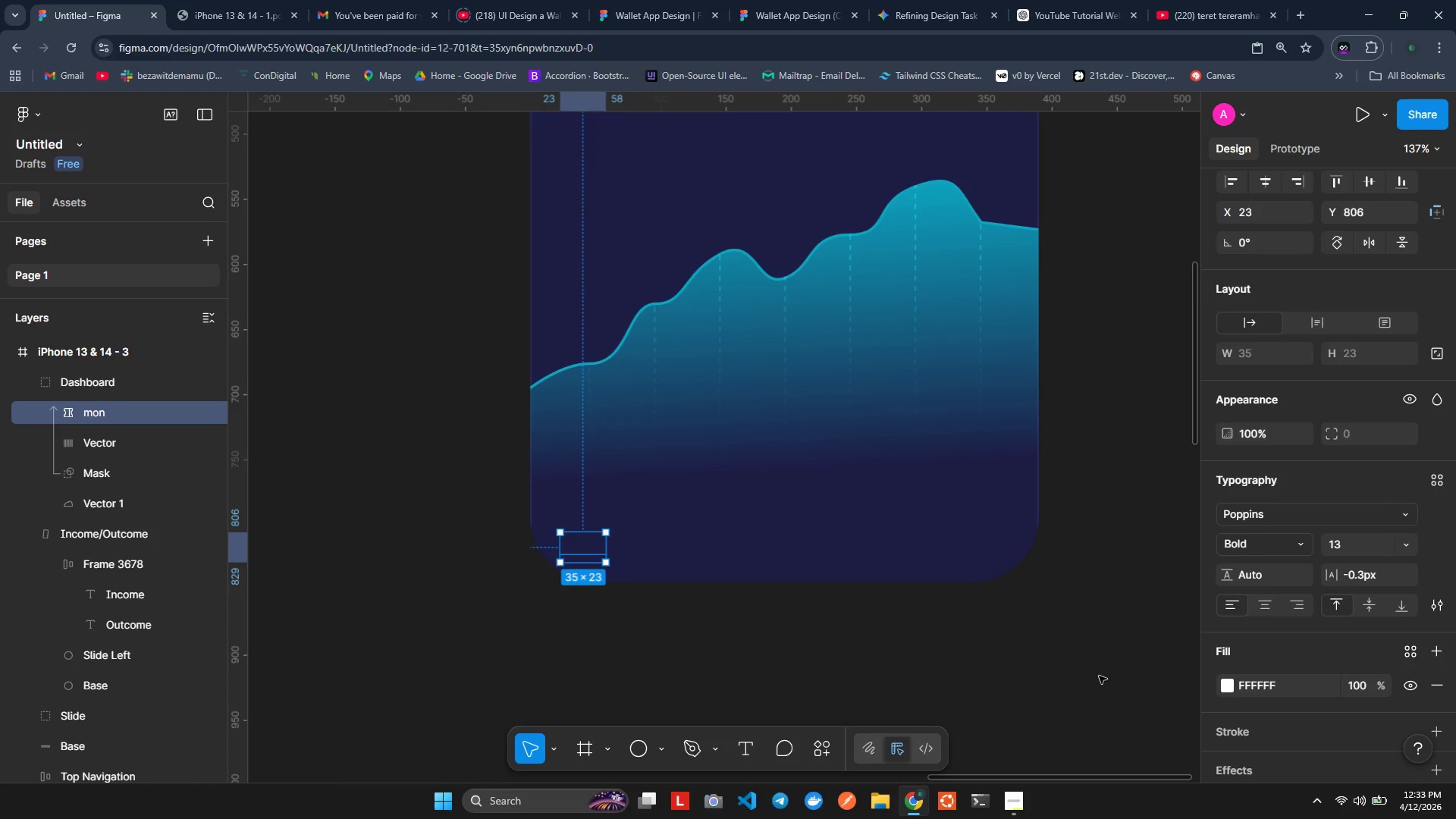 
left_click([875, 648])
 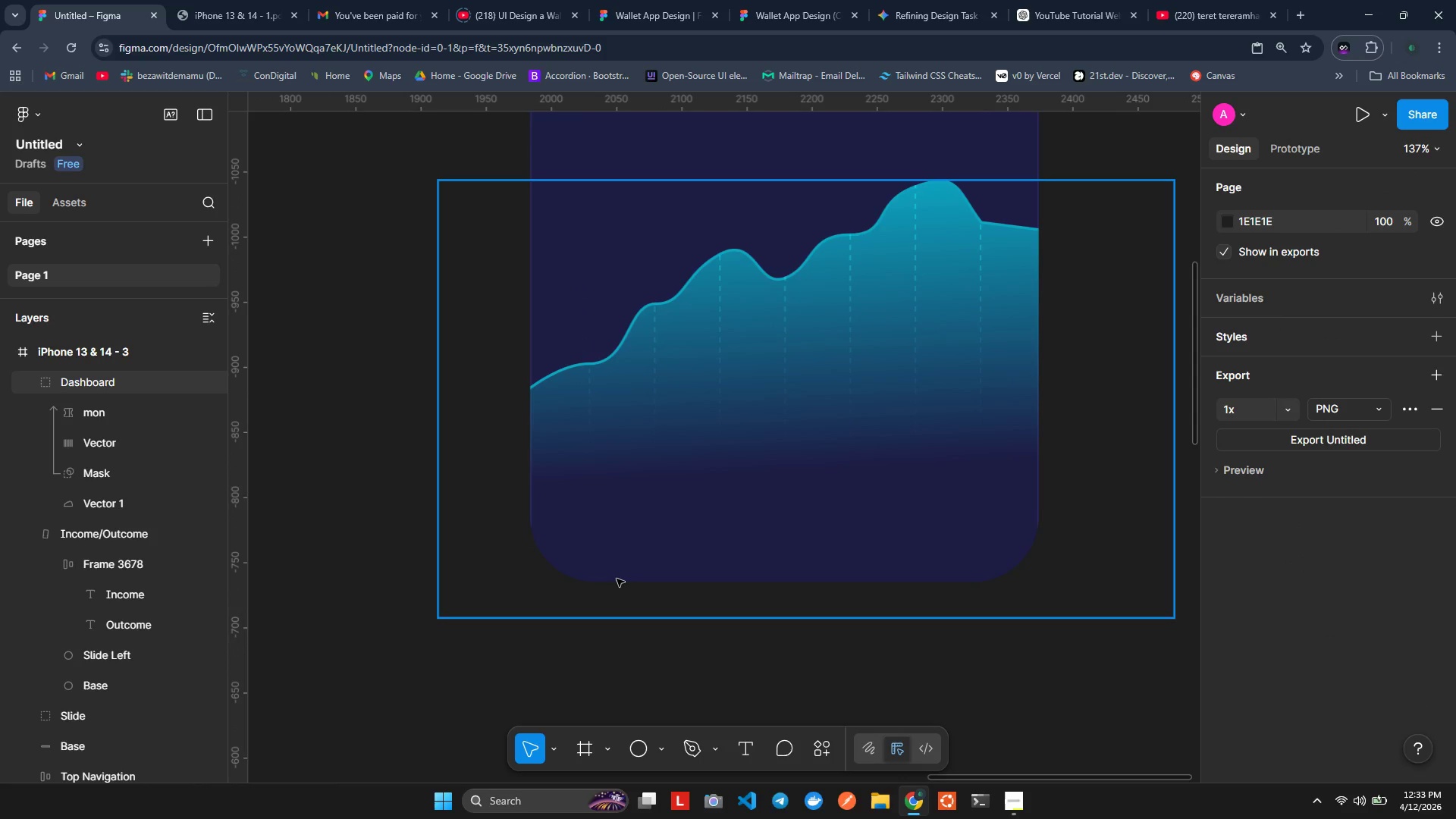 
key(Control+ControlLeft)
 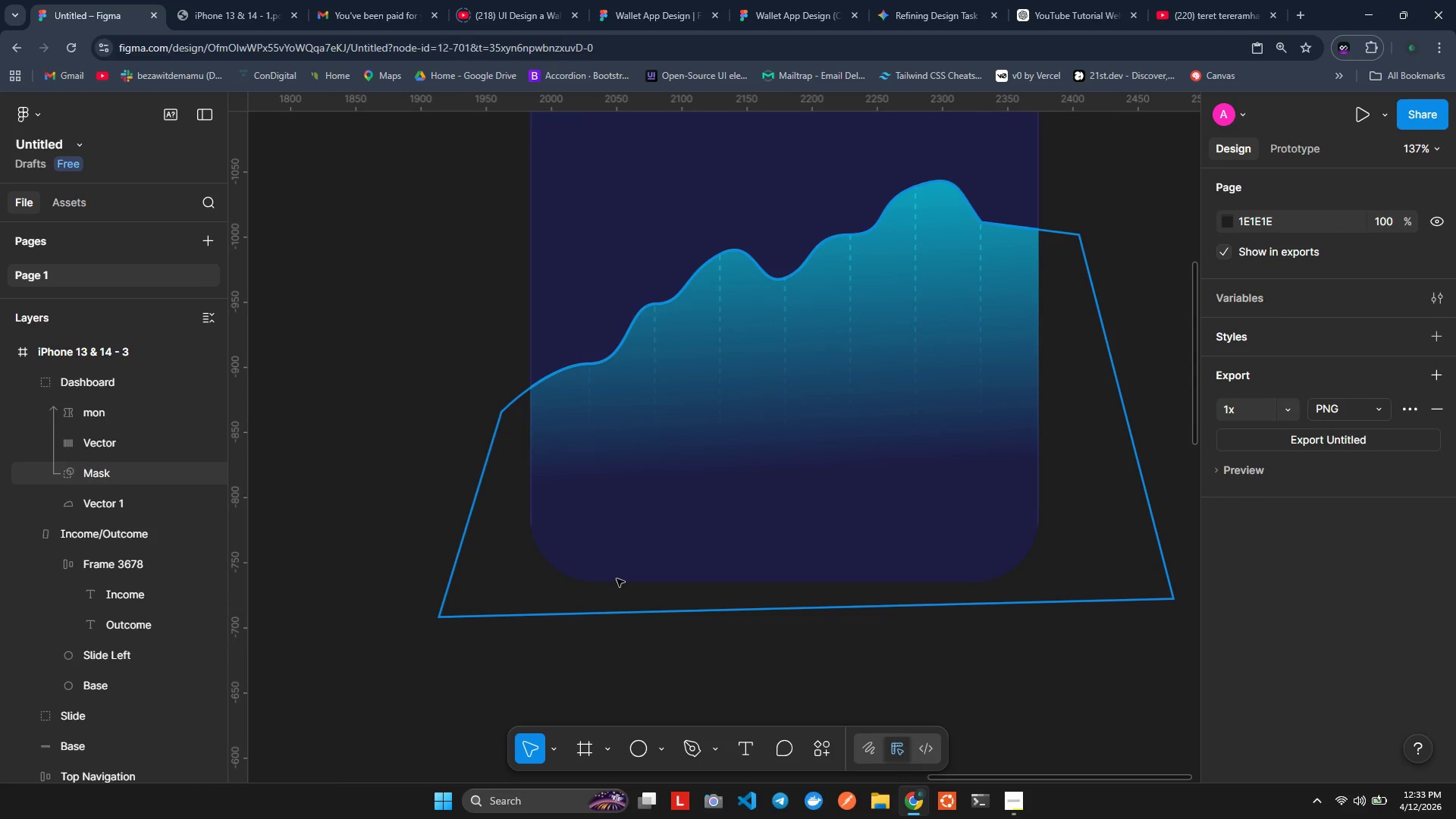 
key(Control+Z)
 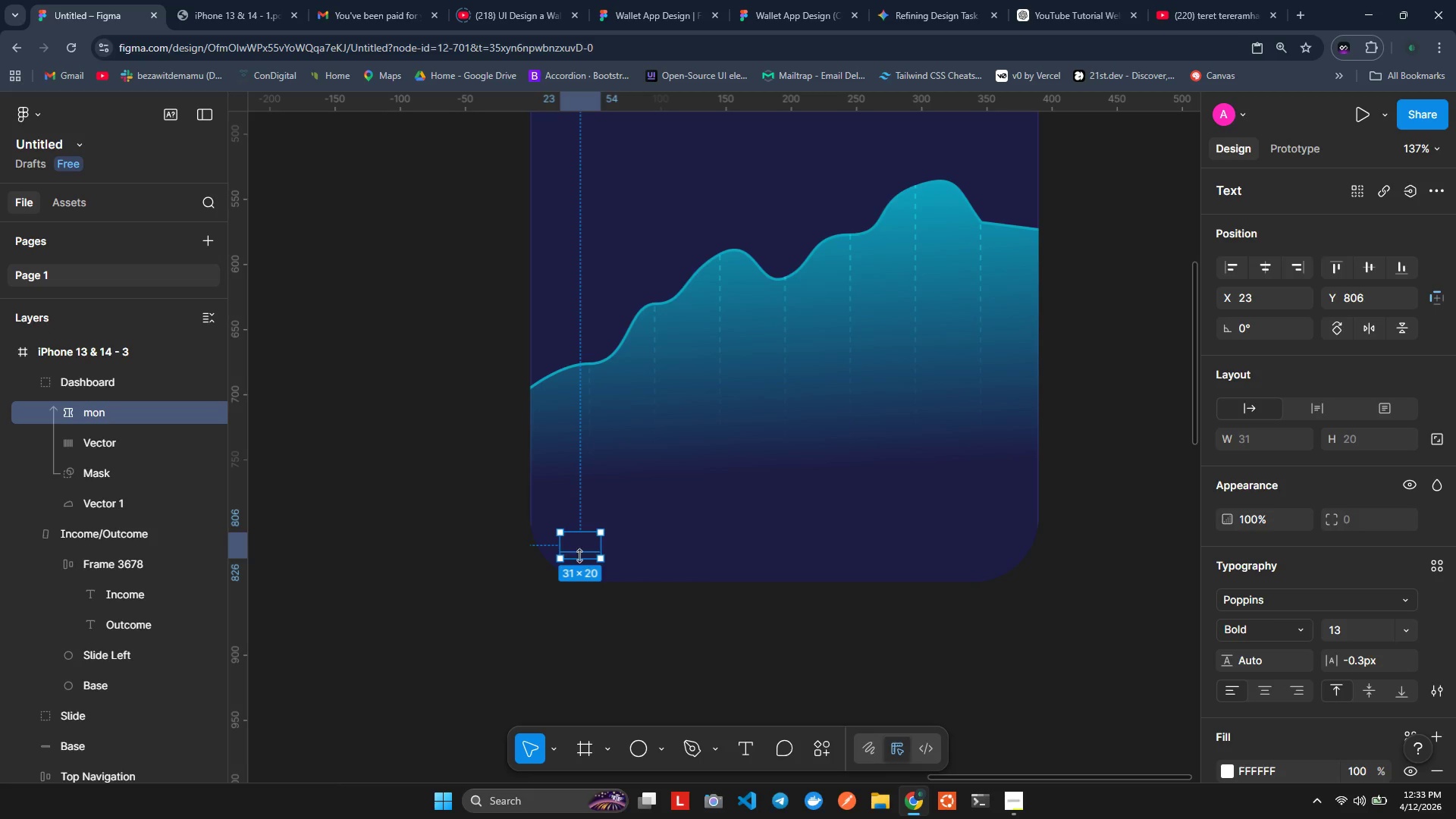 
right_click([578, 554])
 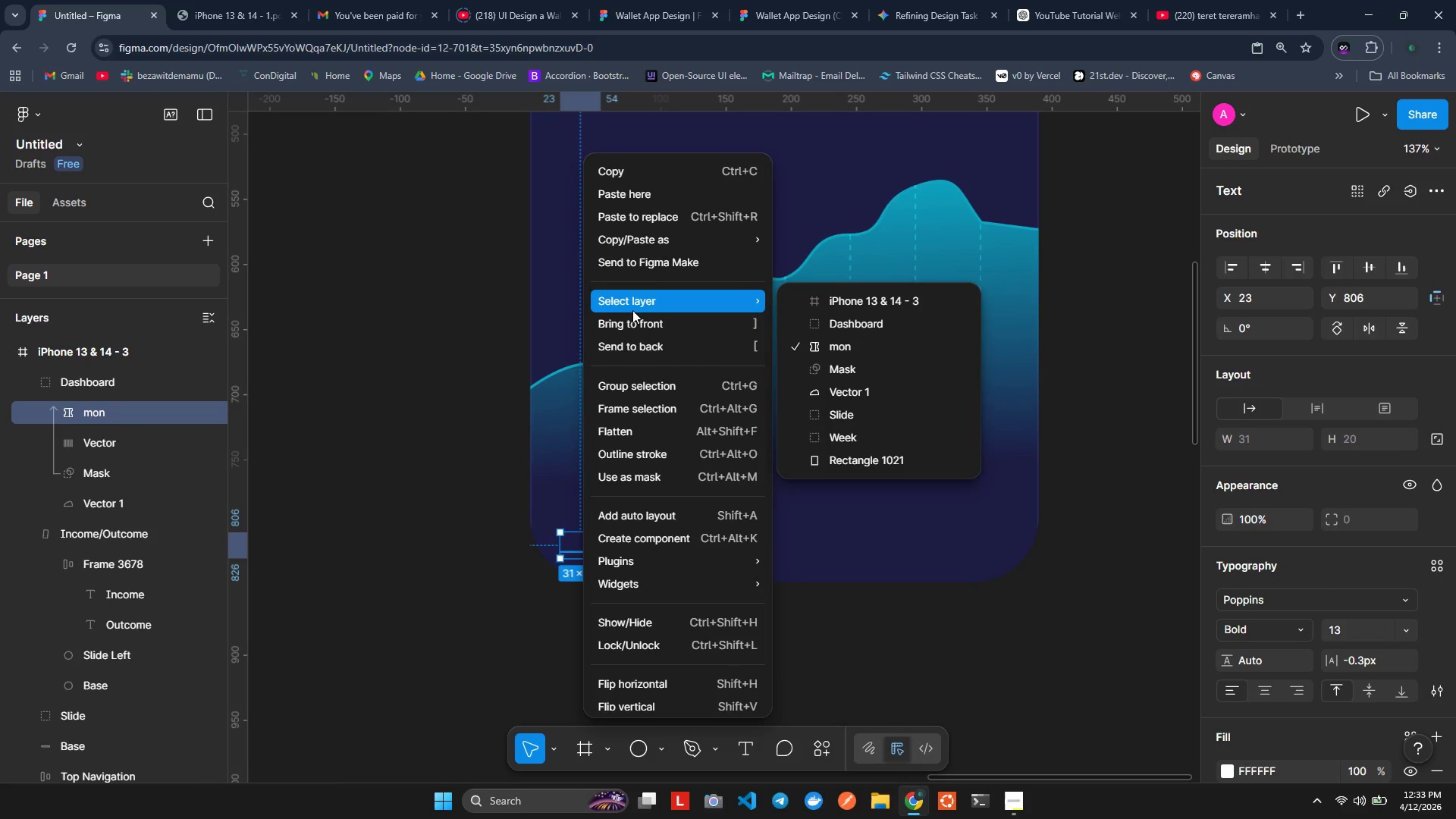 
wait(6.2)
 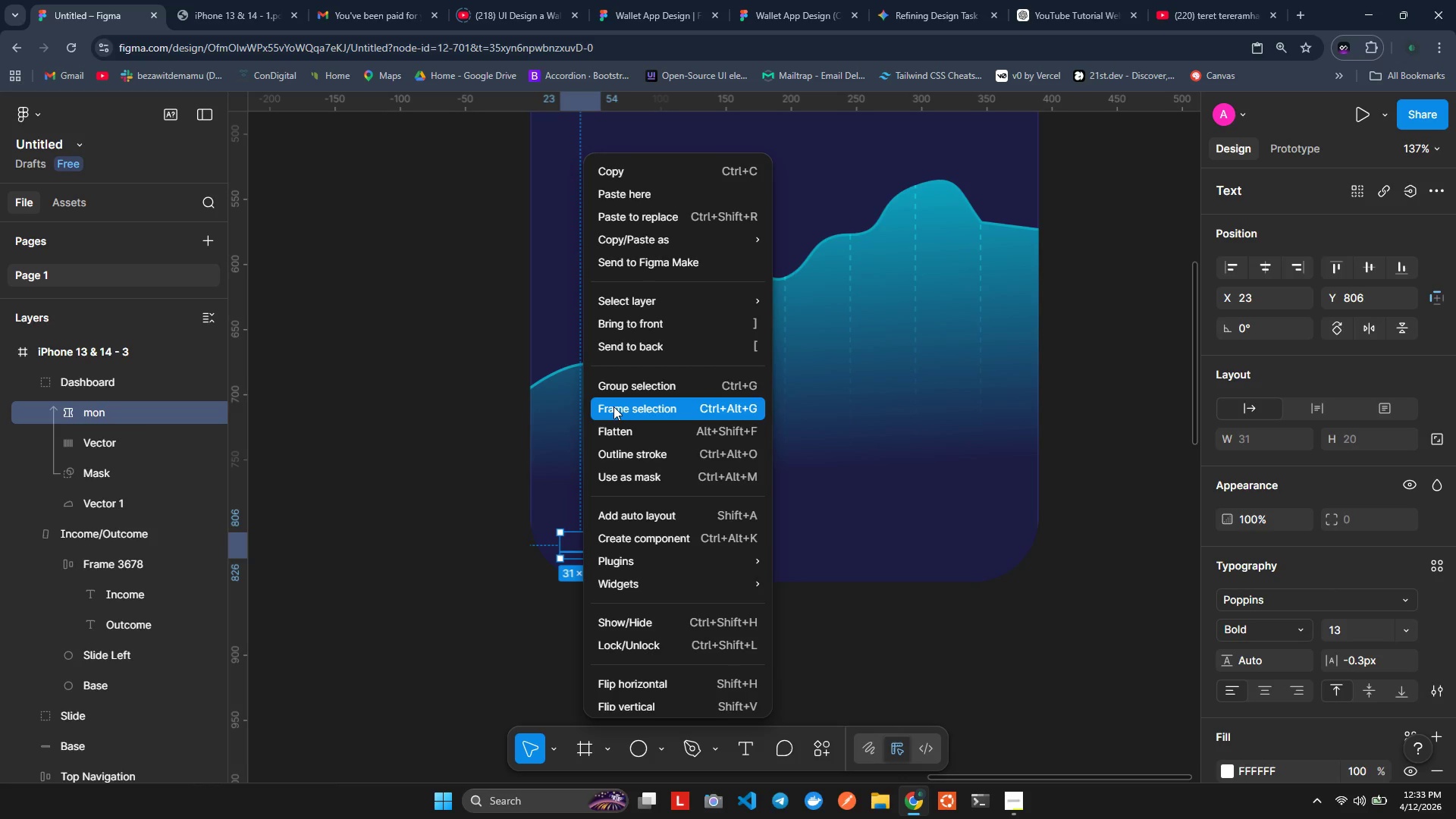 
left_click([641, 328])
 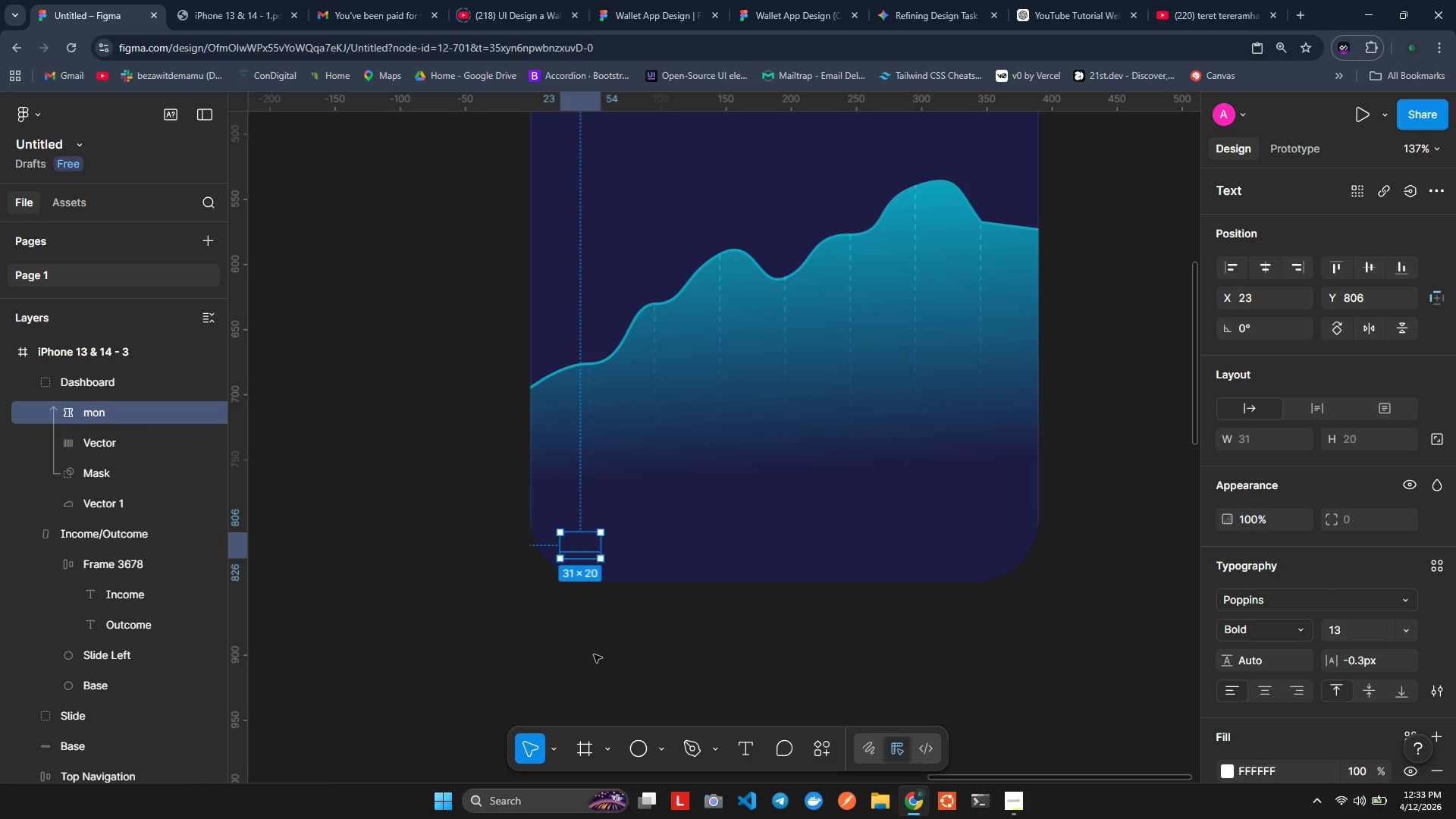 
left_click([594, 654])
 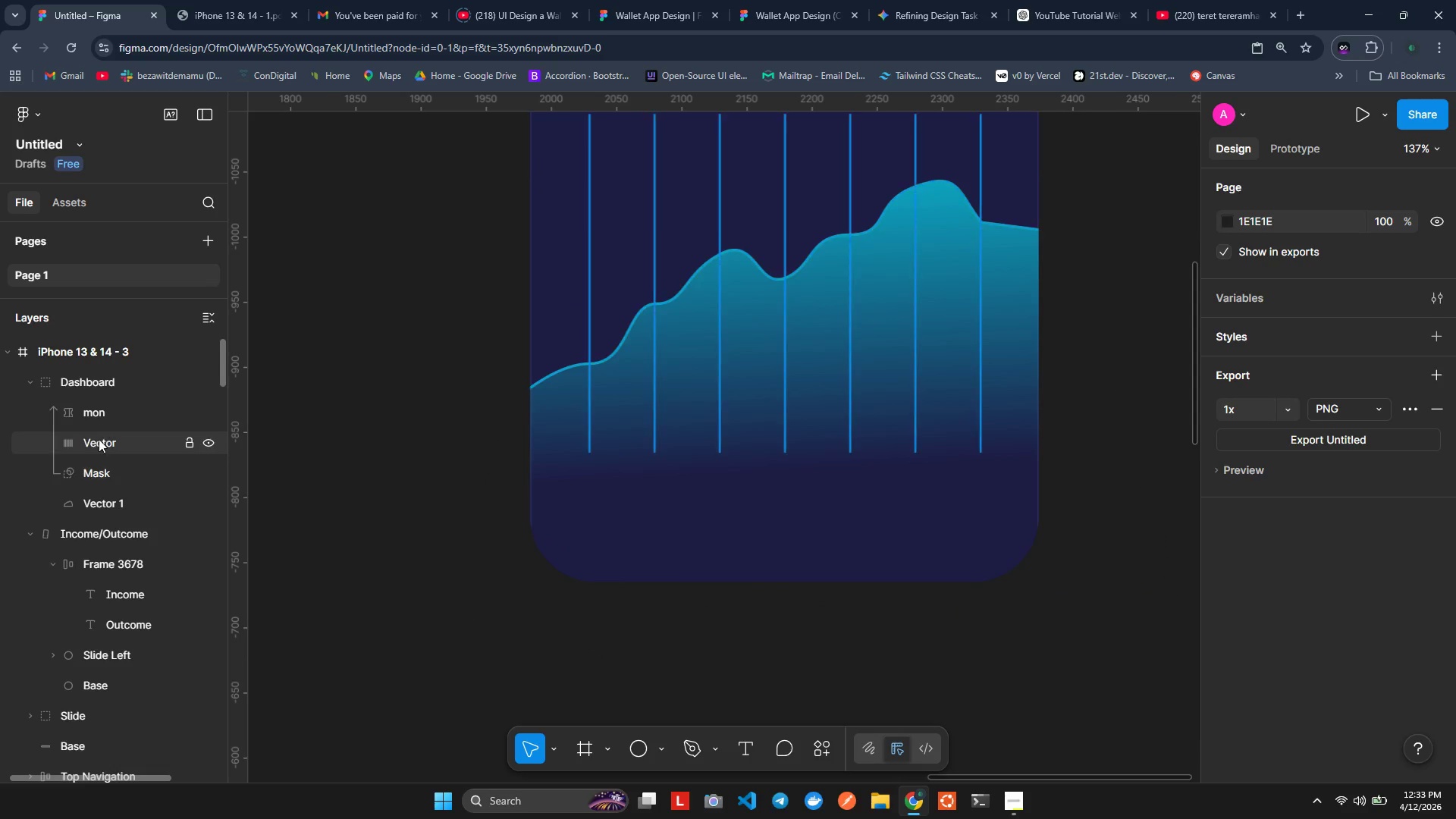 
left_click([84, 413])
 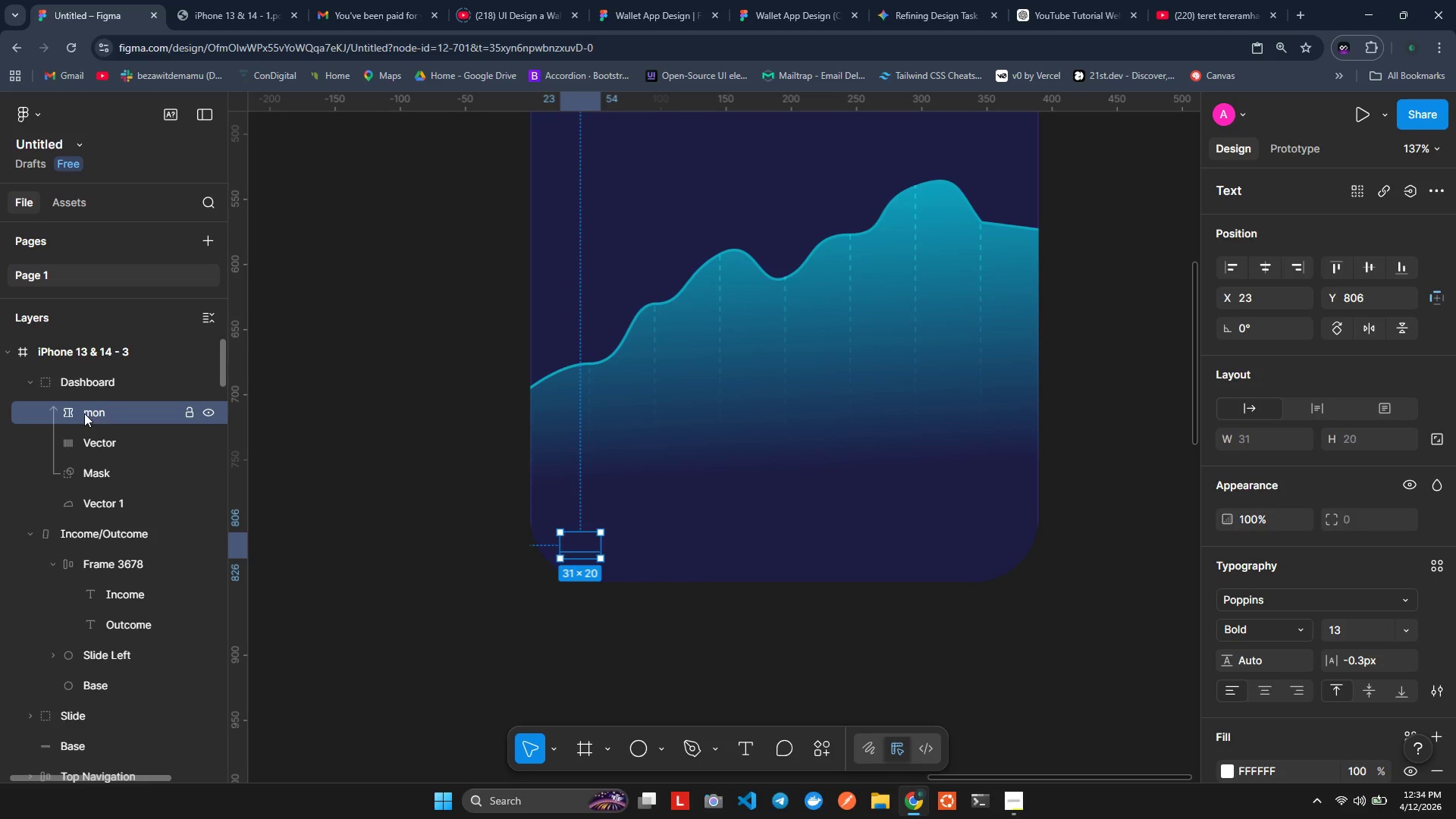 
key(Backspace)
 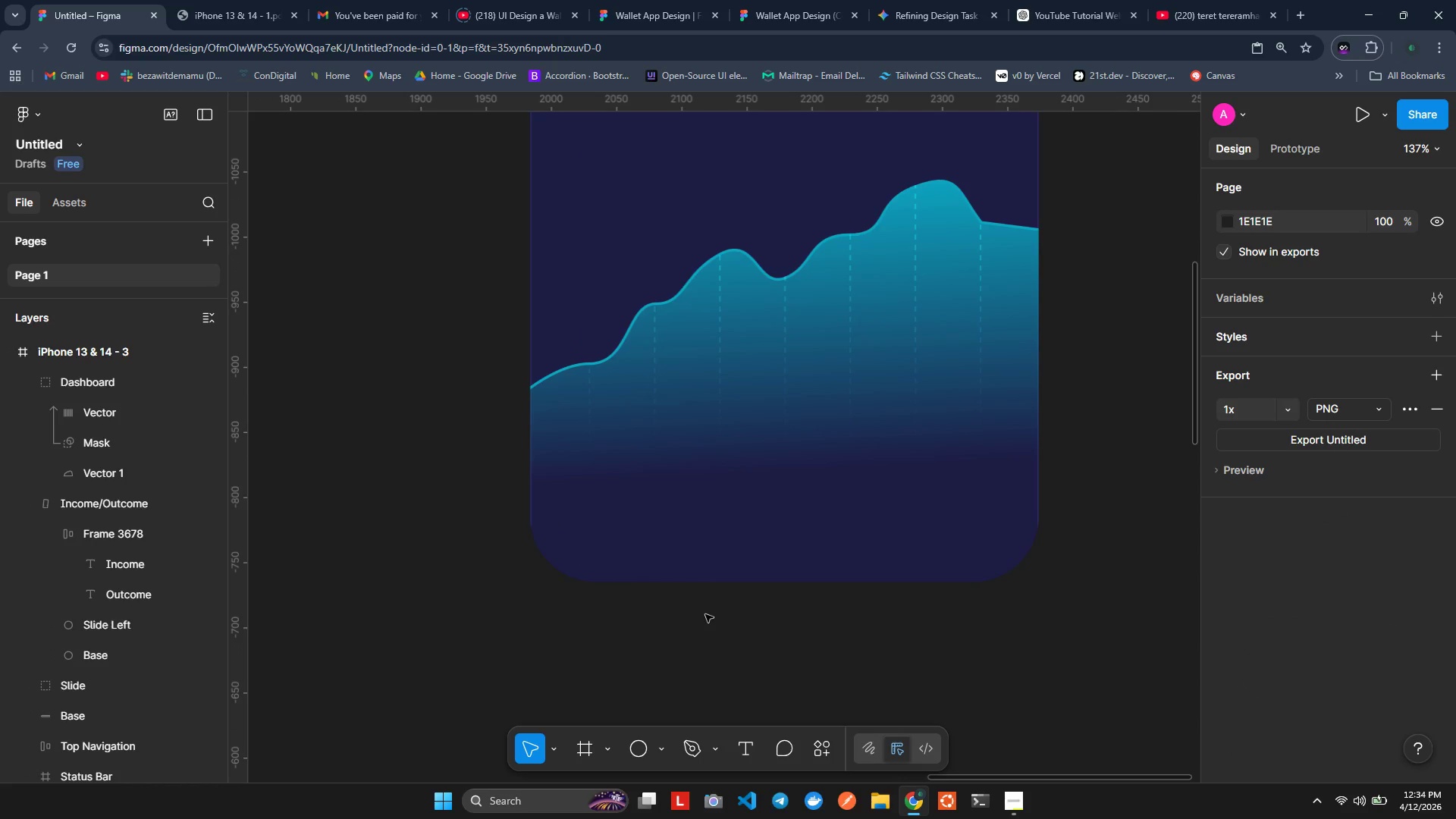 
key(T)
 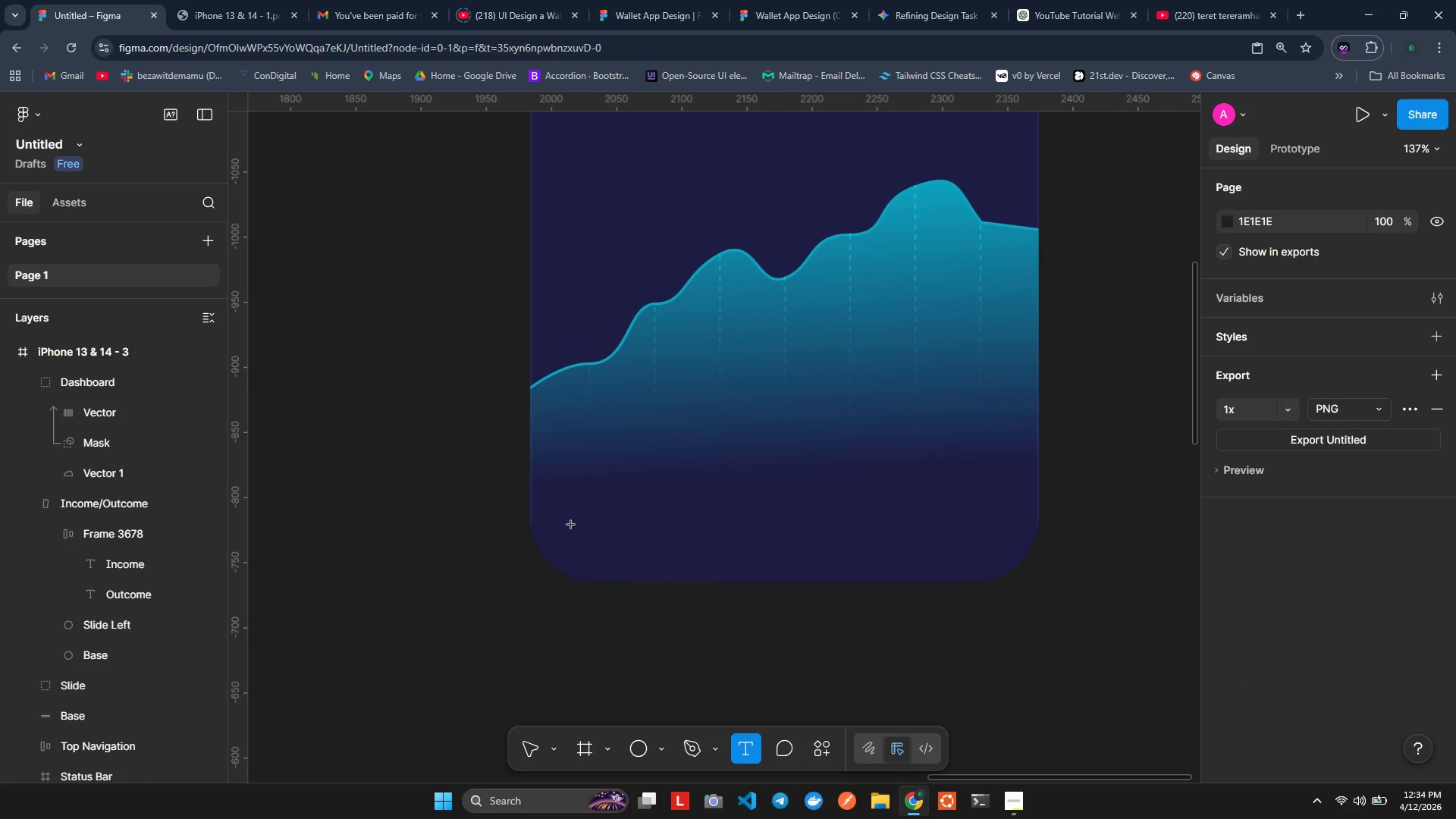 
left_click([572, 524])
 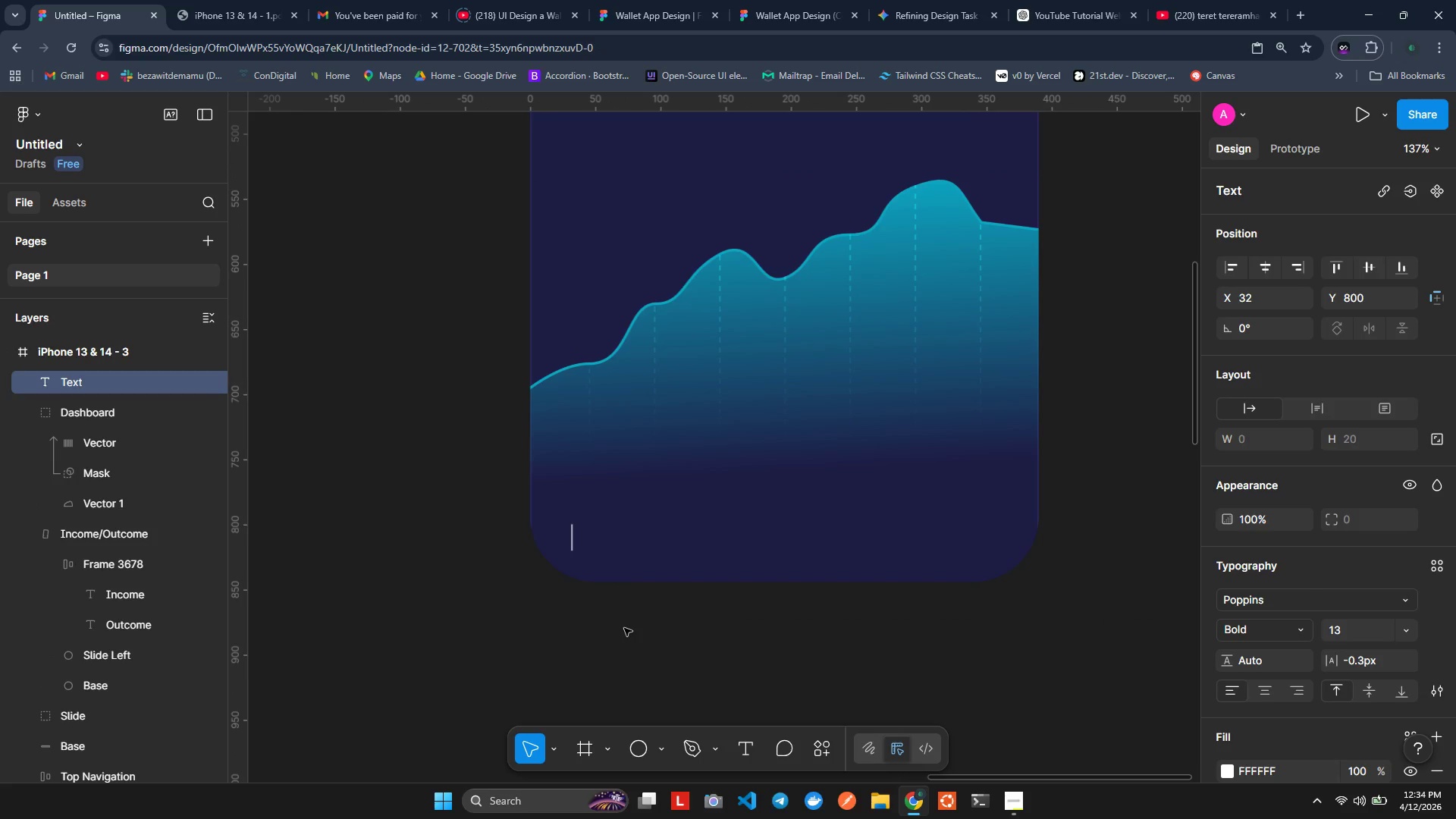 
type(mon)
key(Backspace)
key(Backspace)
key(Backspace)
type(MON)
 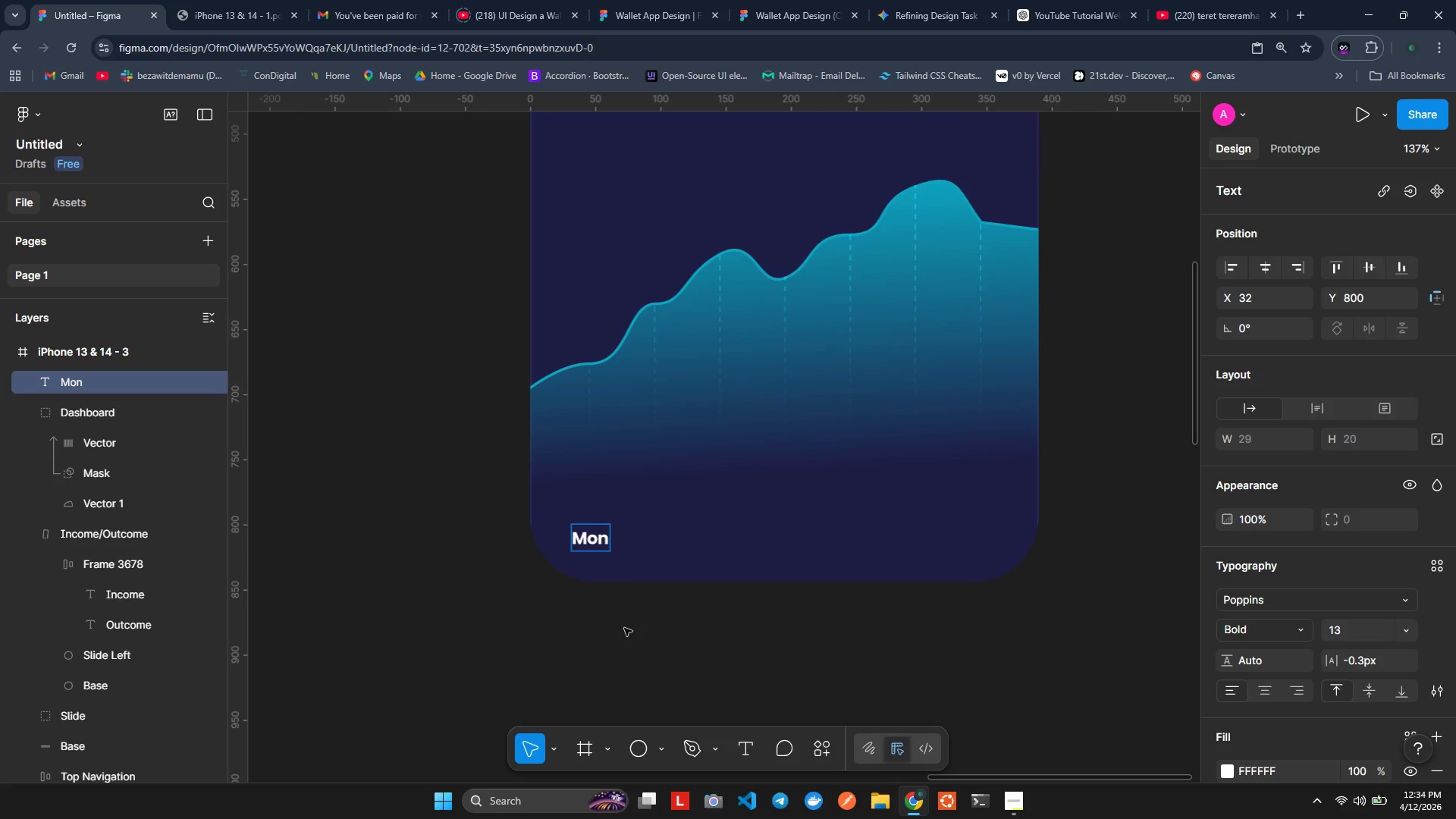 
left_click([1255, 635])
 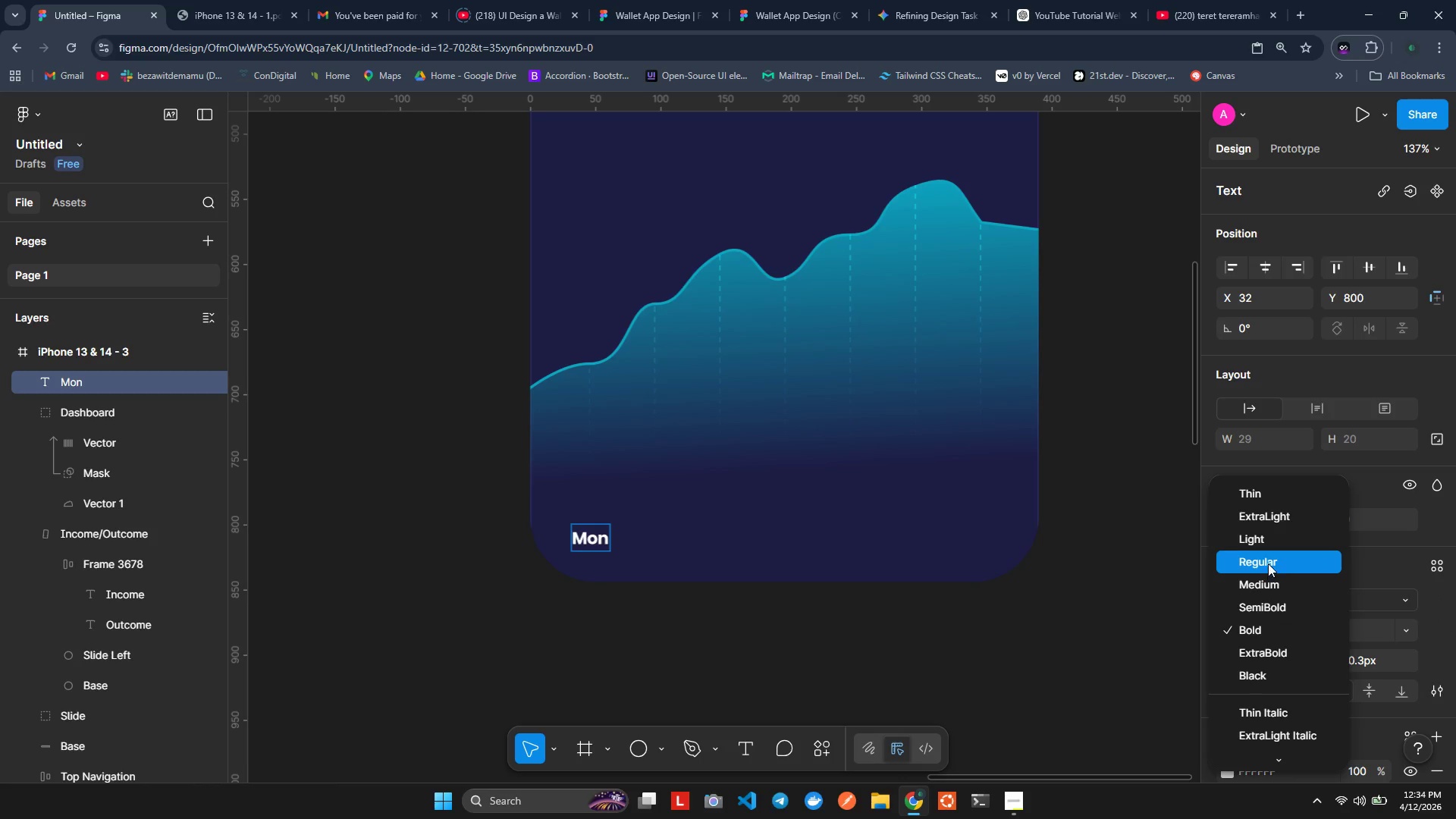 
left_click([1266, 566])
 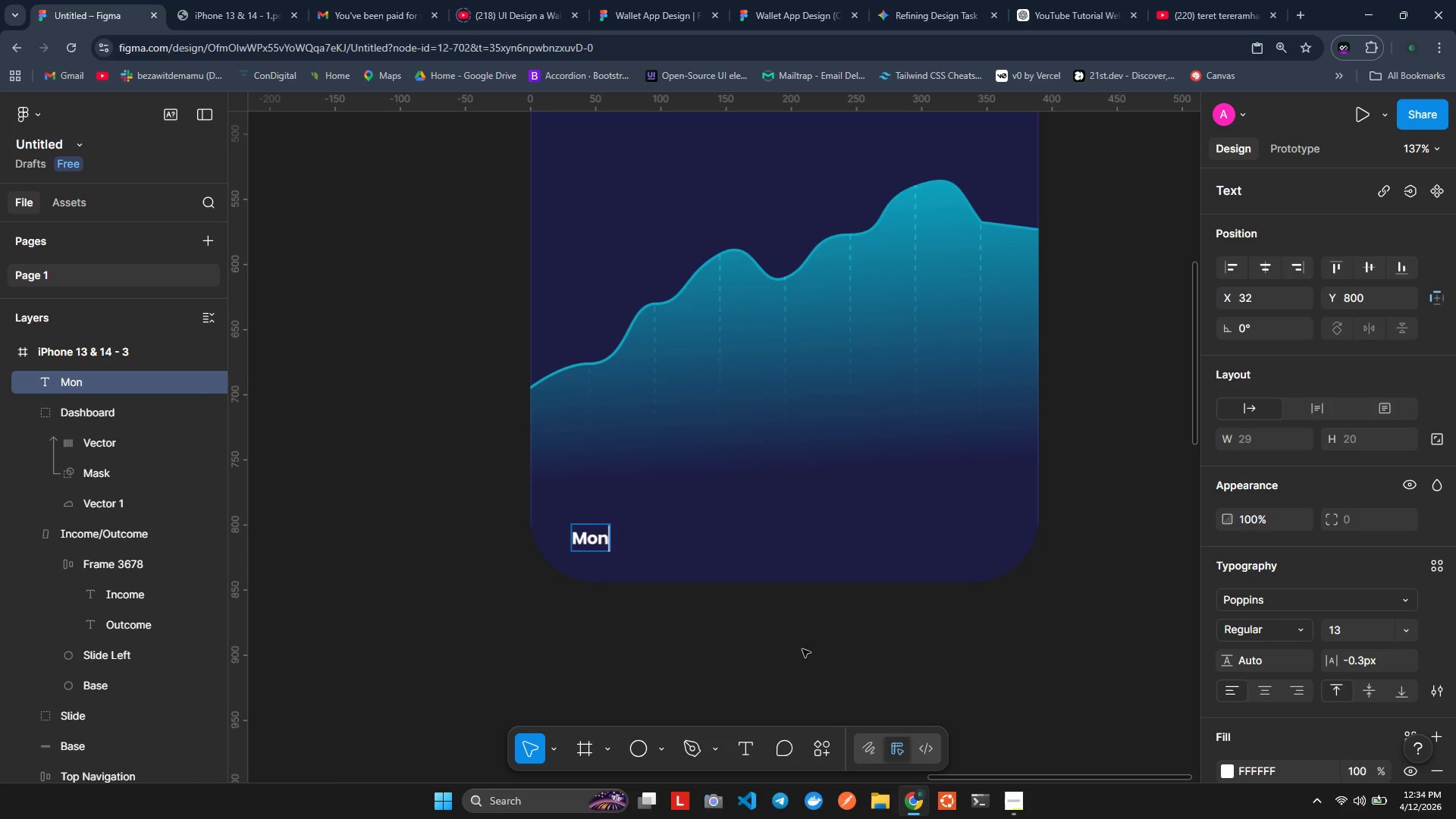 
left_click([696, 636])
 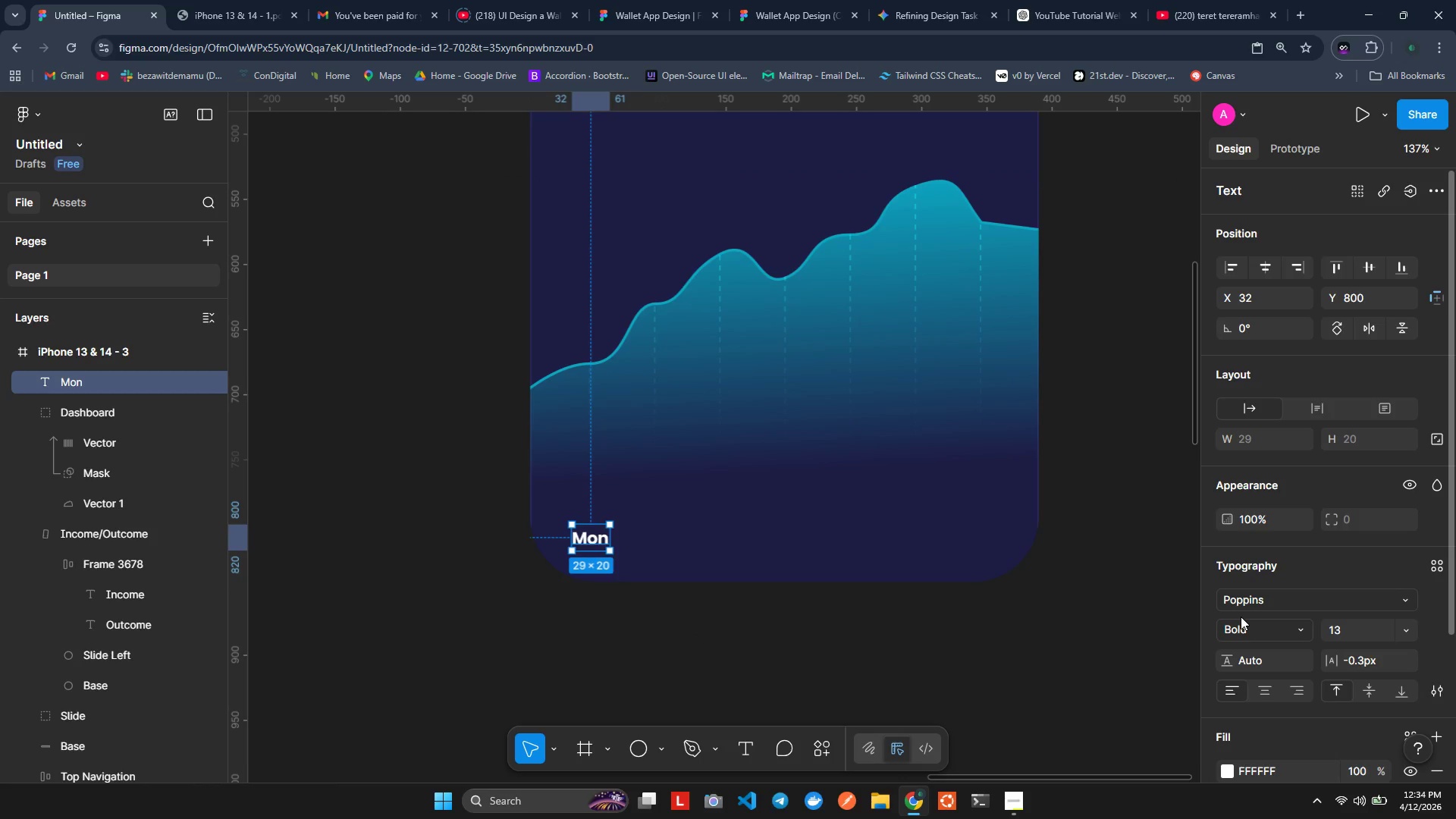 
left_click([1238, 622])
 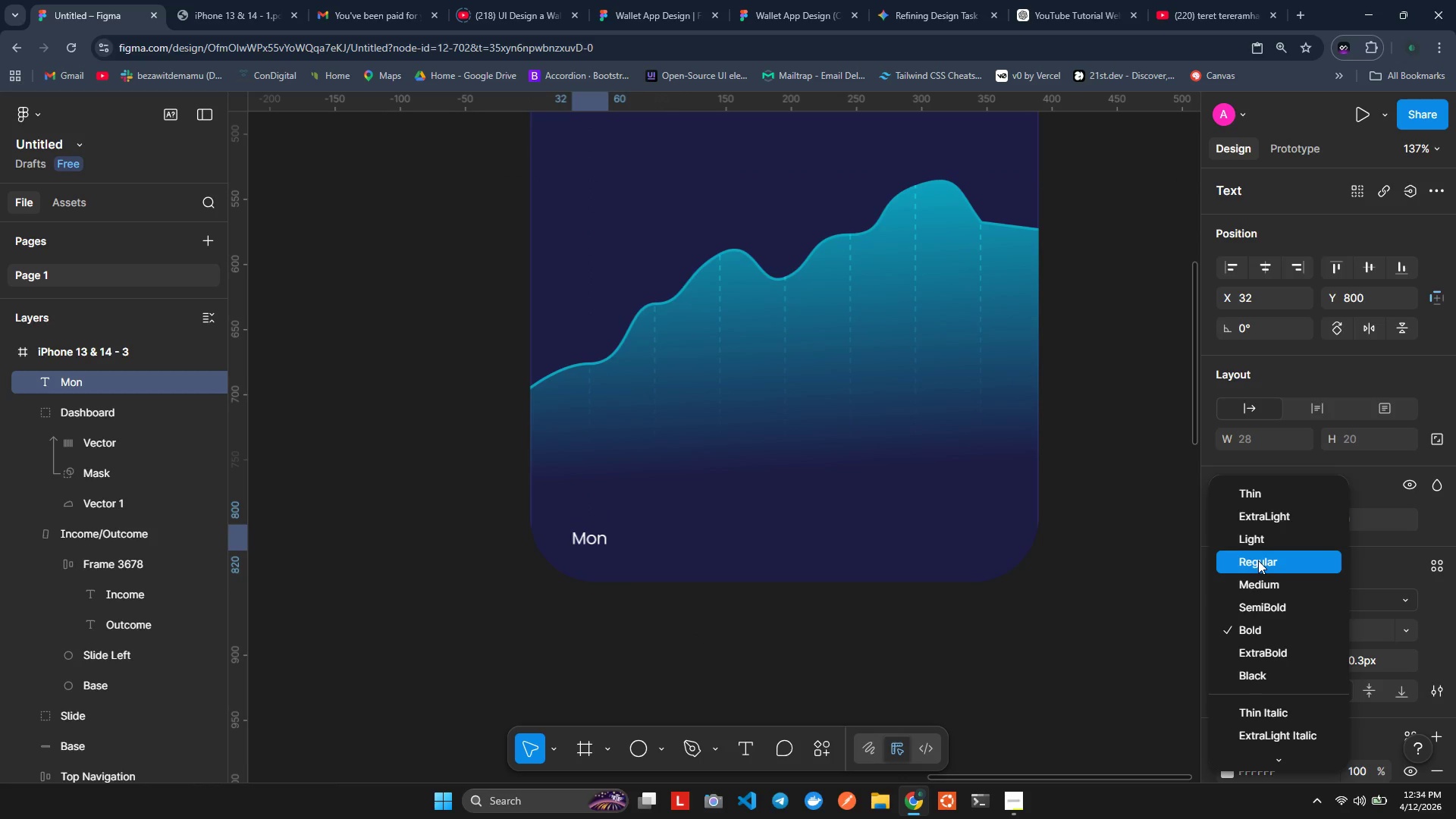 
left_click([1258, 560])
 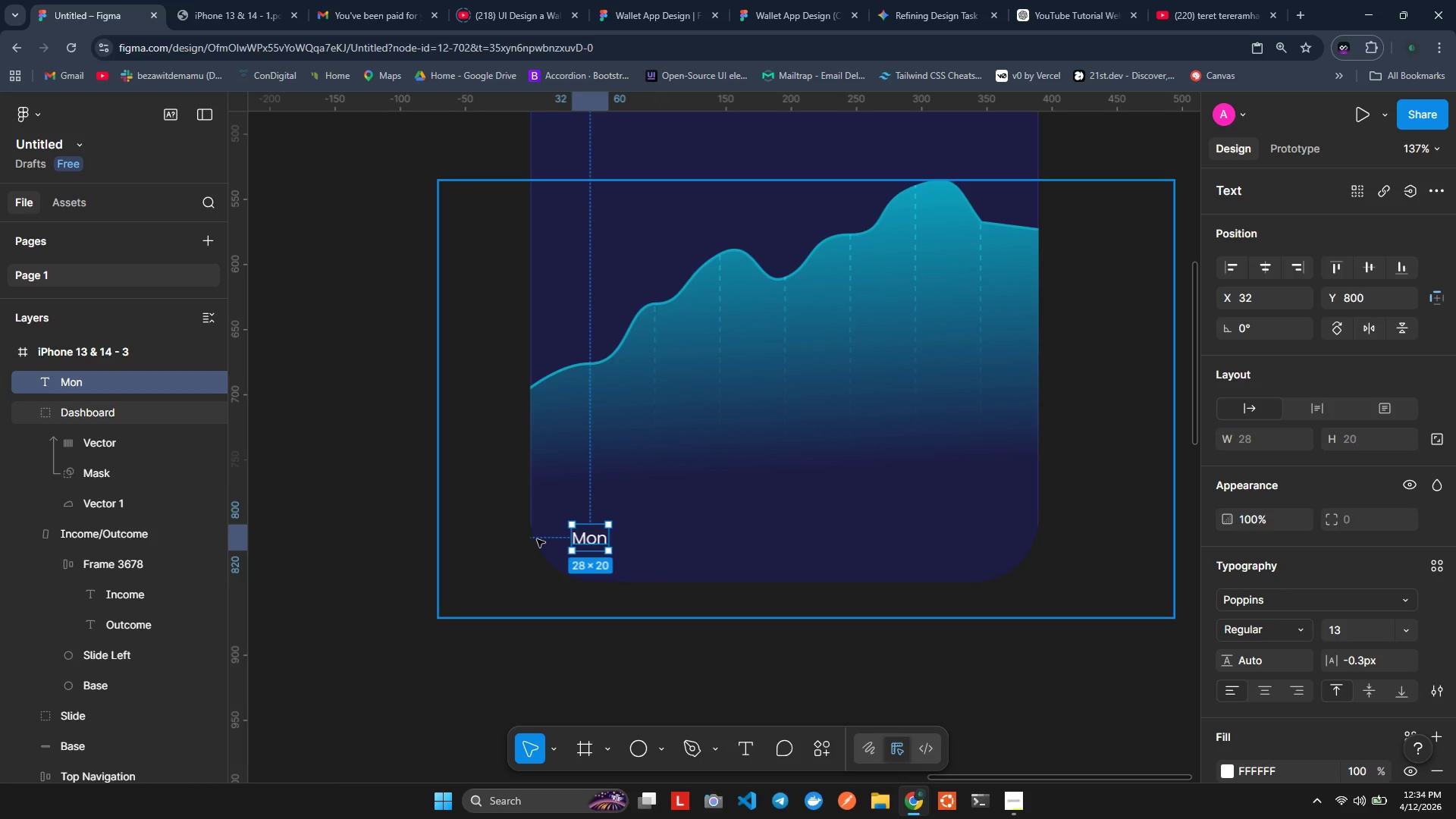 
wait(13.61)
 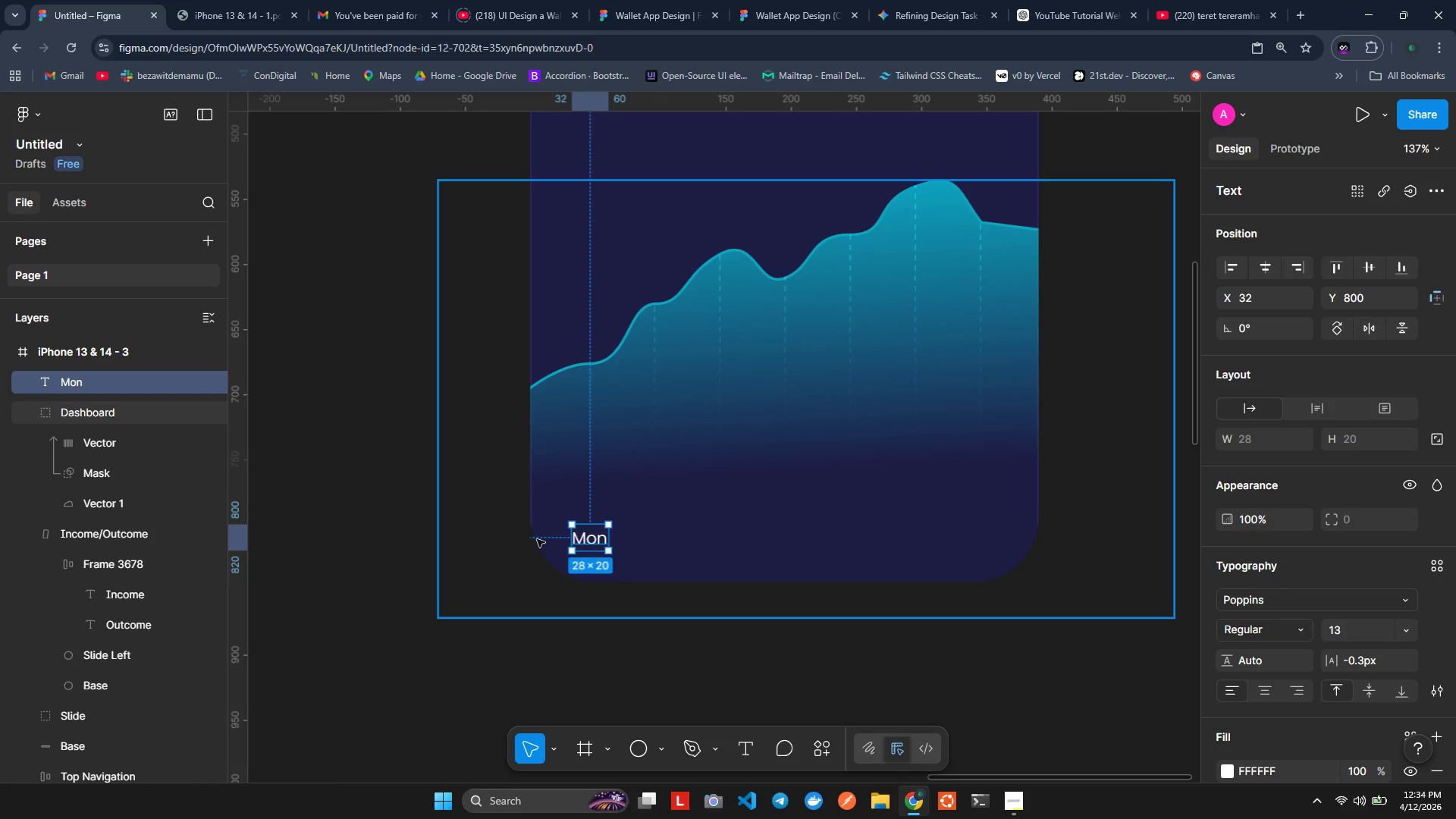 
left_click_drag(start_coordinate=[587, 542], to_coordinate=[619, 537])
 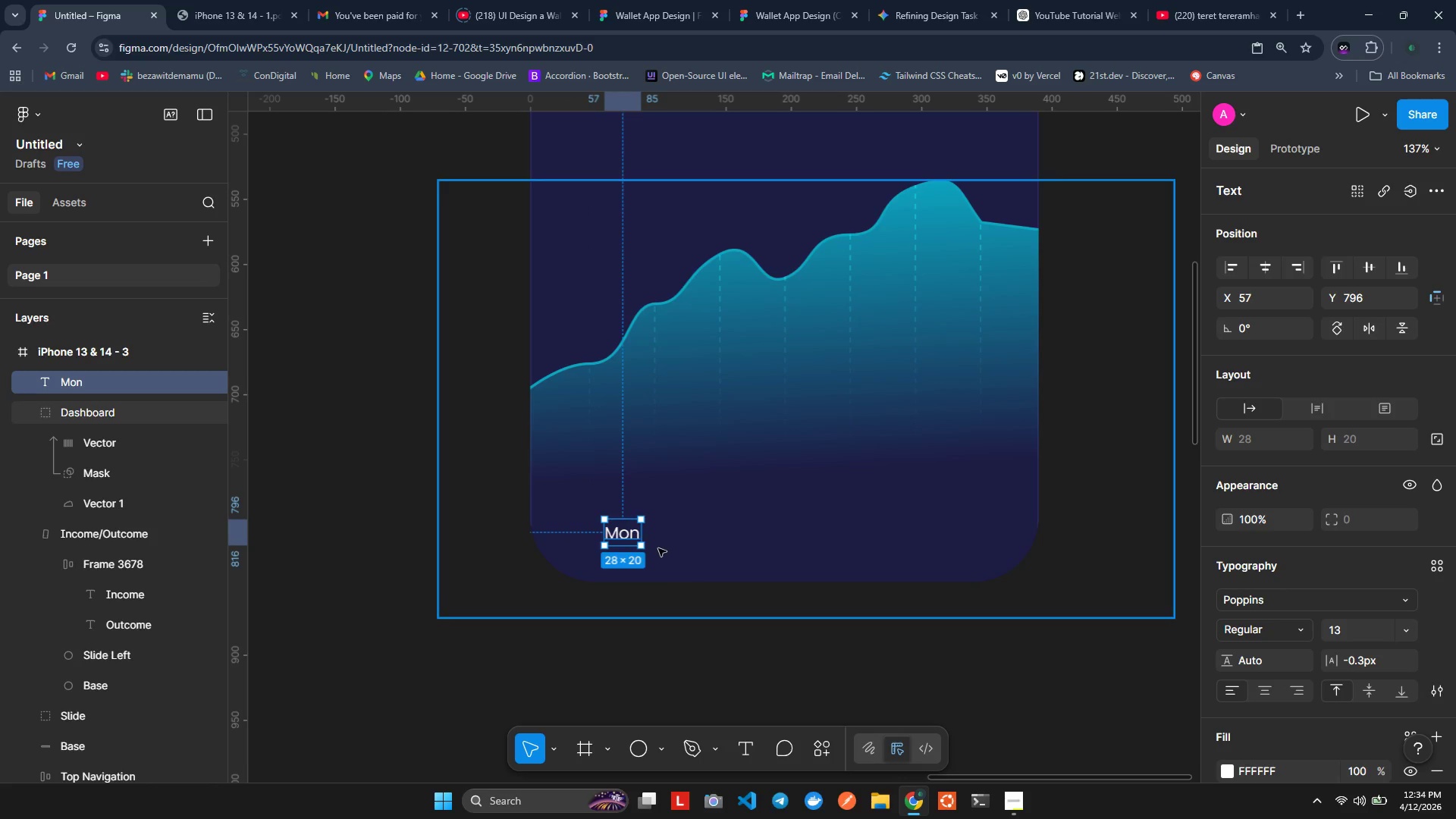 
wait(5.11)
 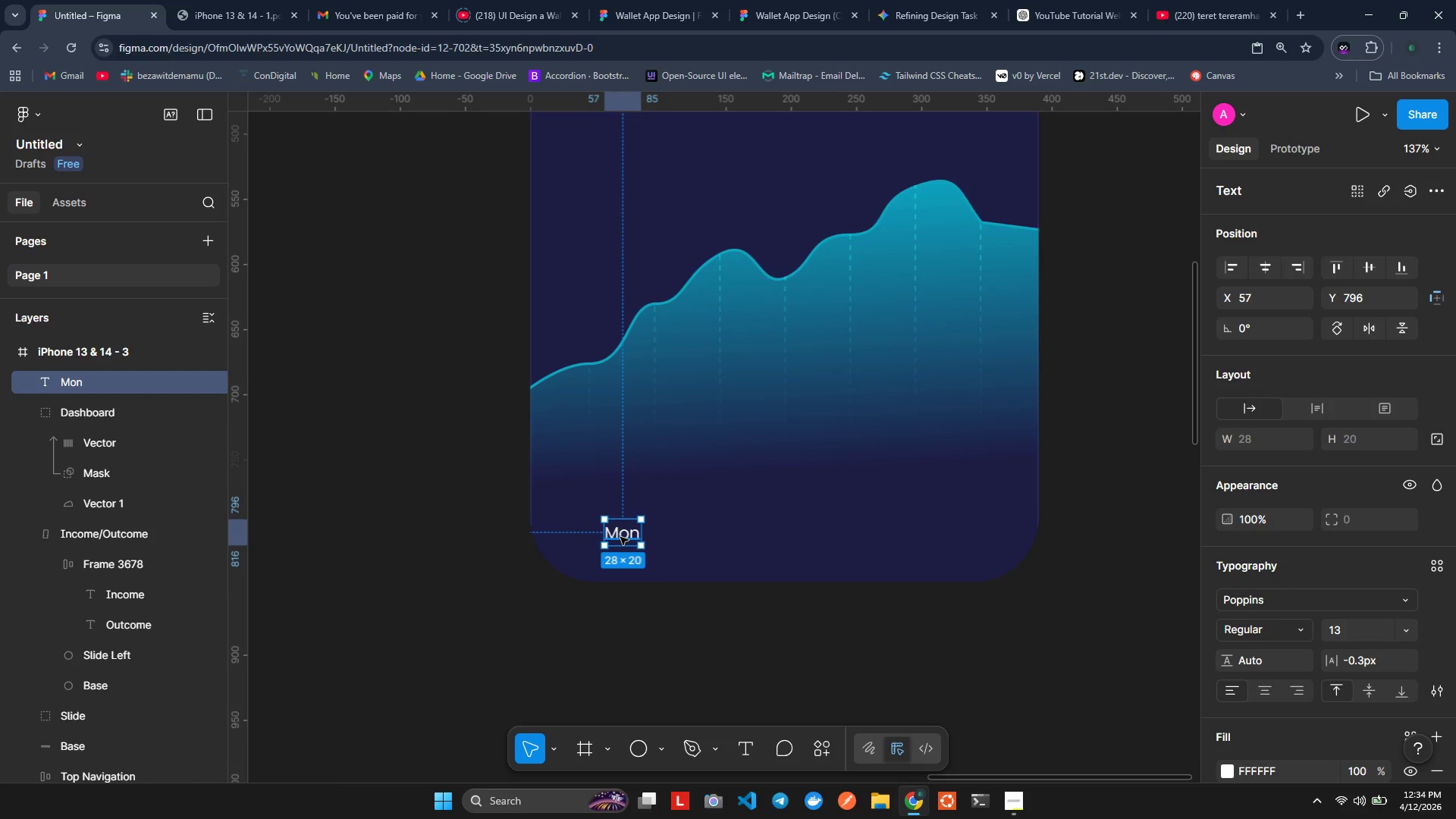 
hold_key(key=AltLeft, duration=1.5)
left_click_drag(start_coordinate=[623, 537], to_coordinate=[695, 535])
 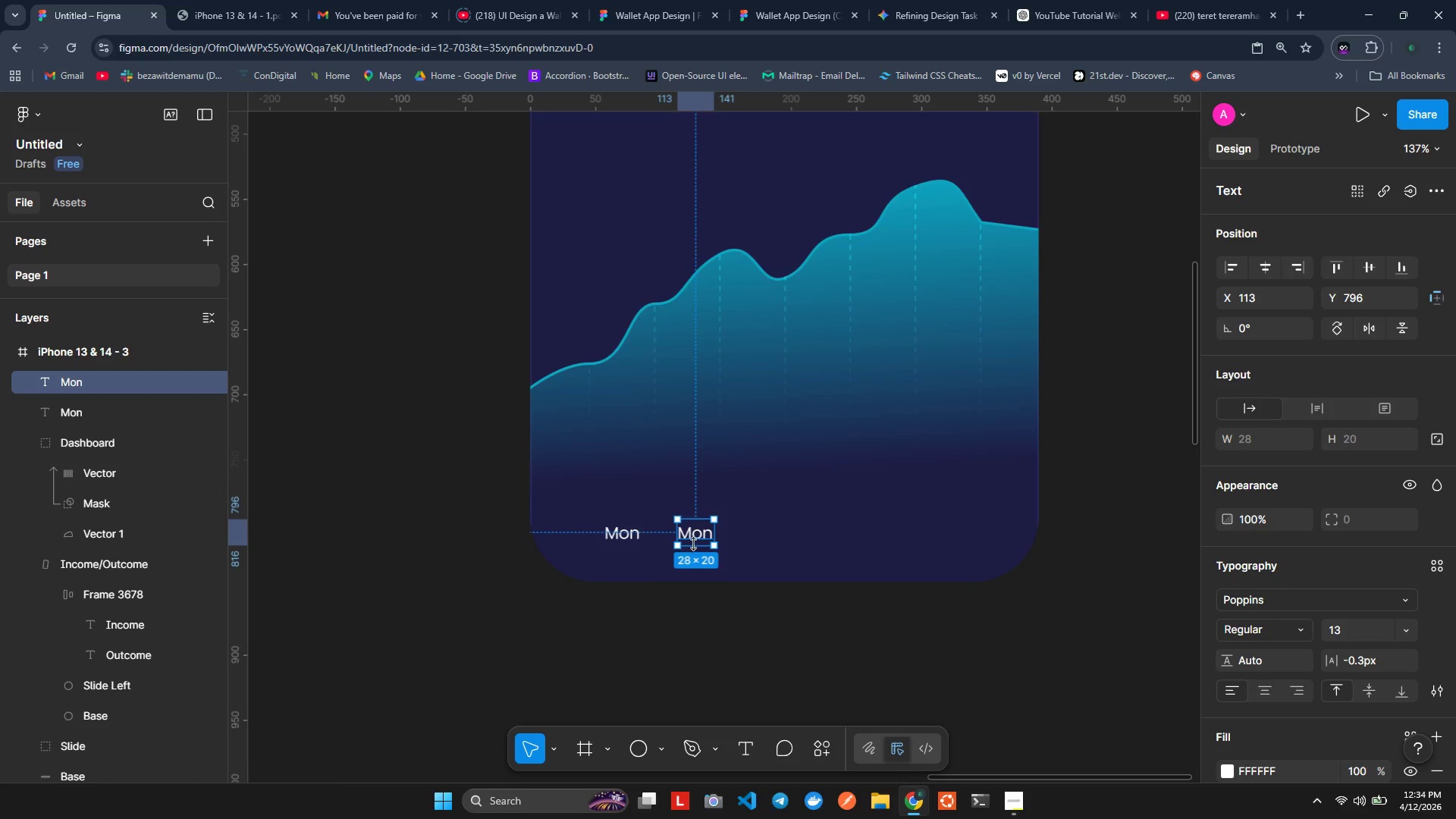 
hold_key(key=AltLeft, duration=0.66)
 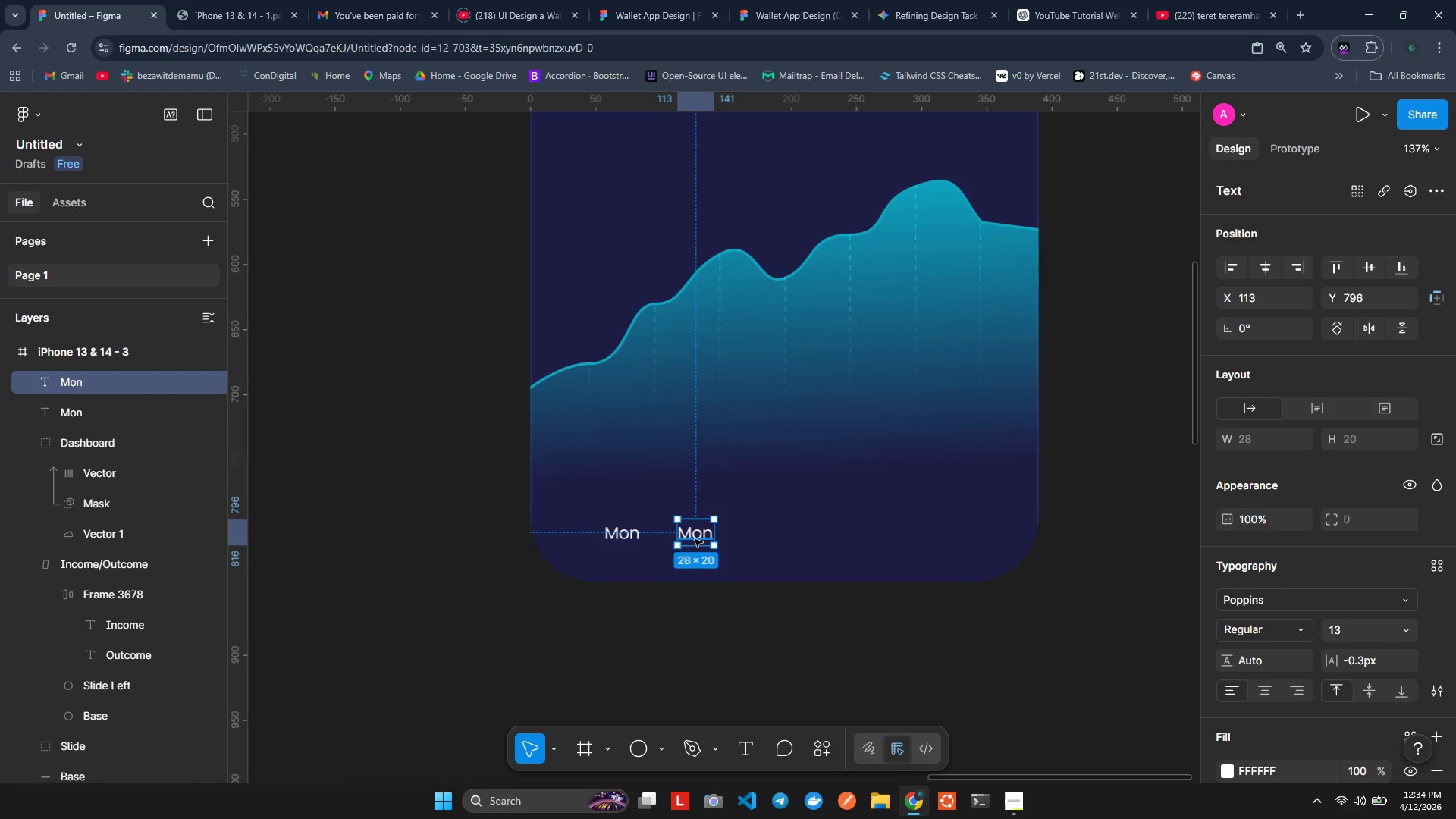 
double_click([695, 539])
 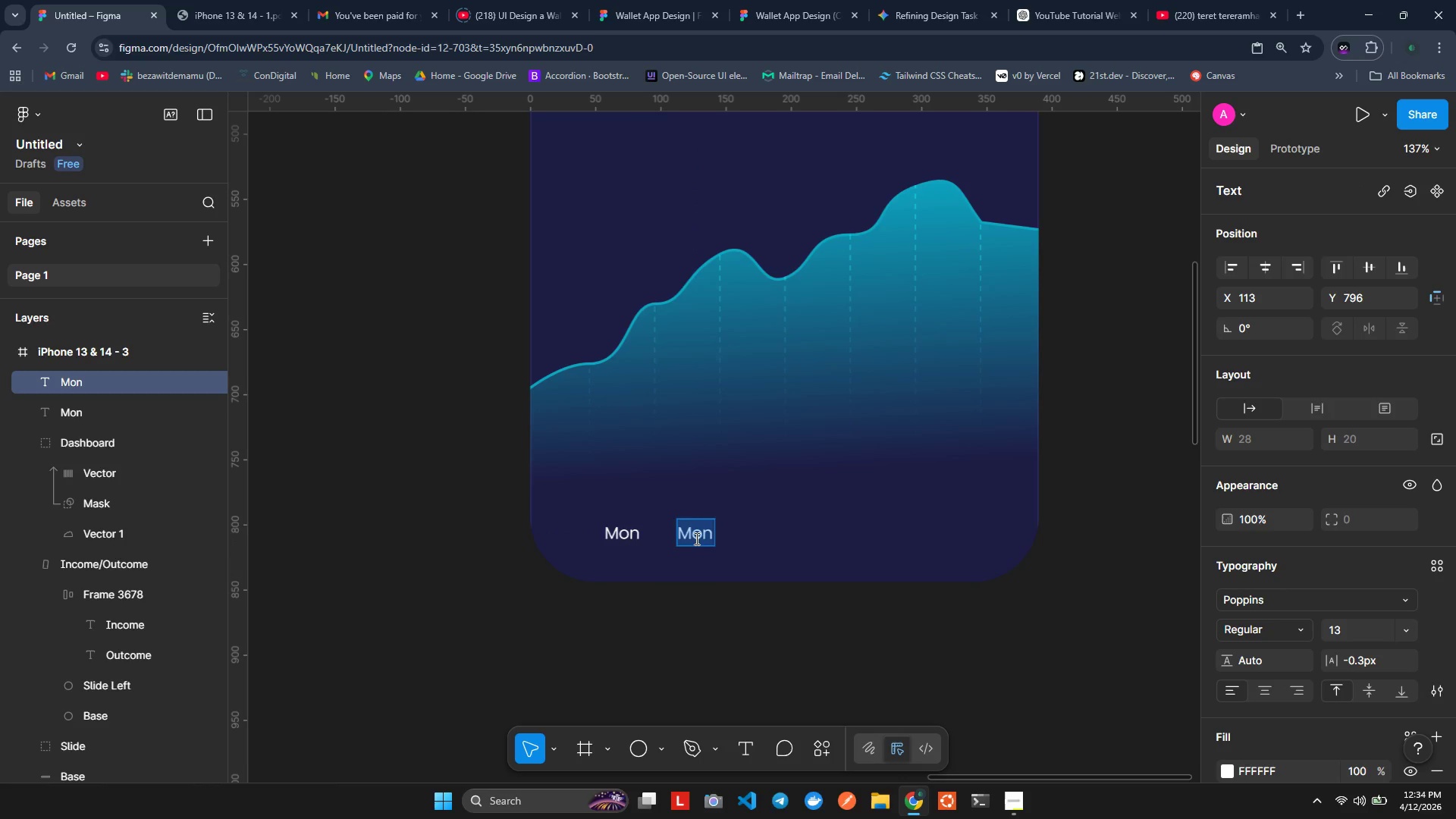 
left_click([695, 538])
 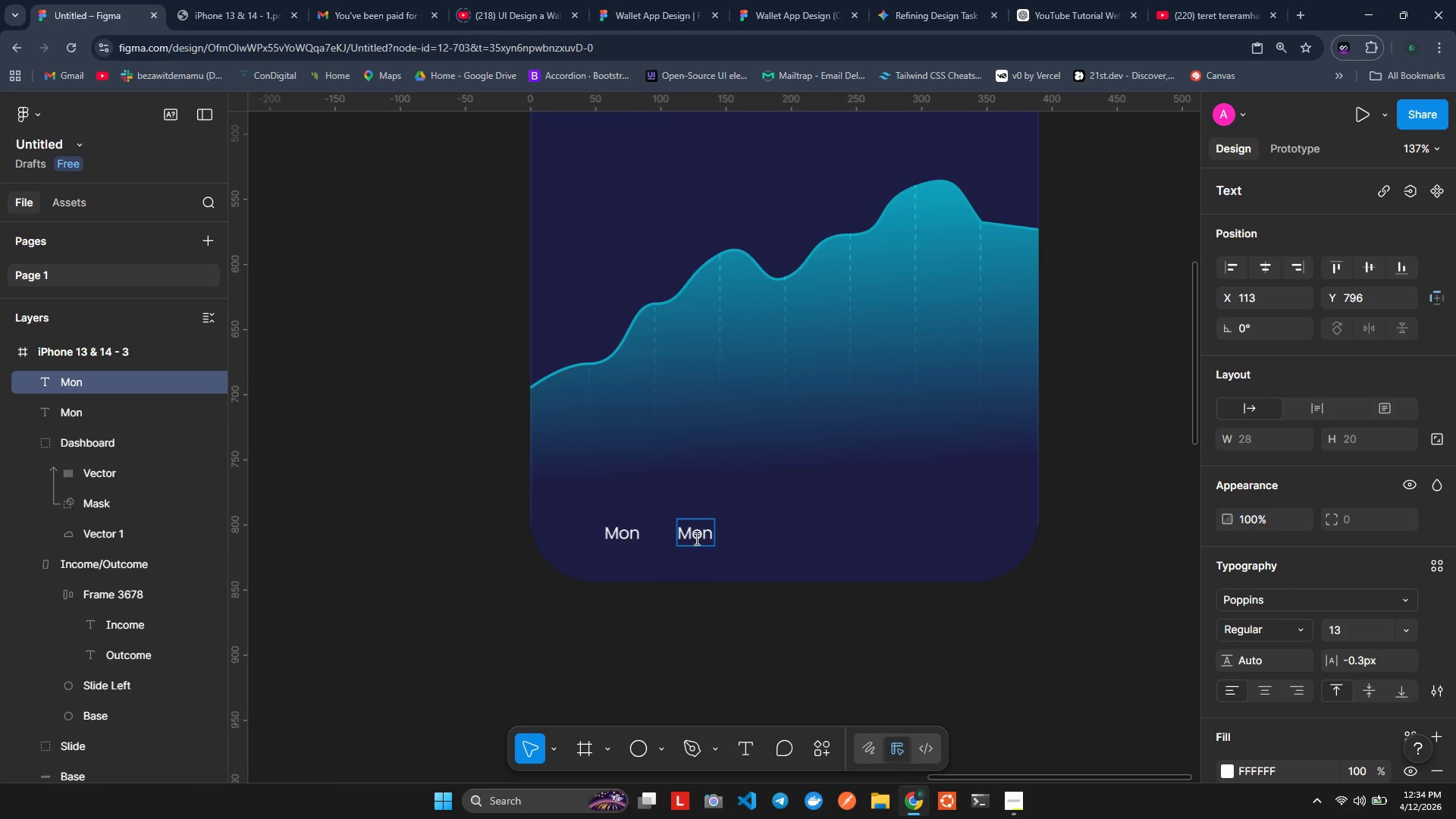 
type(Tue)
 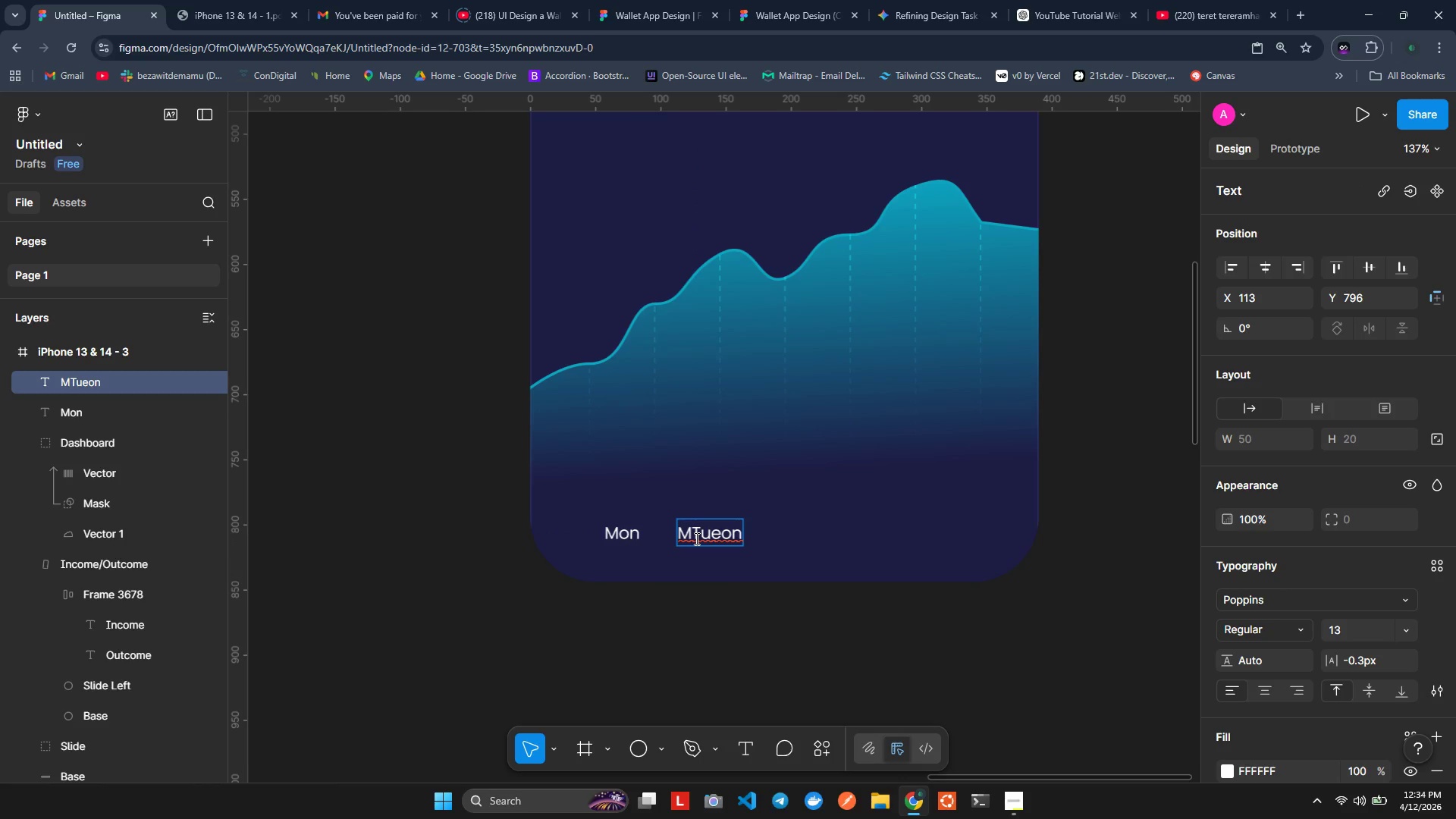 
key(Control+ControlLeft)
 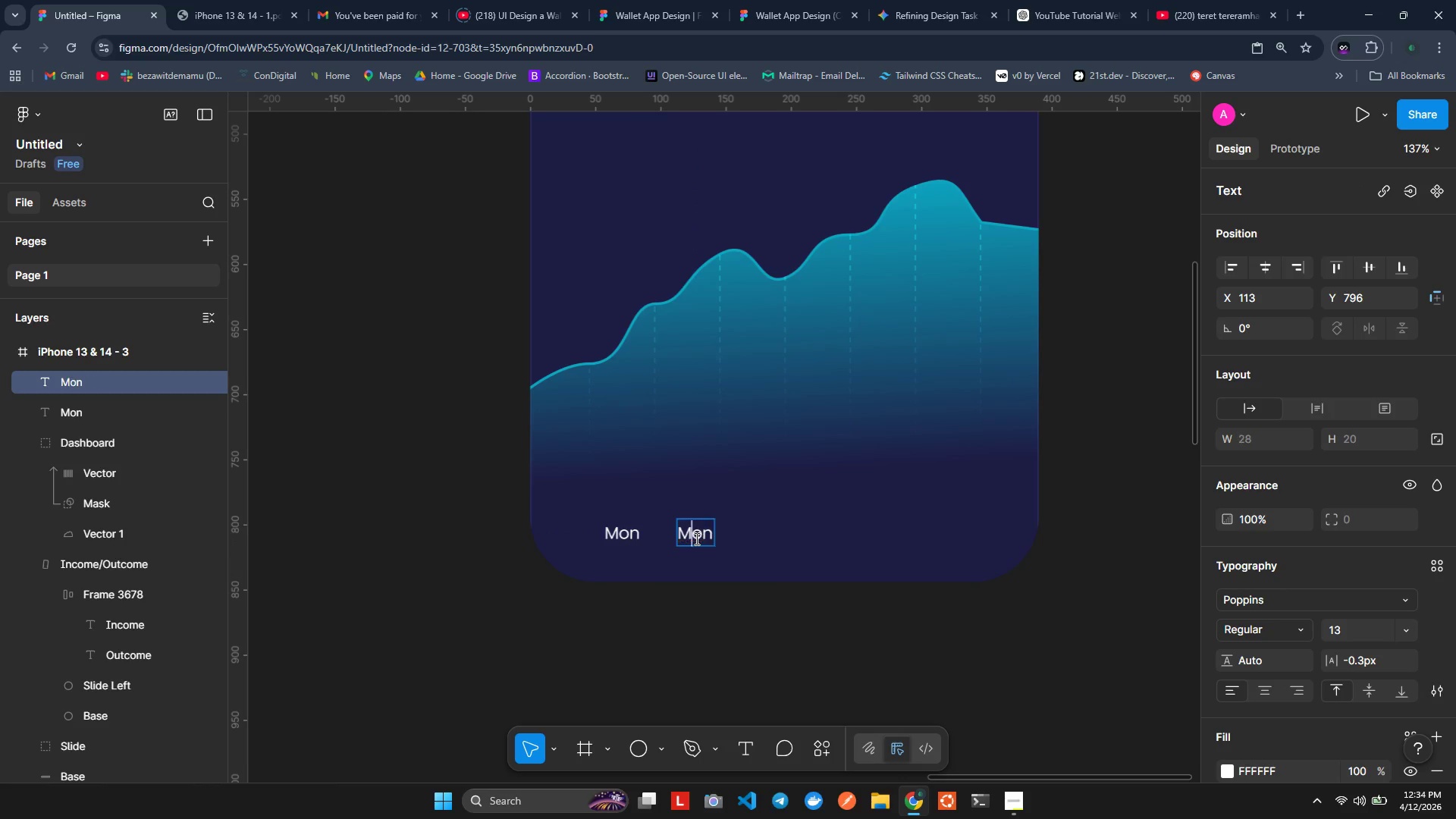 
key(Control+Z)
 